 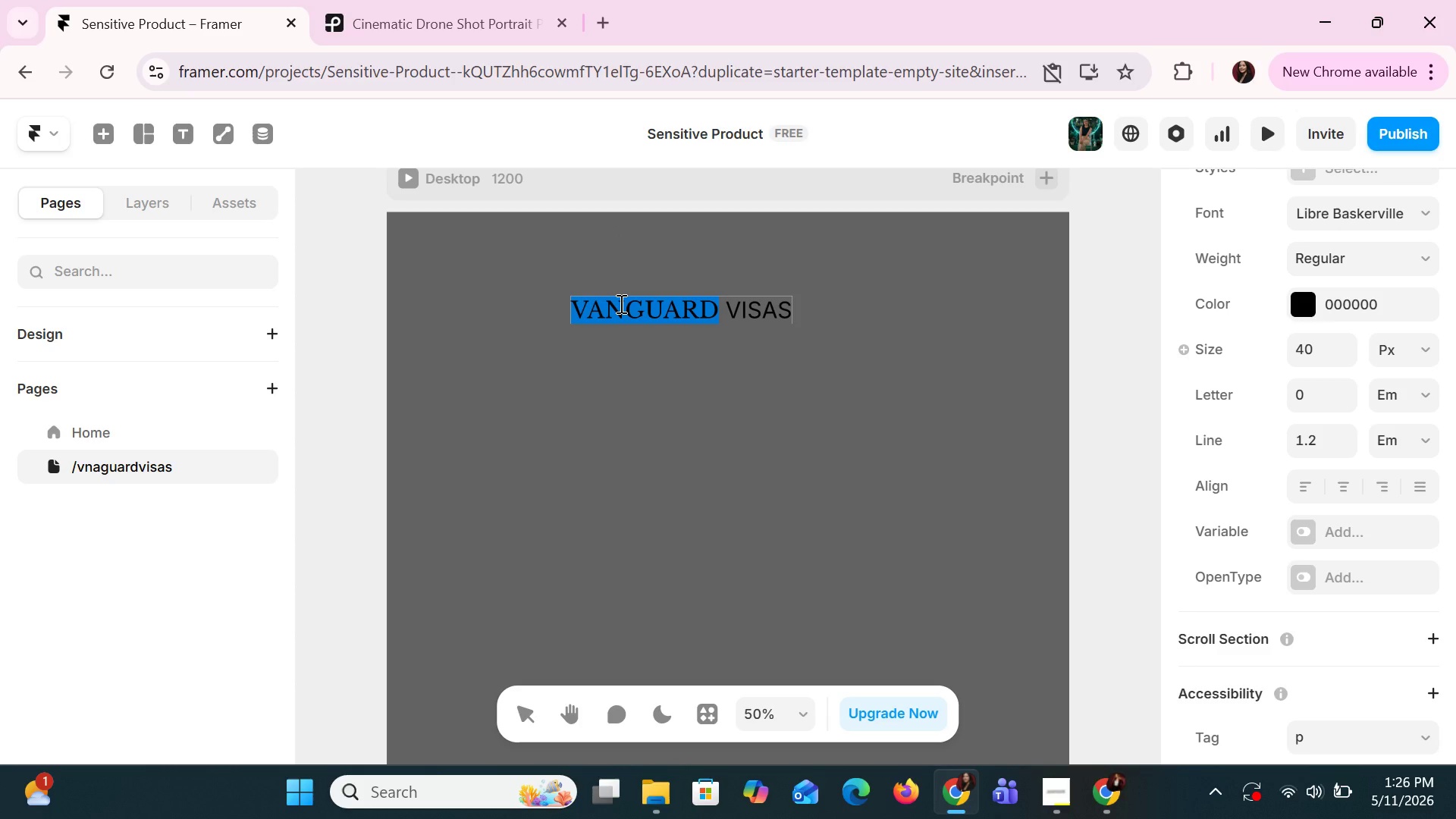 
left_click([1371, 221])
 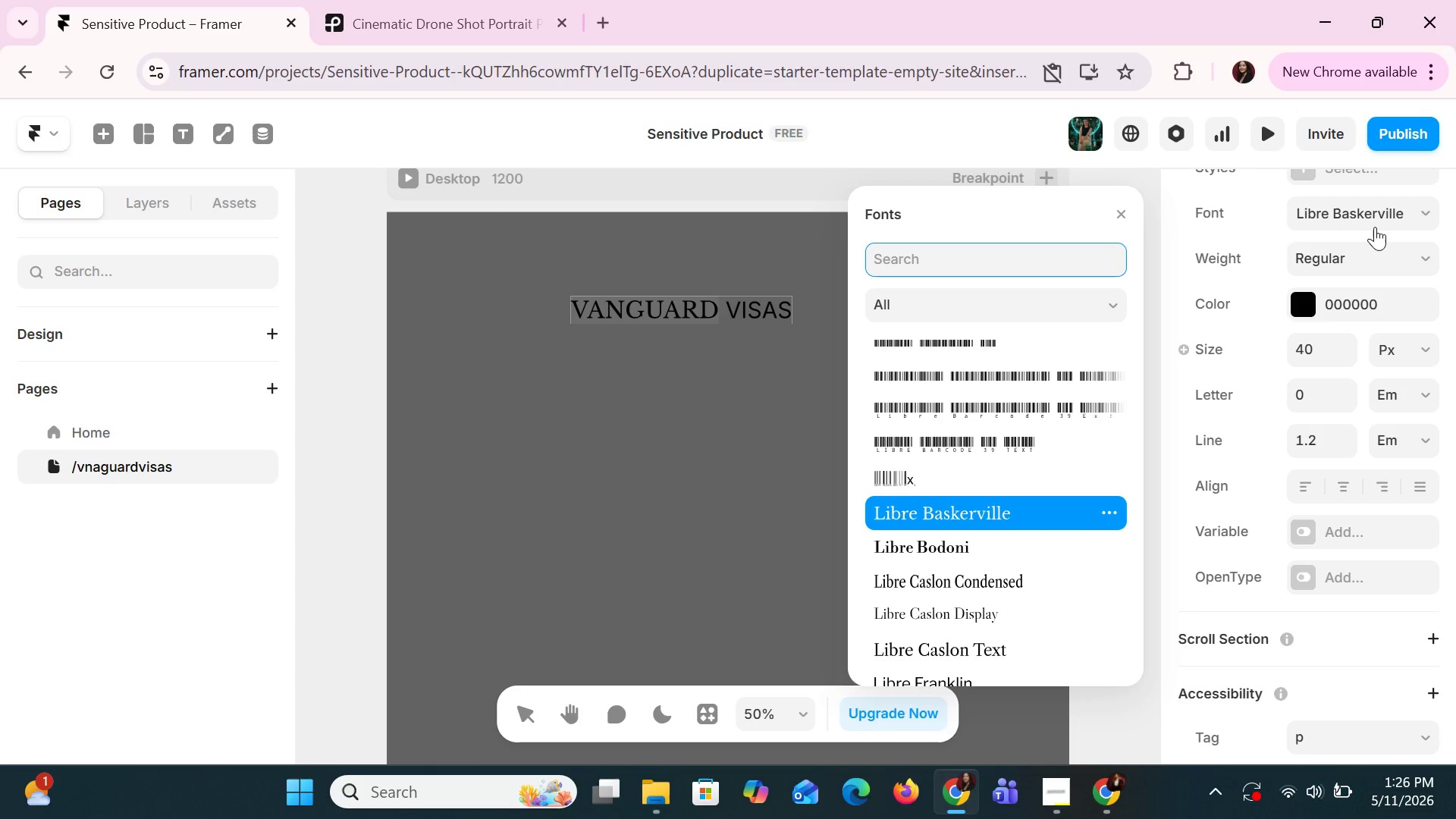 
type(PLAYFA)
 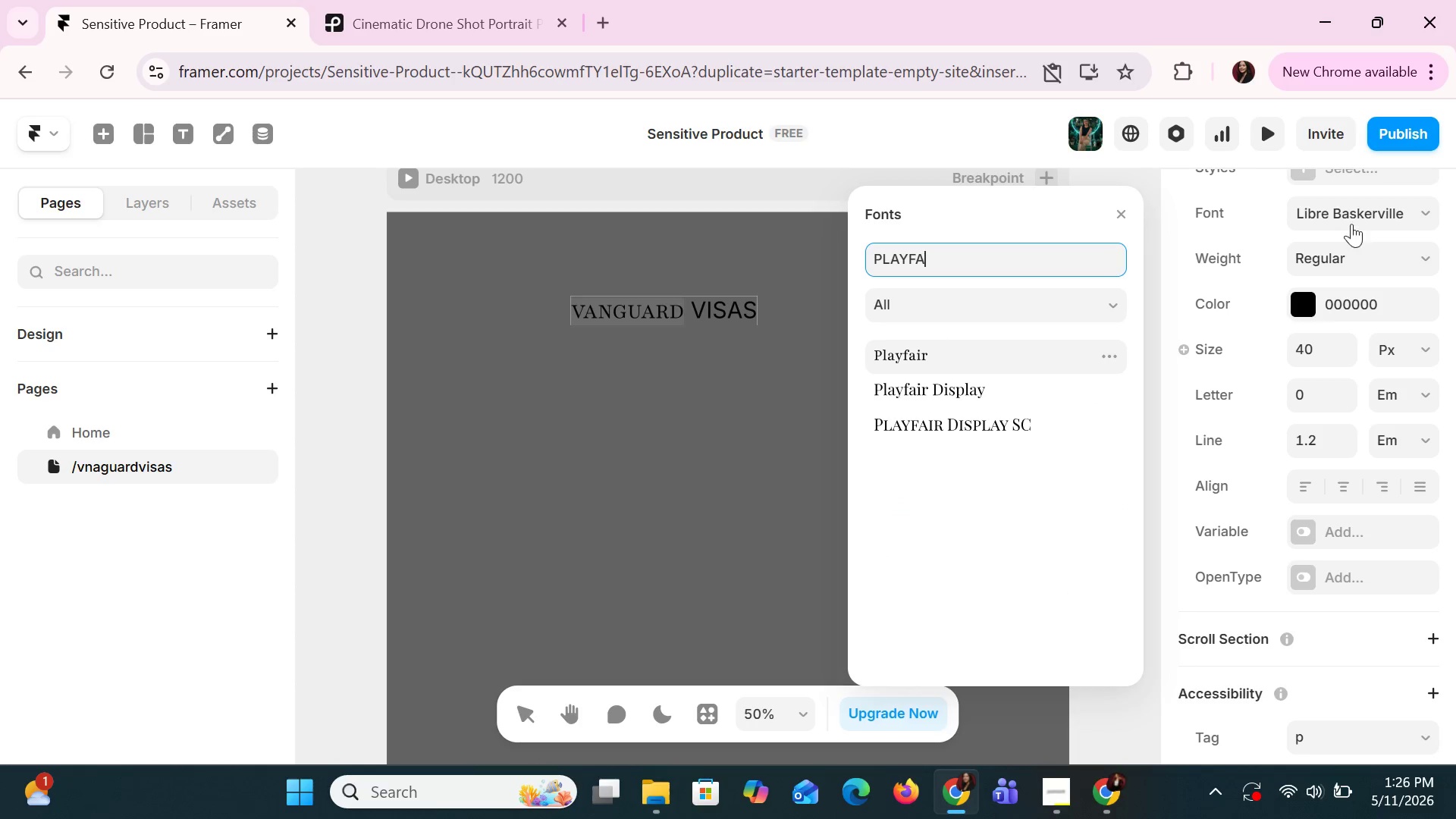 
left_click([981, 398])
 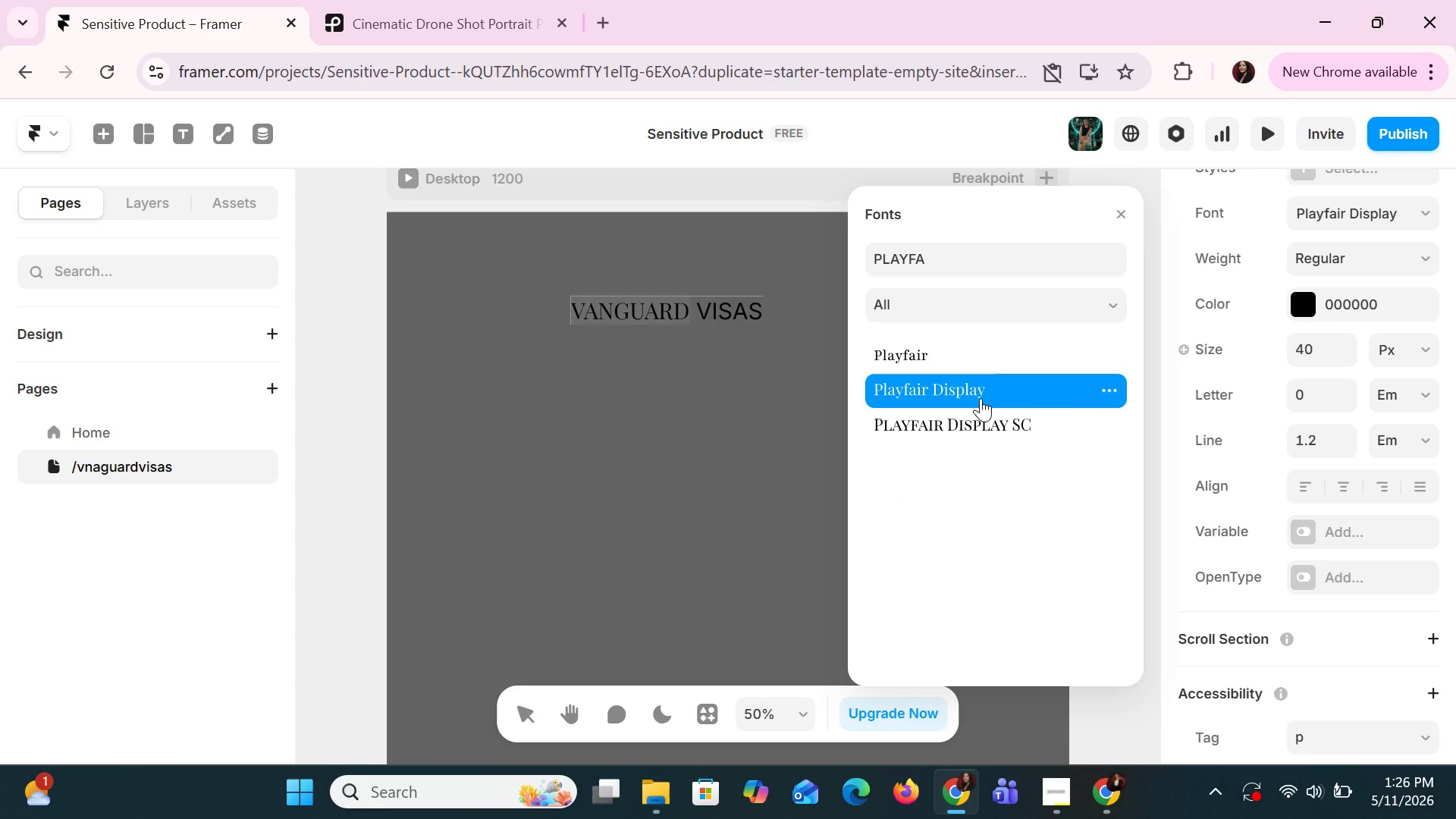 
double_click([981, 398])
 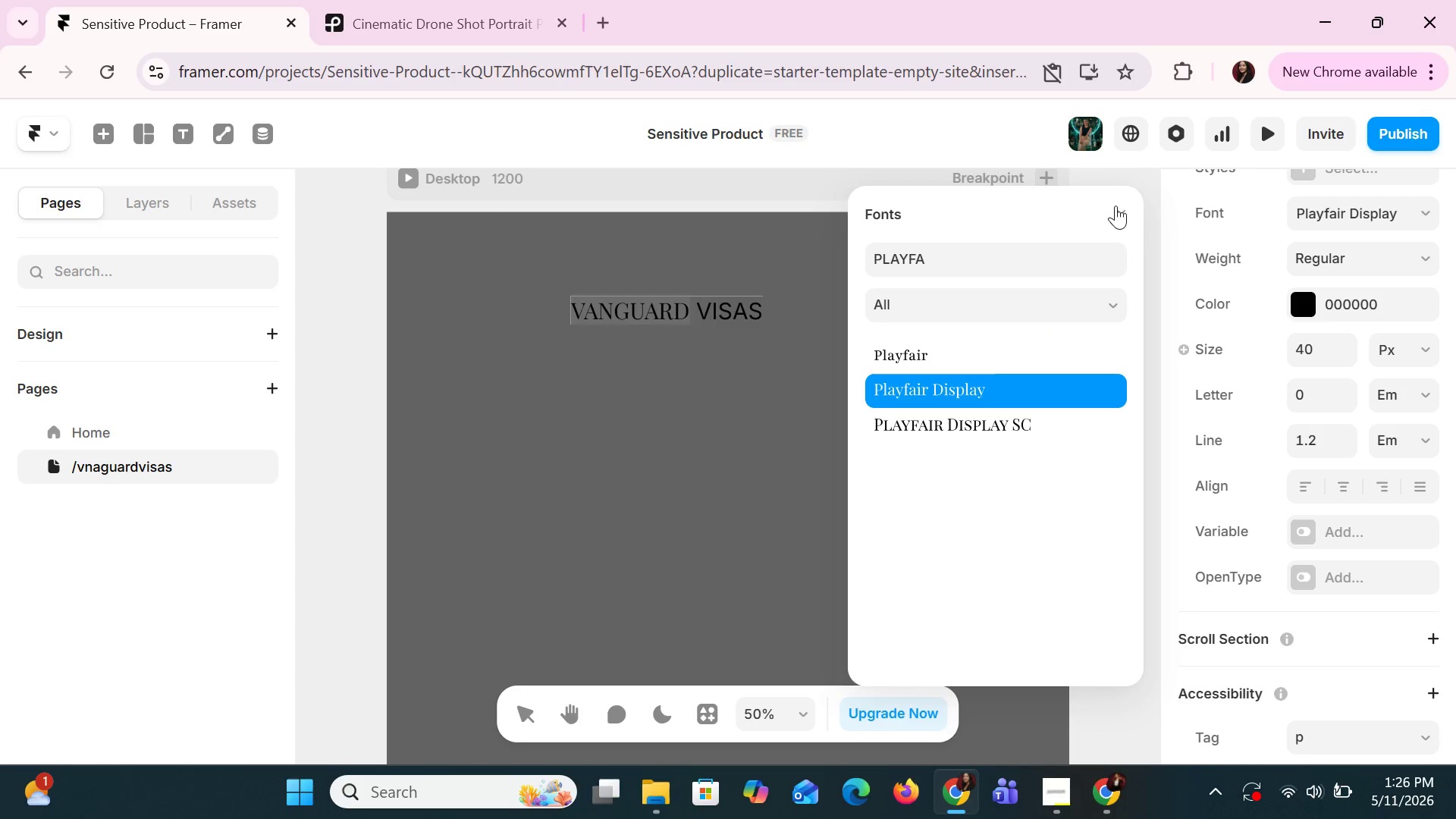 
left_click([1117, 206])
 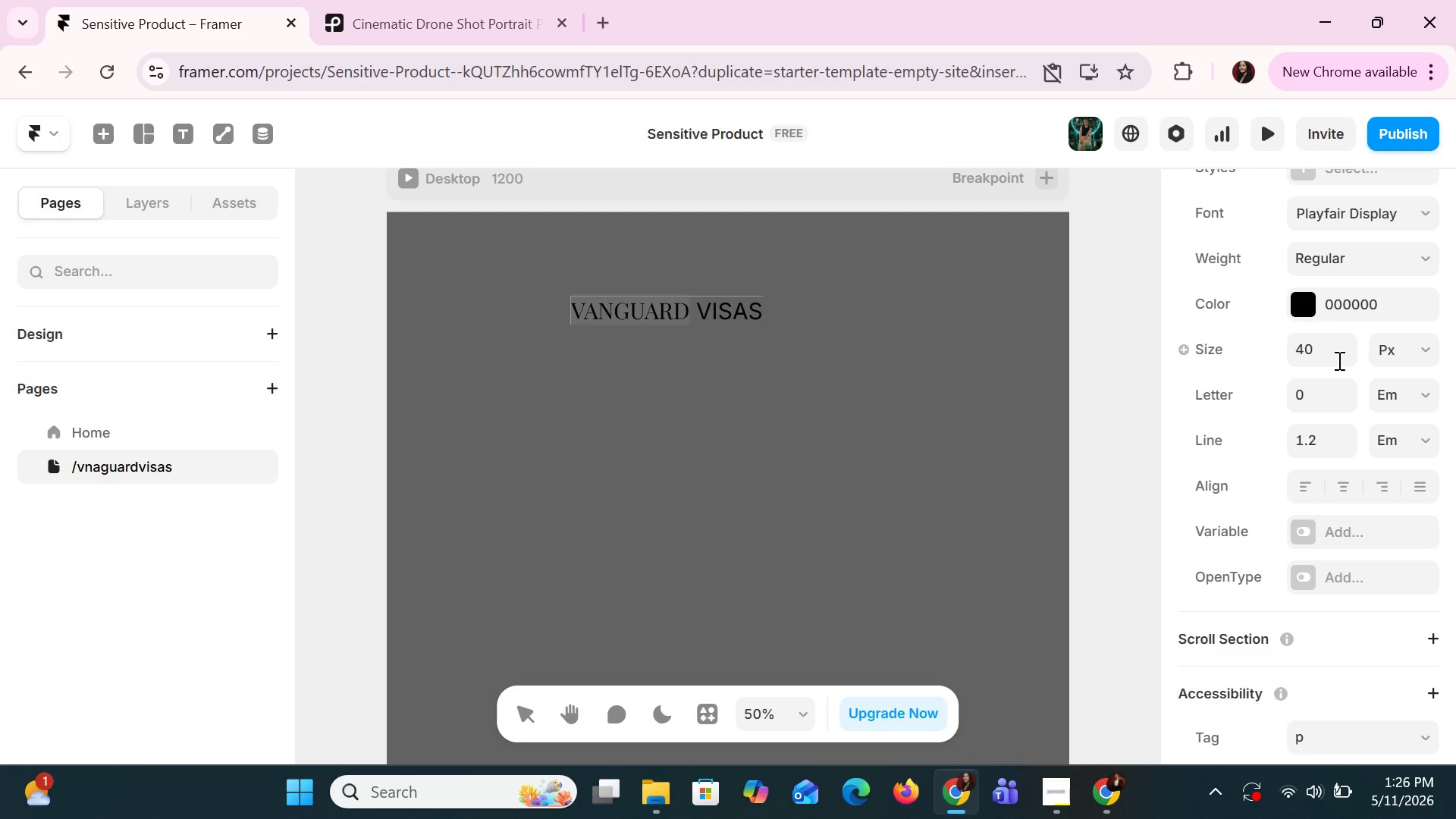 
left_click([1345, 256])
 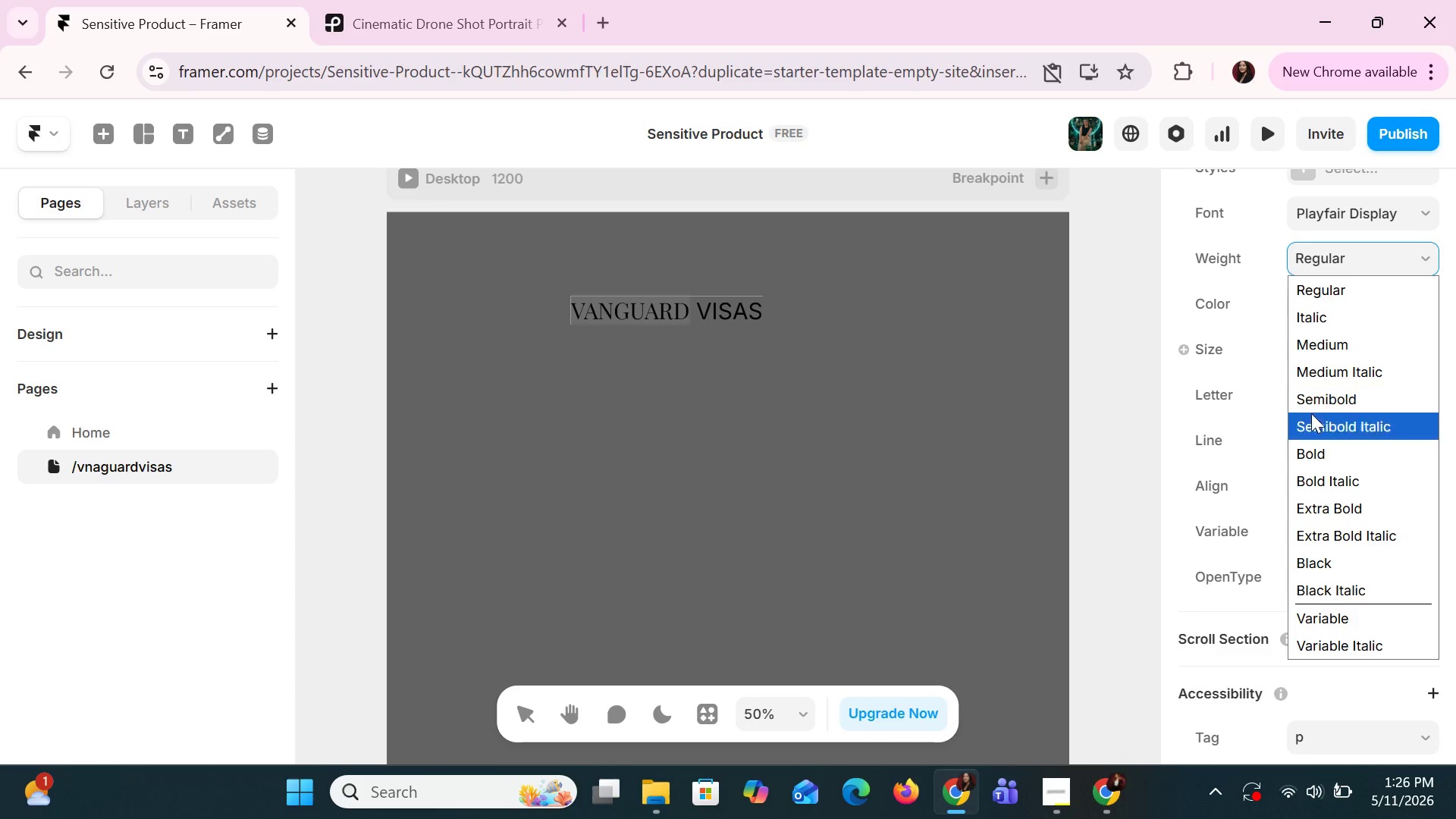 
left_click([1304, 444])
 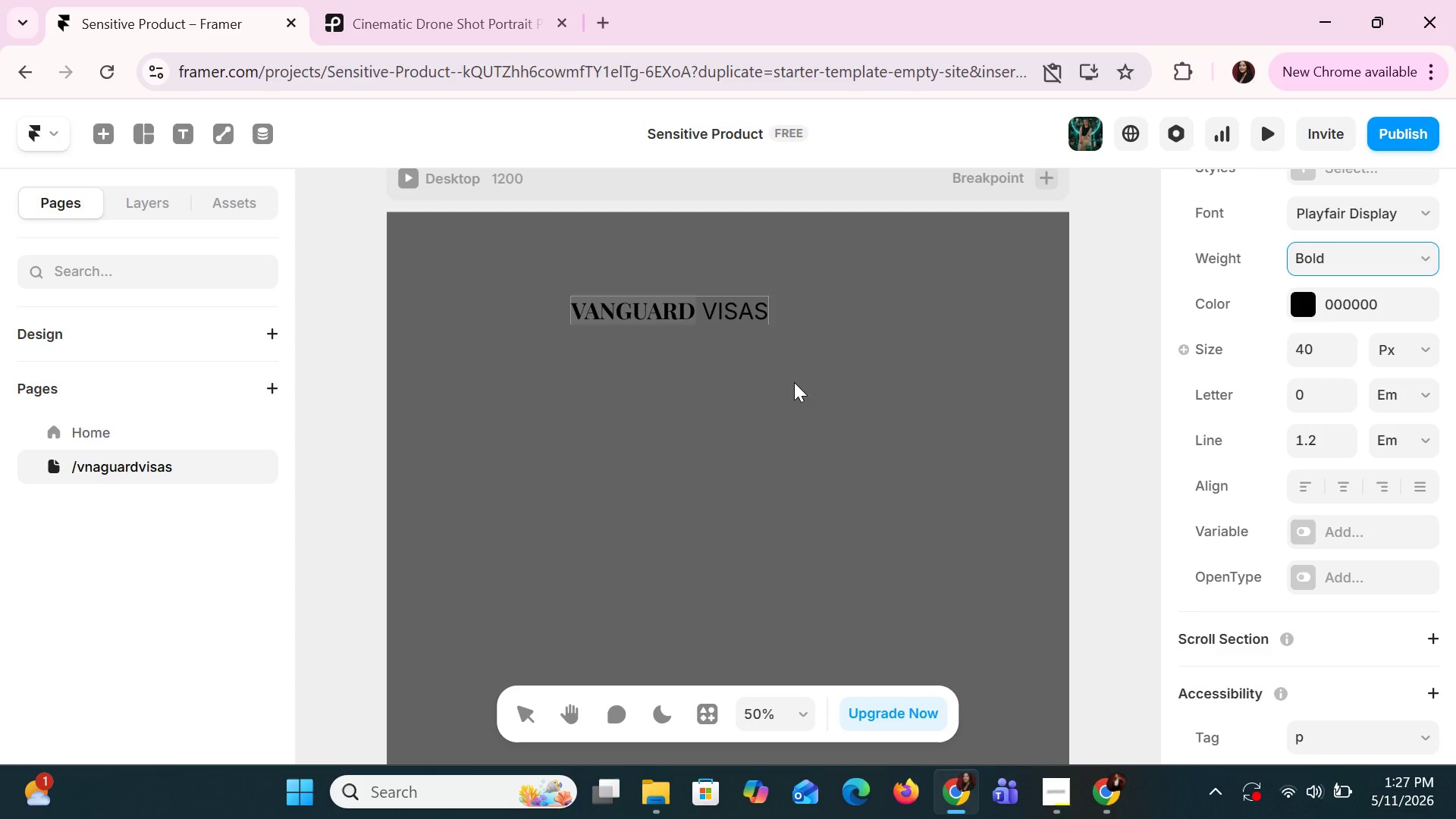 
wait(13.38)
 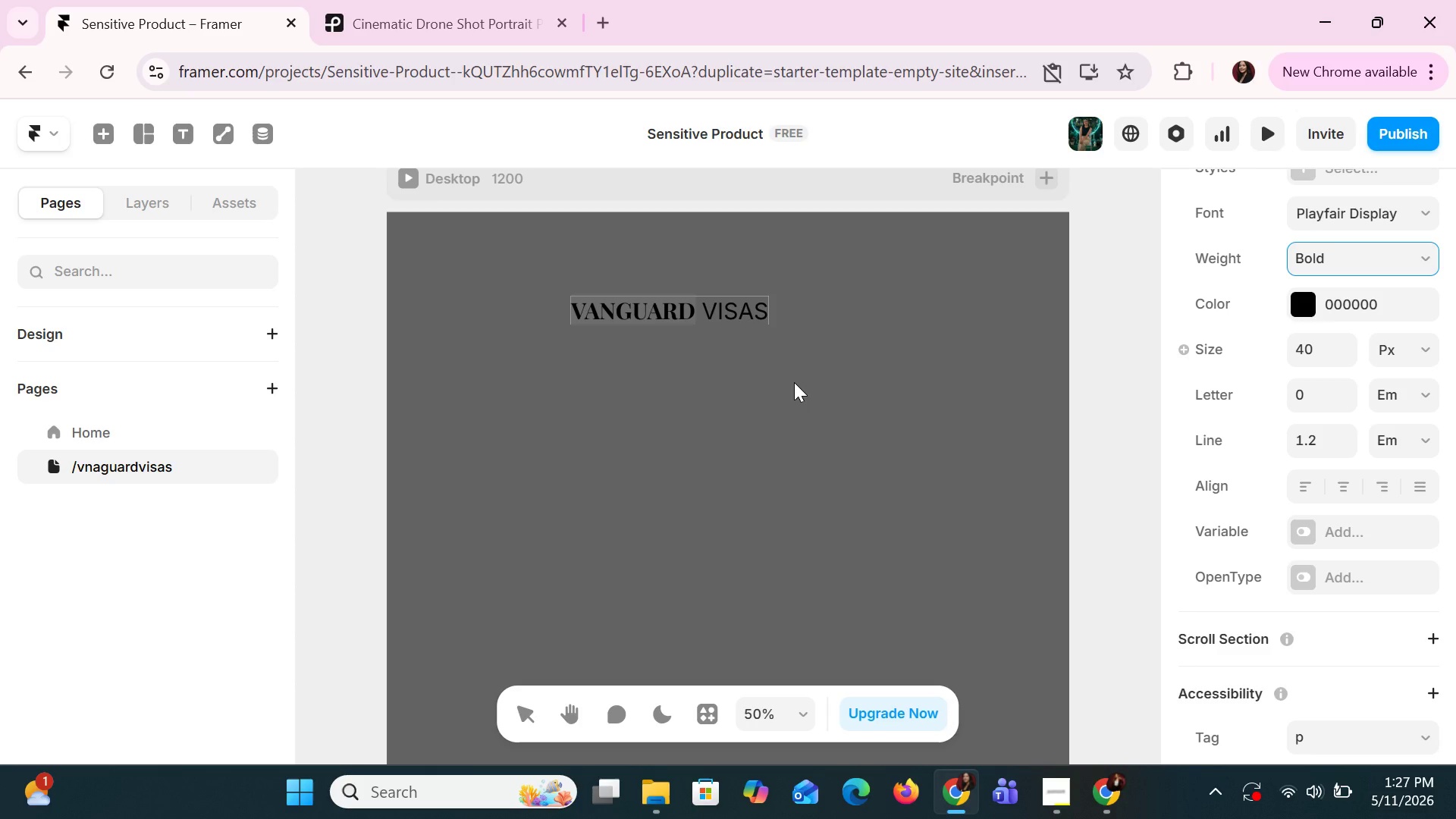 
double_click([723, 306])
 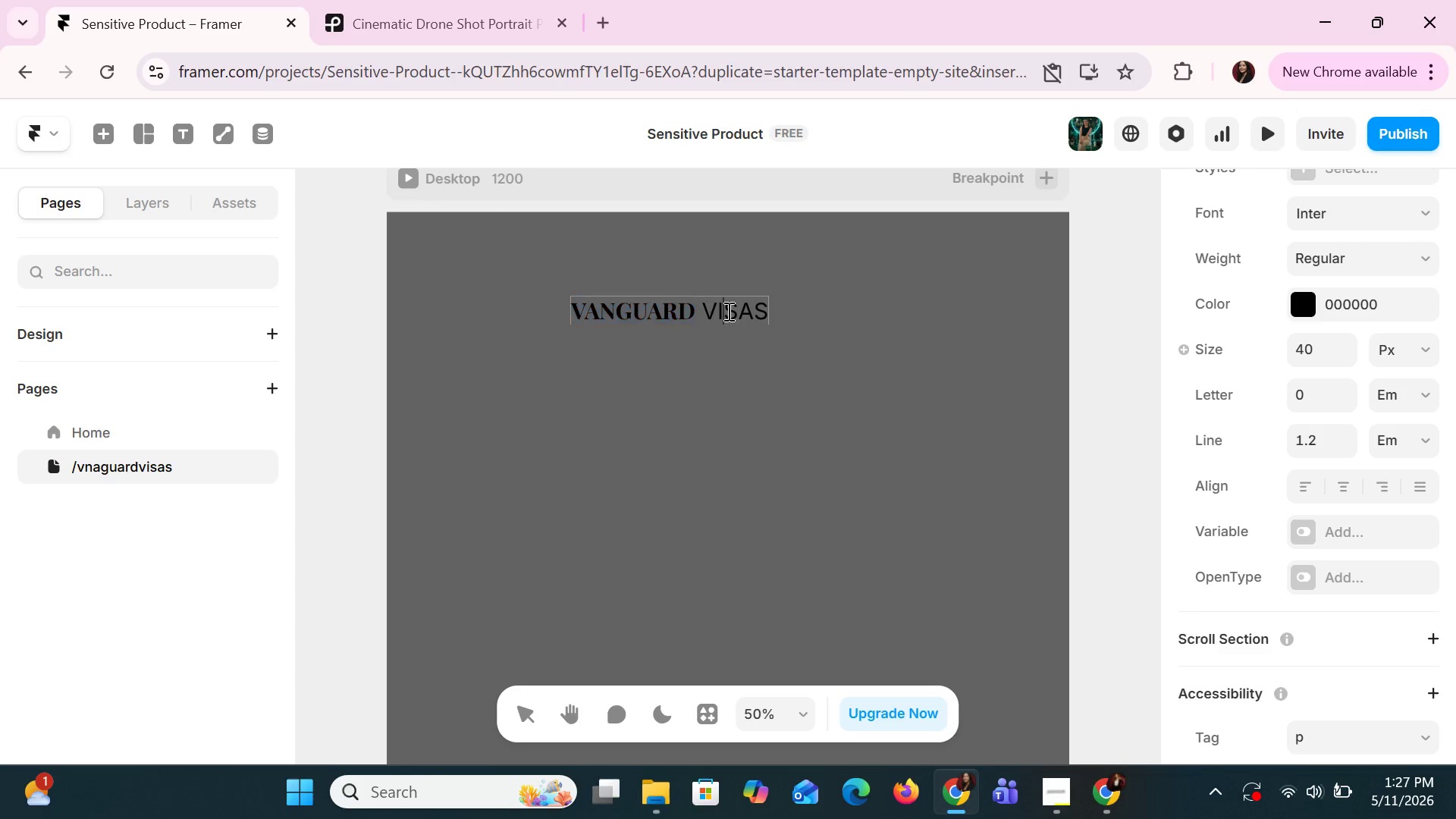 
double_click([727, 311])
 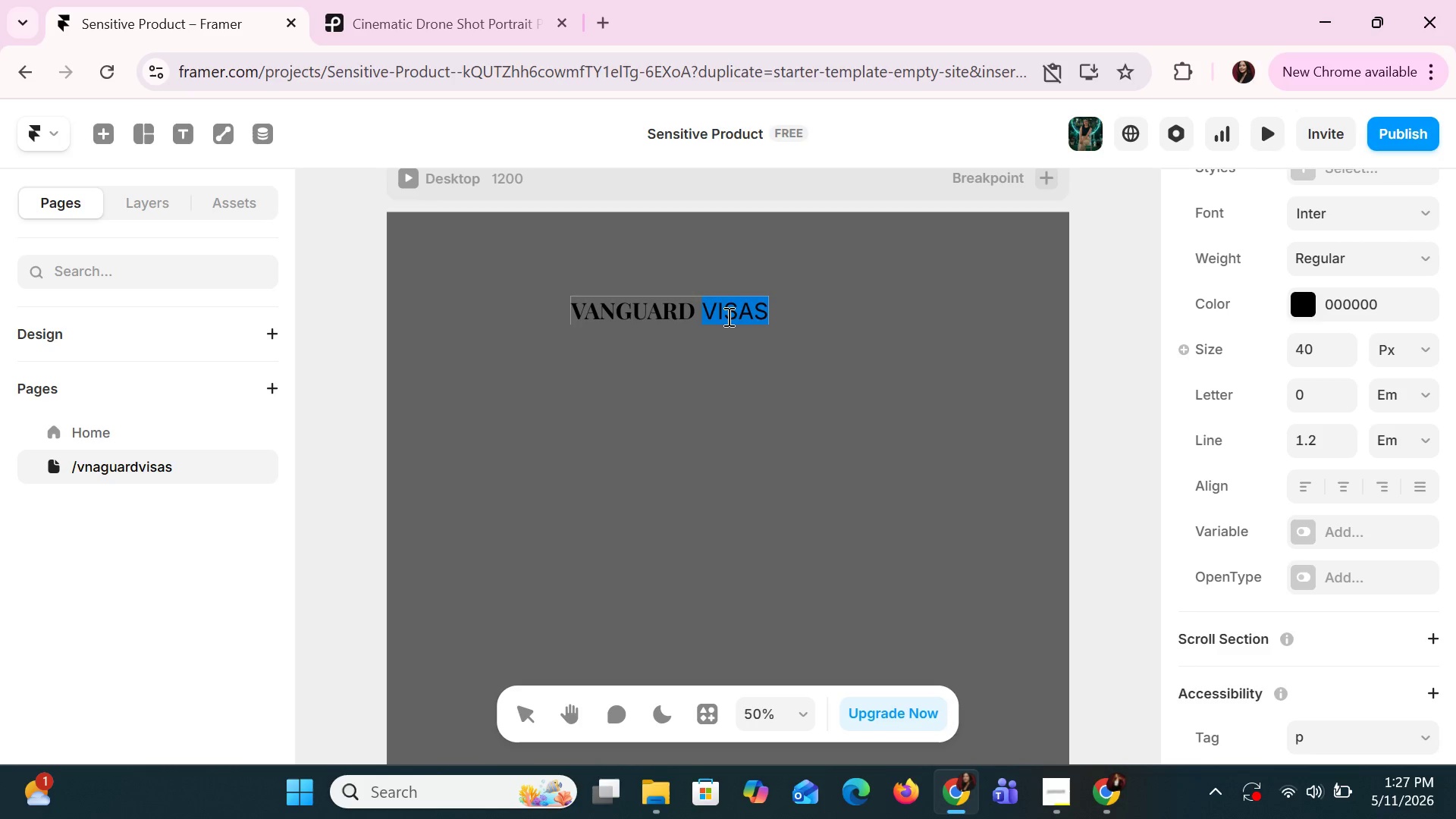 
wait(9.39)
 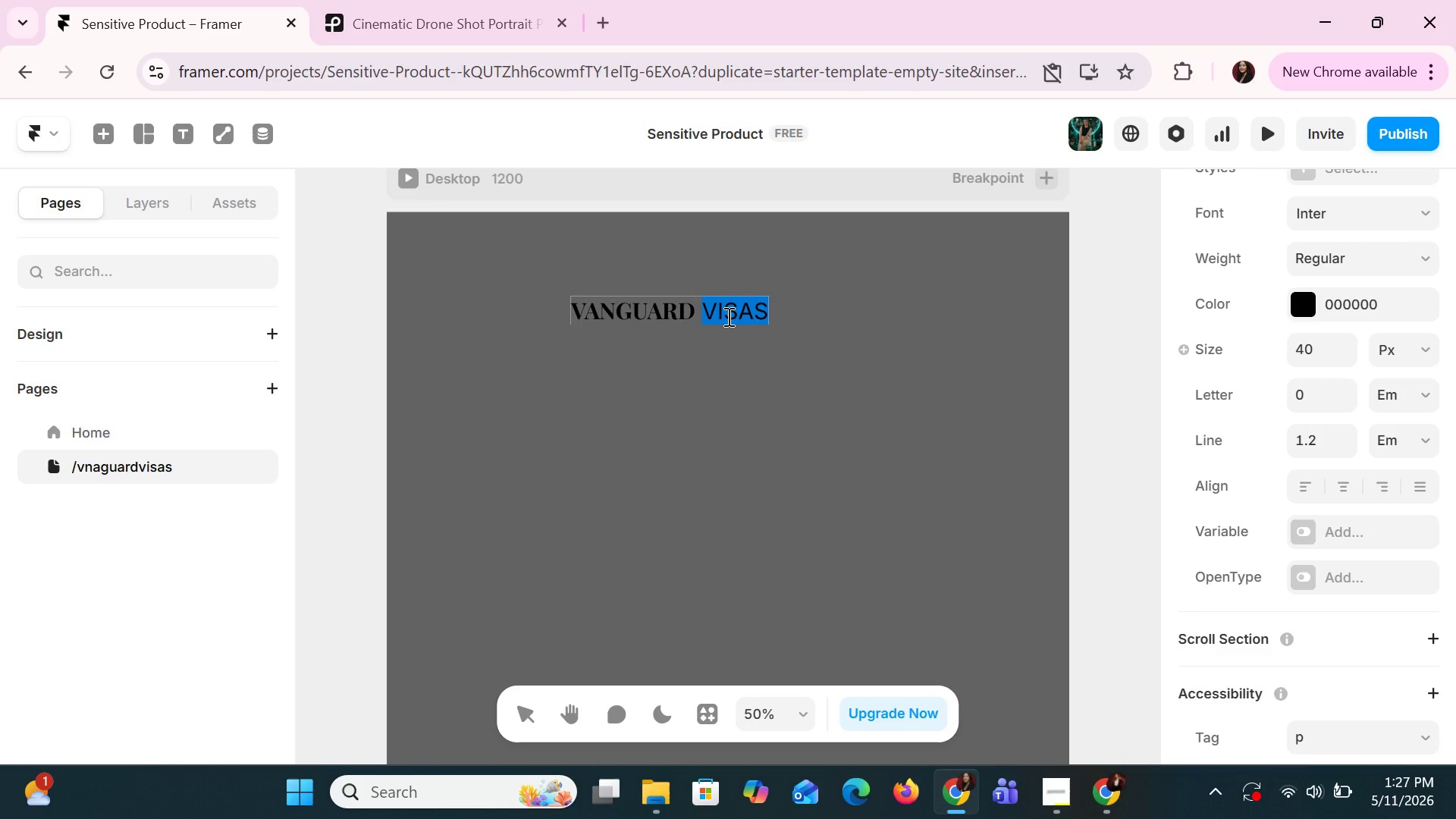 
left_click([1330, 265])
 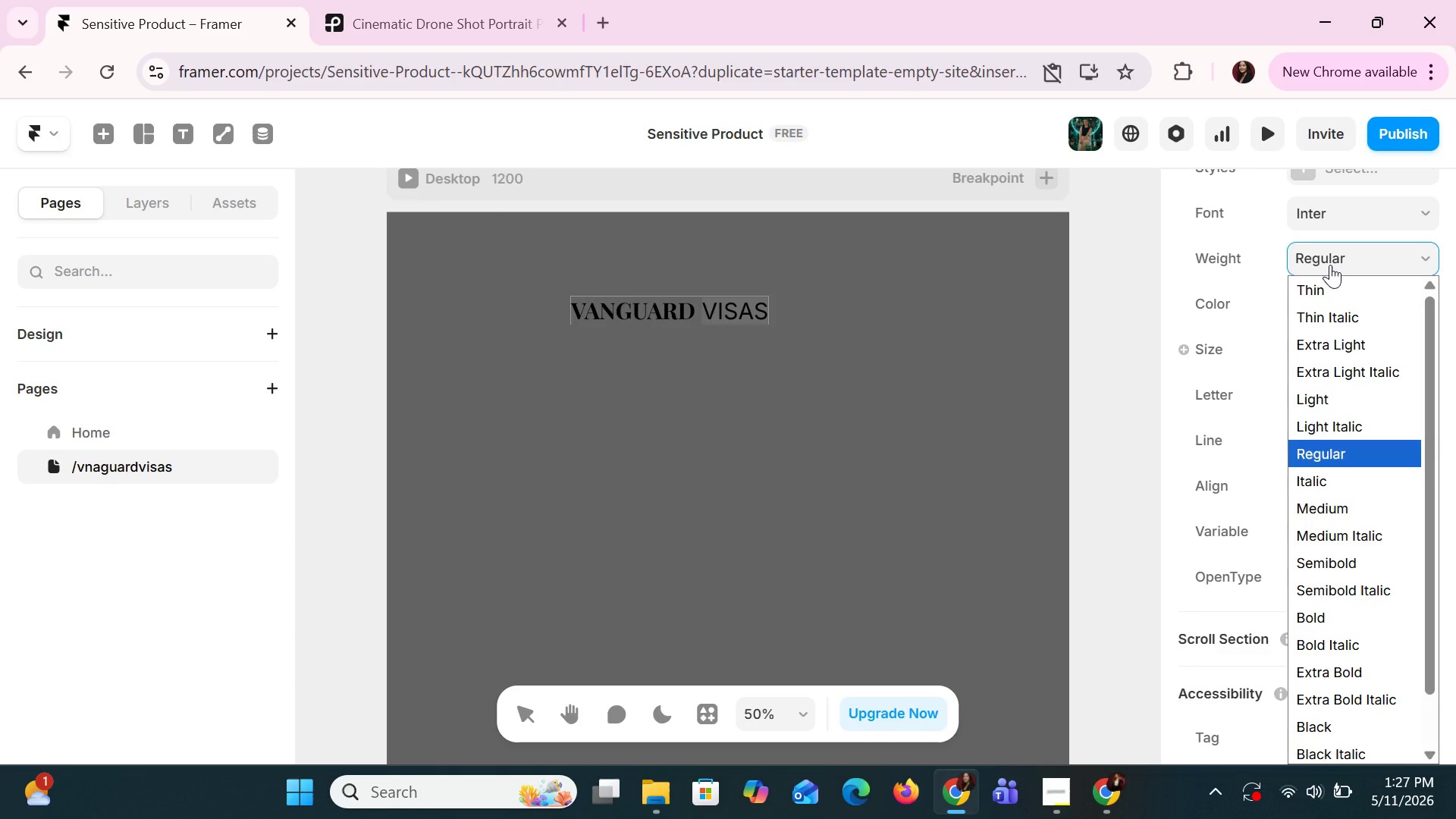 
left_click([1330, 265])
 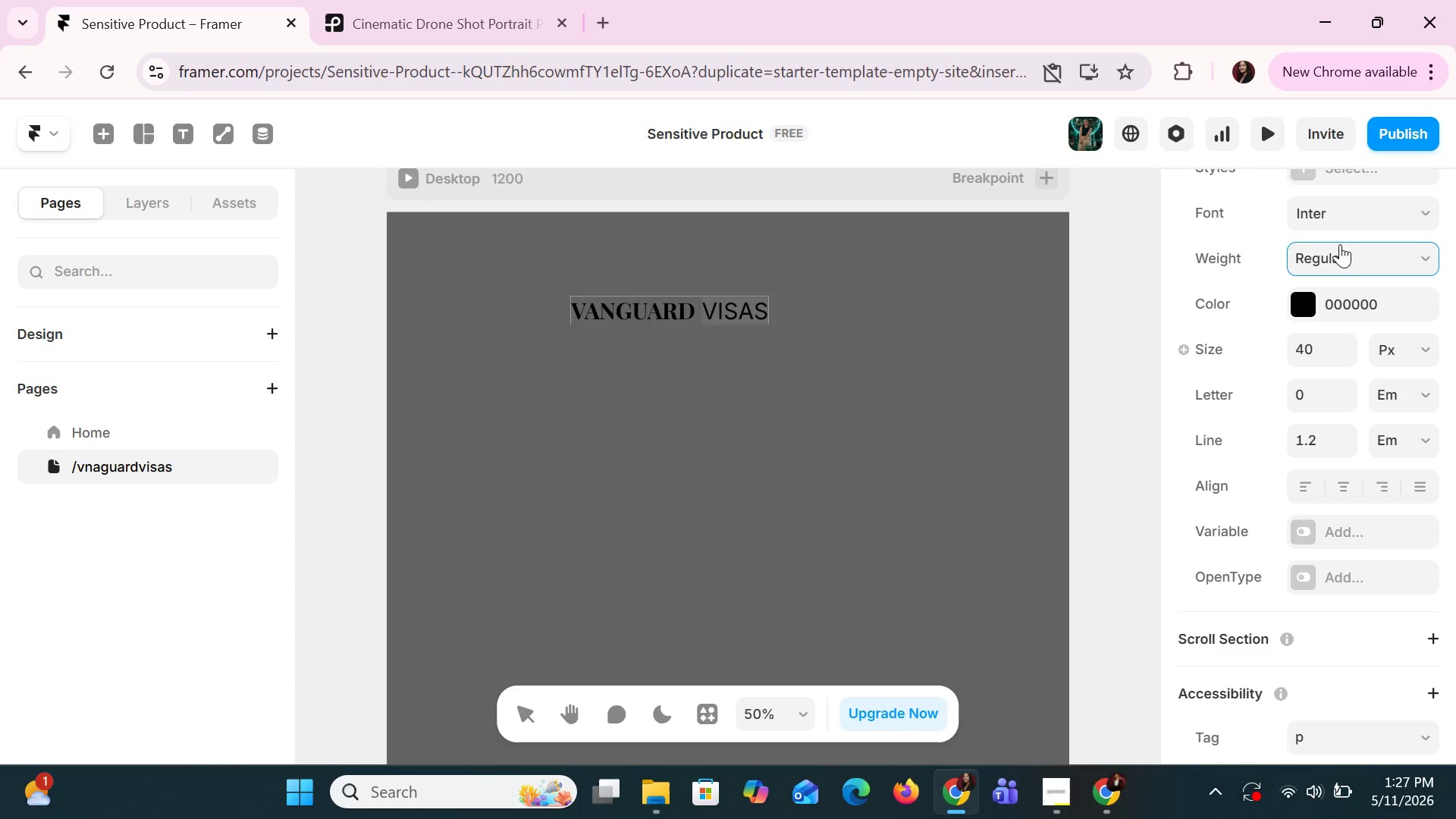 
left_click([1343, 257])
 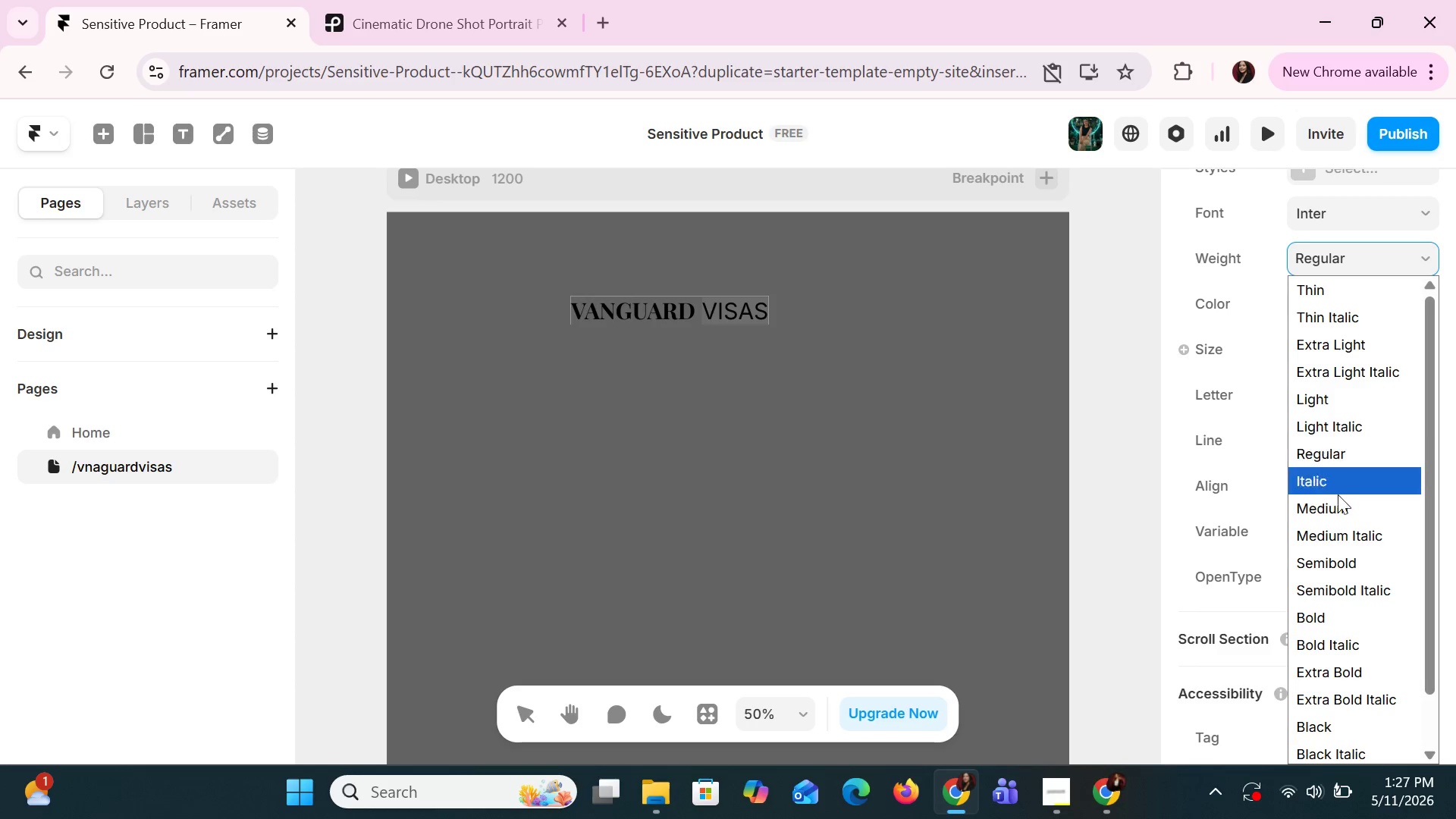 
left_click([1338, 507])
 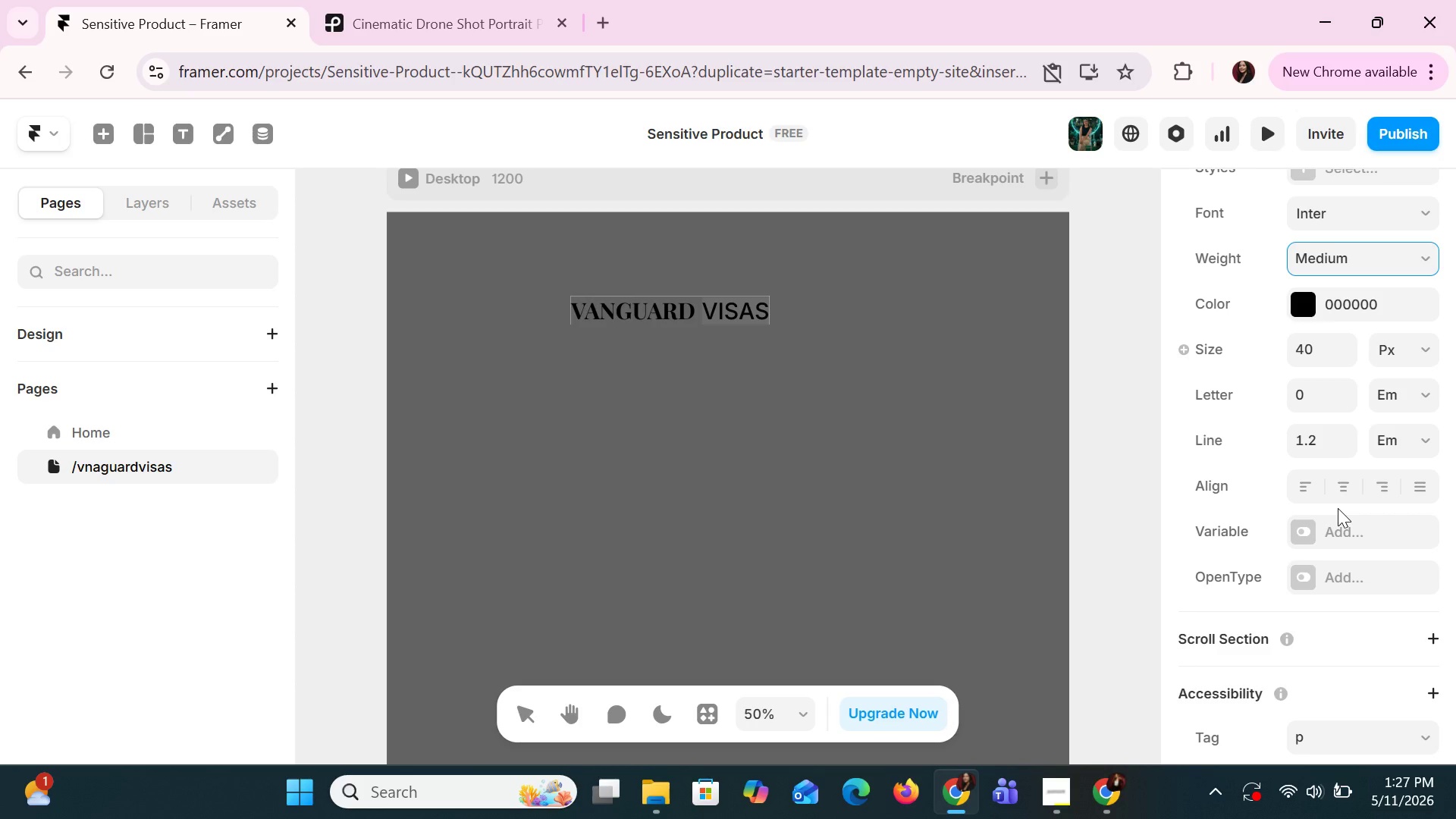 
wait(7.39)
 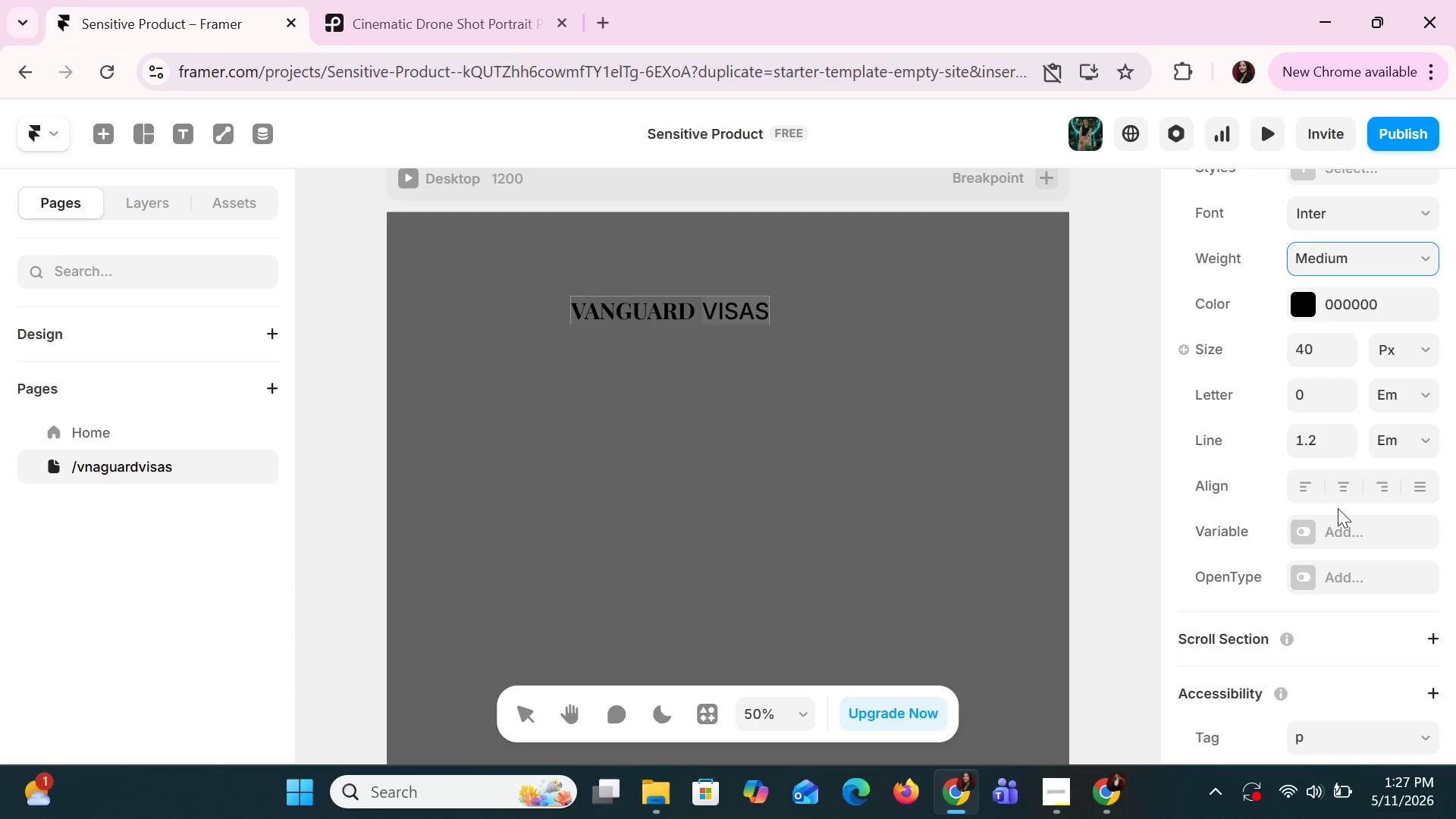 
left_click([818, 371])
 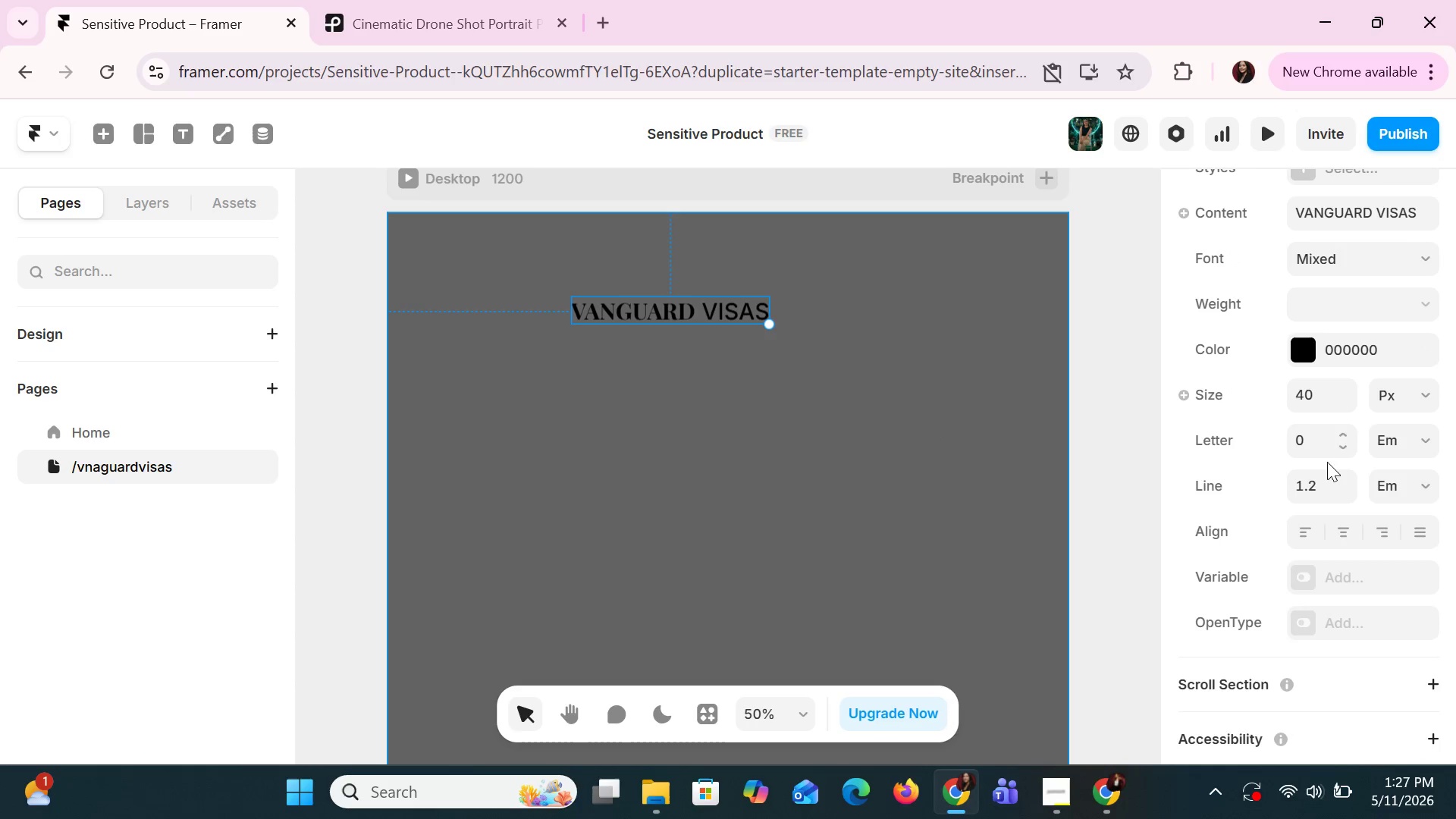 
left_click([1343, 354])
 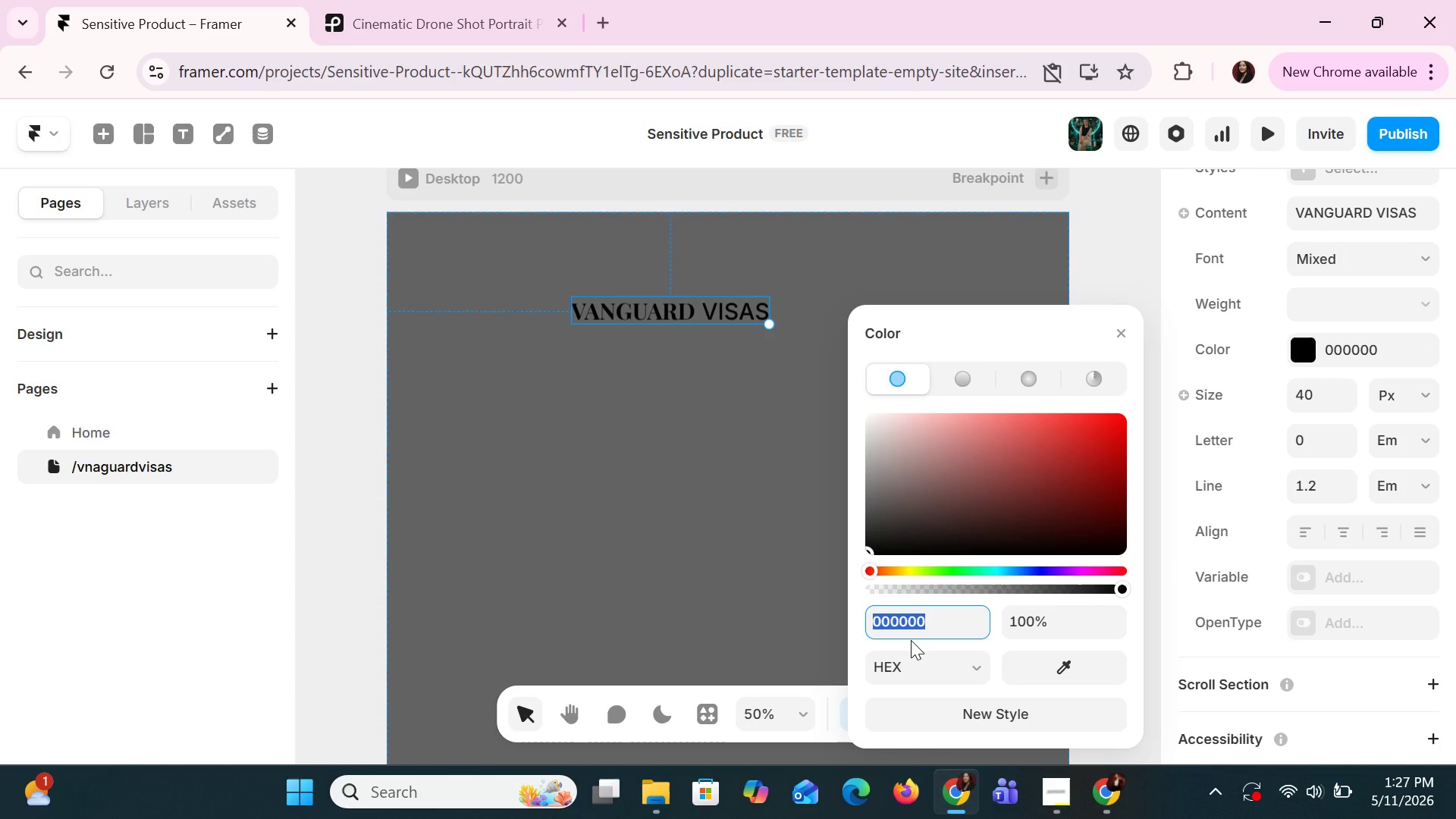 
type(1A2B3C)
 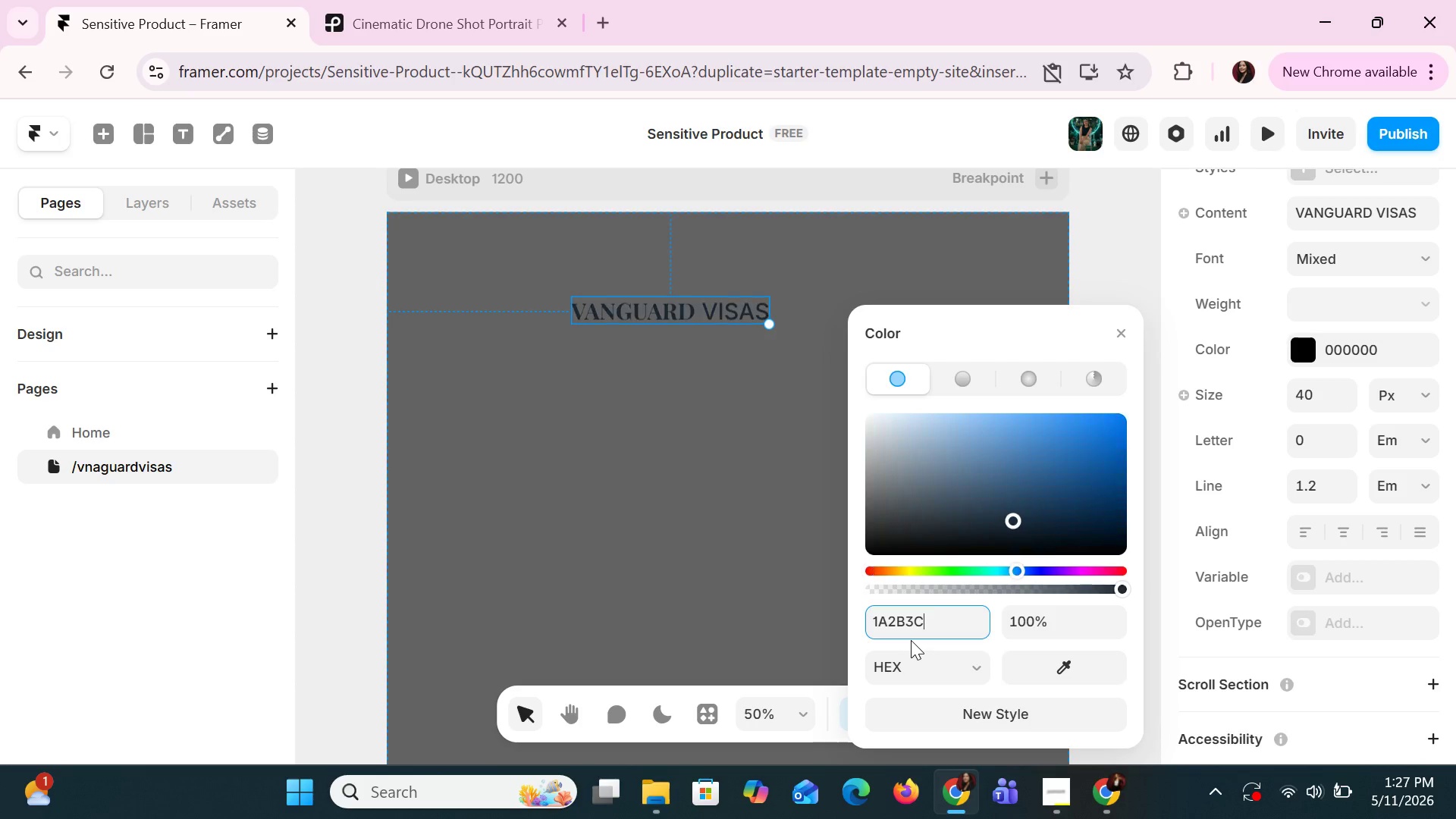 
key(Enter)
 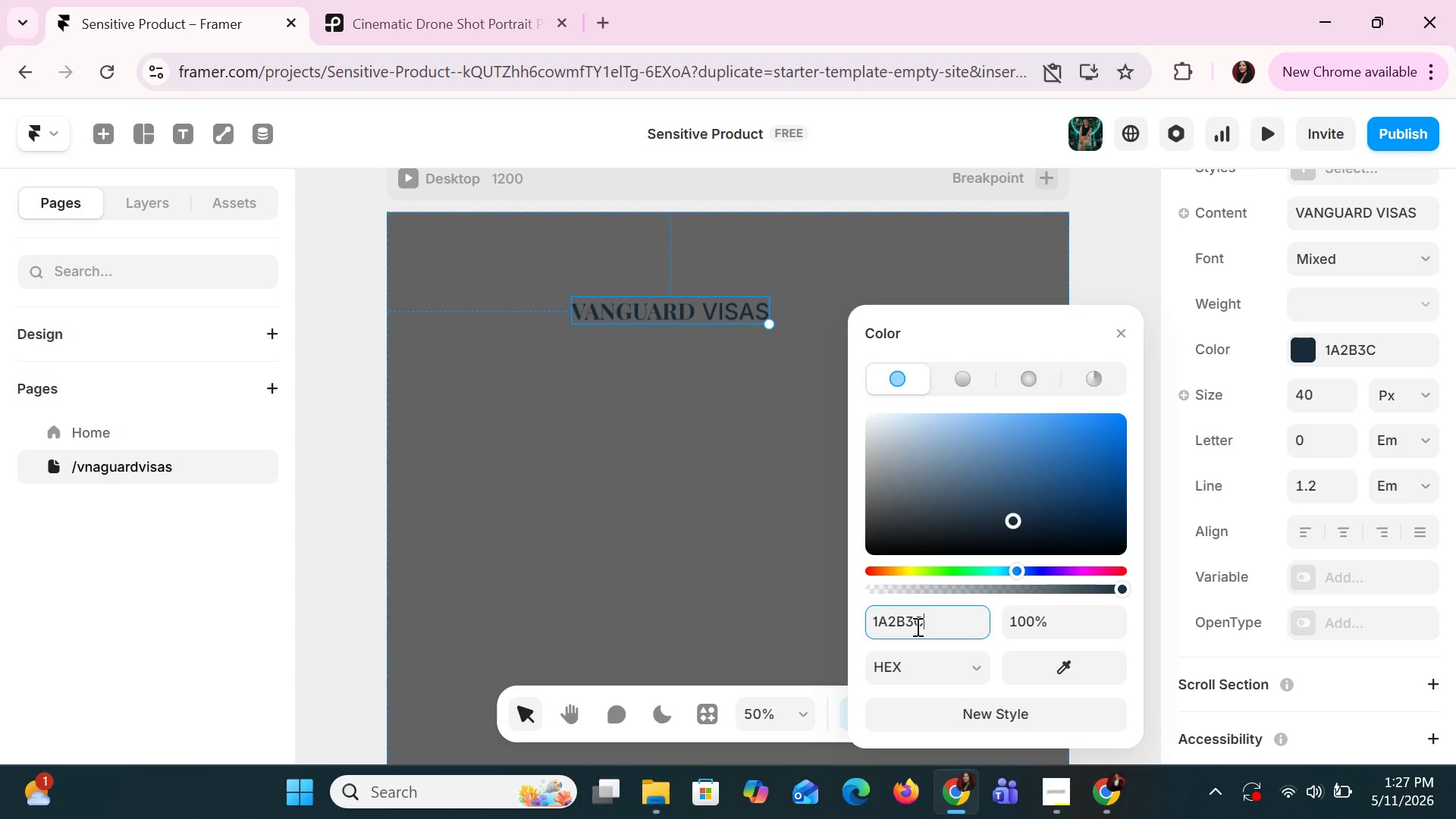 
wait(17.64)
 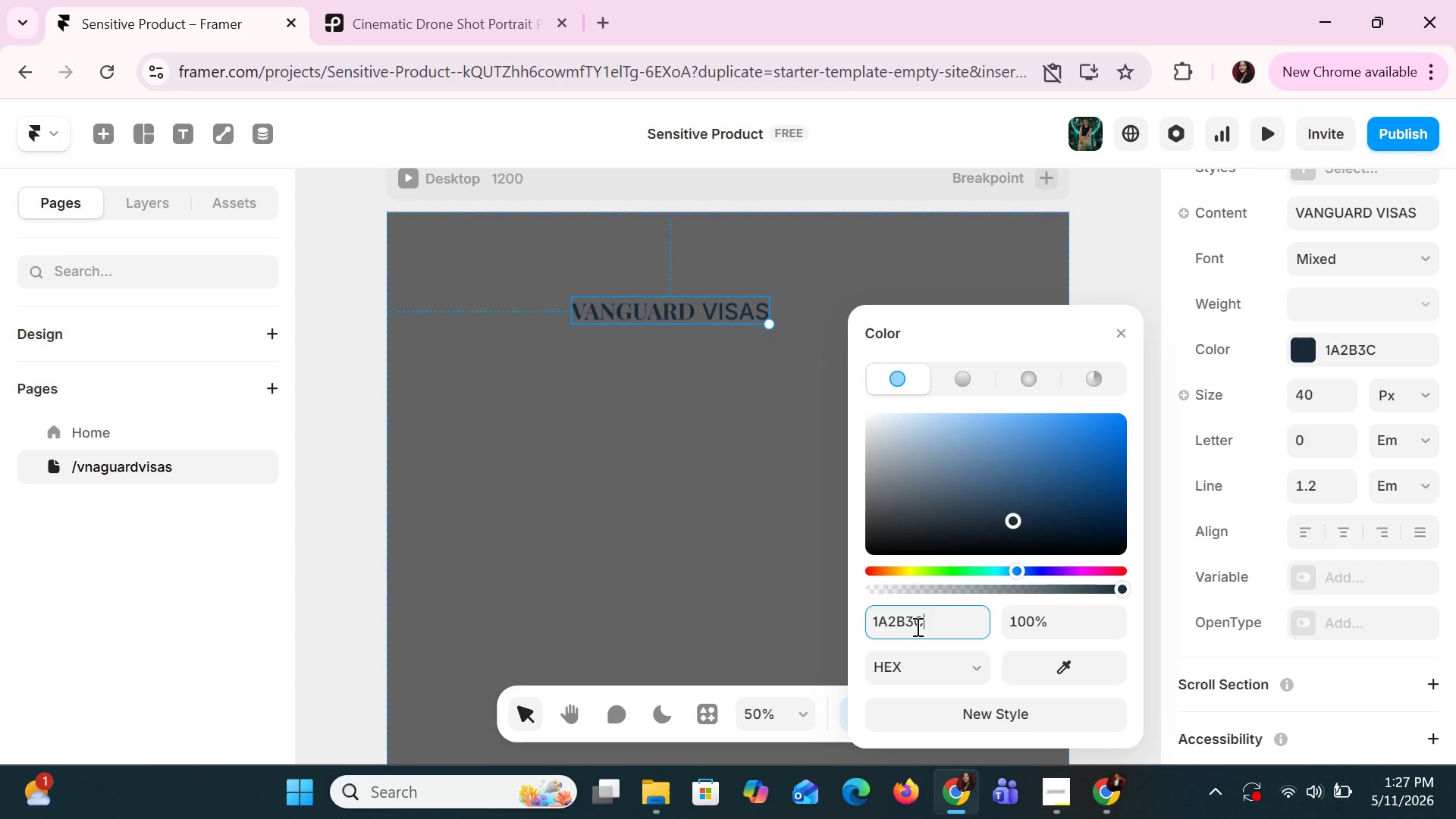 
left_click_drag(start_coordinate=[1127, 325], to_coordinate=[822, 388])
 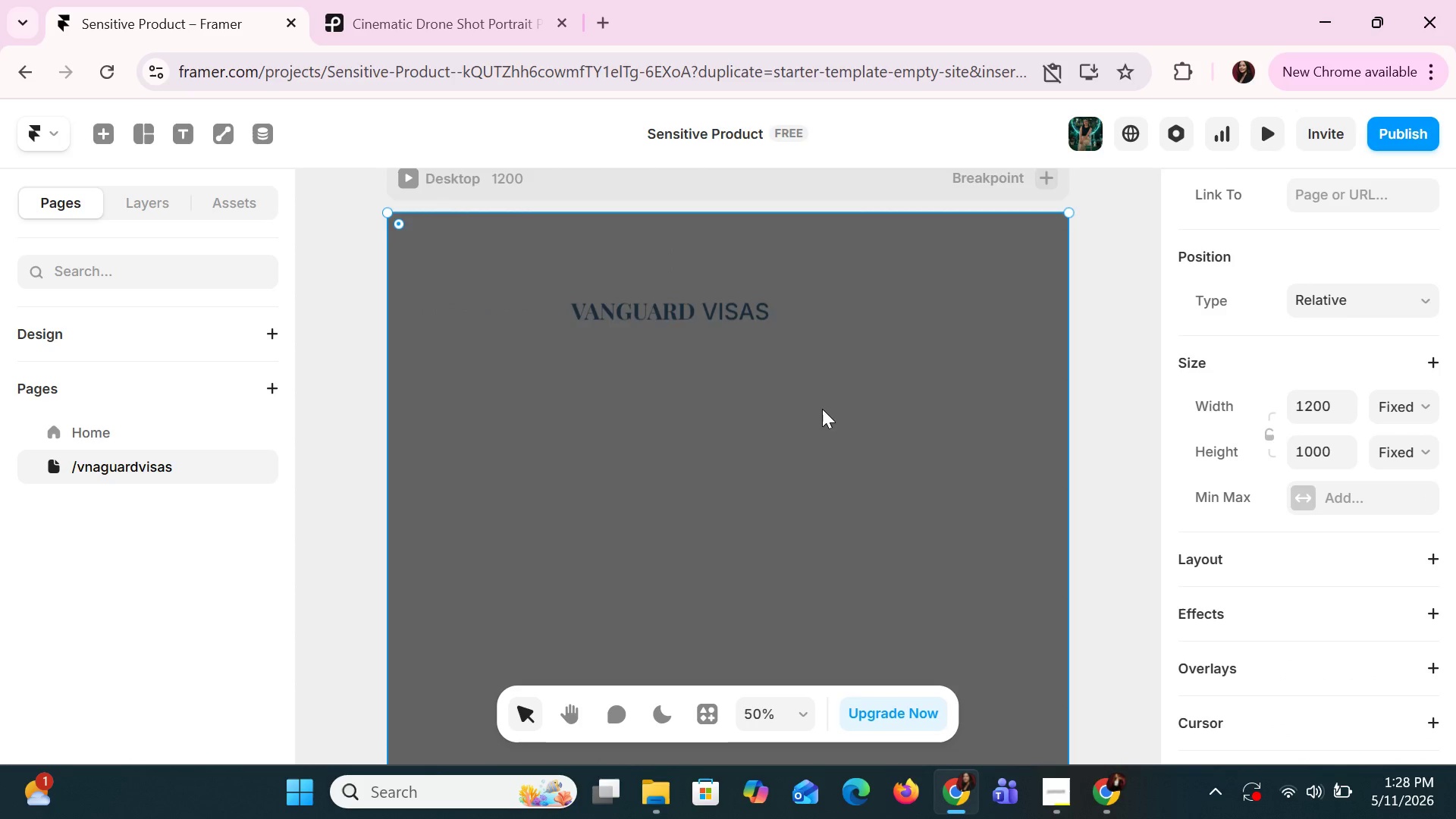 
left_click([822, 388])
 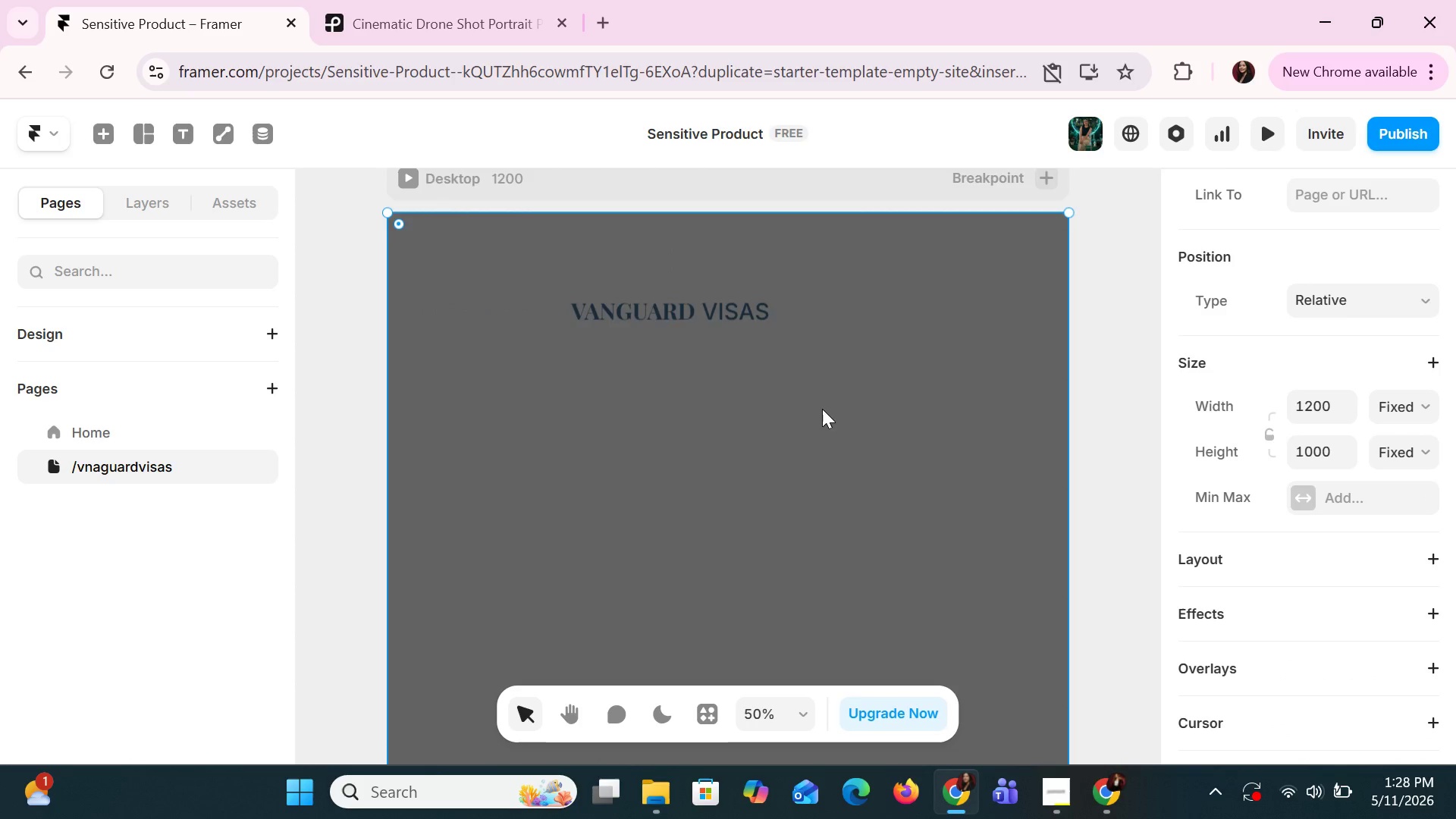 
scroll: coordinate [822, 409], scroll_direction: down, amount: 2.0
 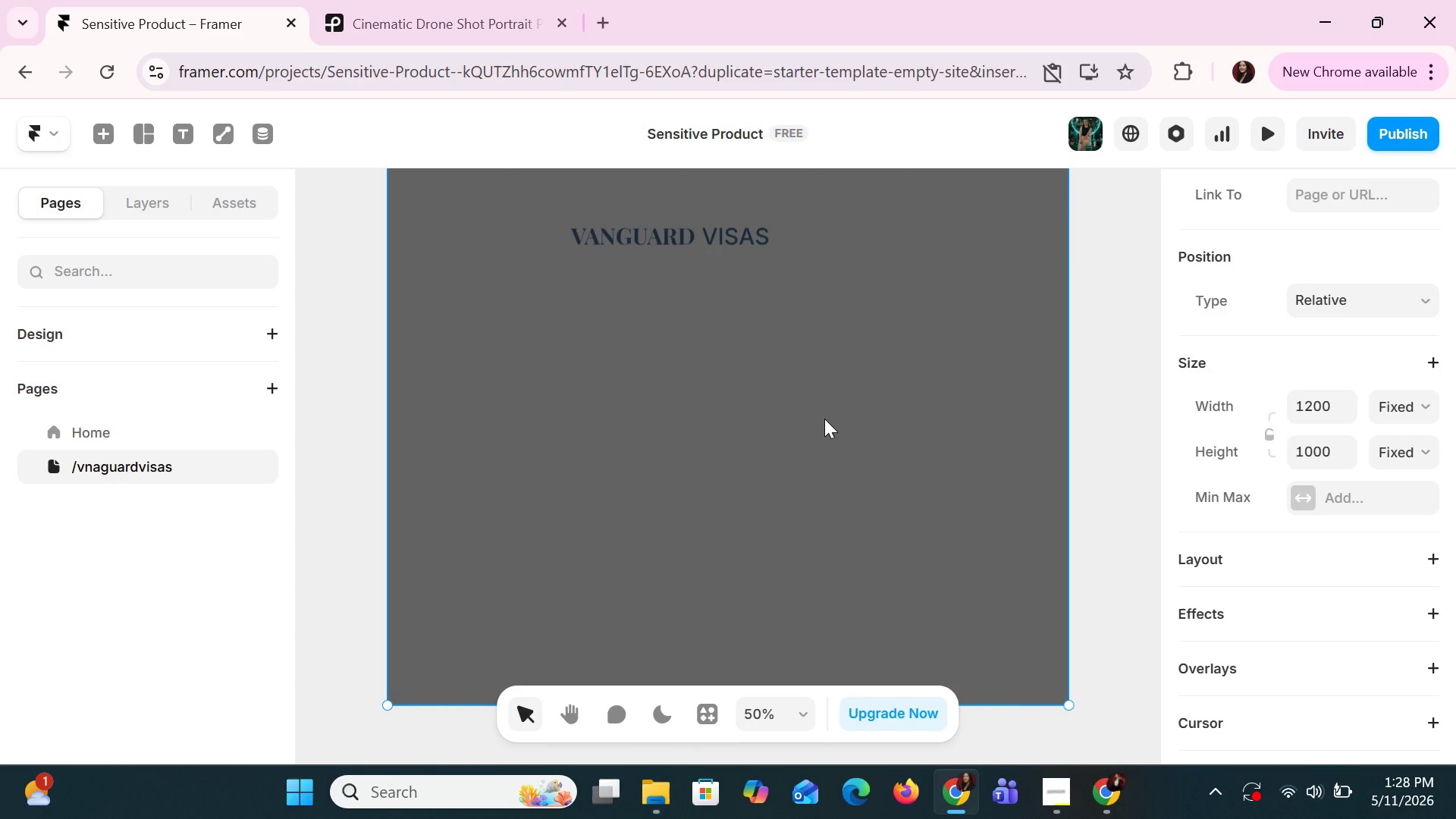 
wait(6.16)
 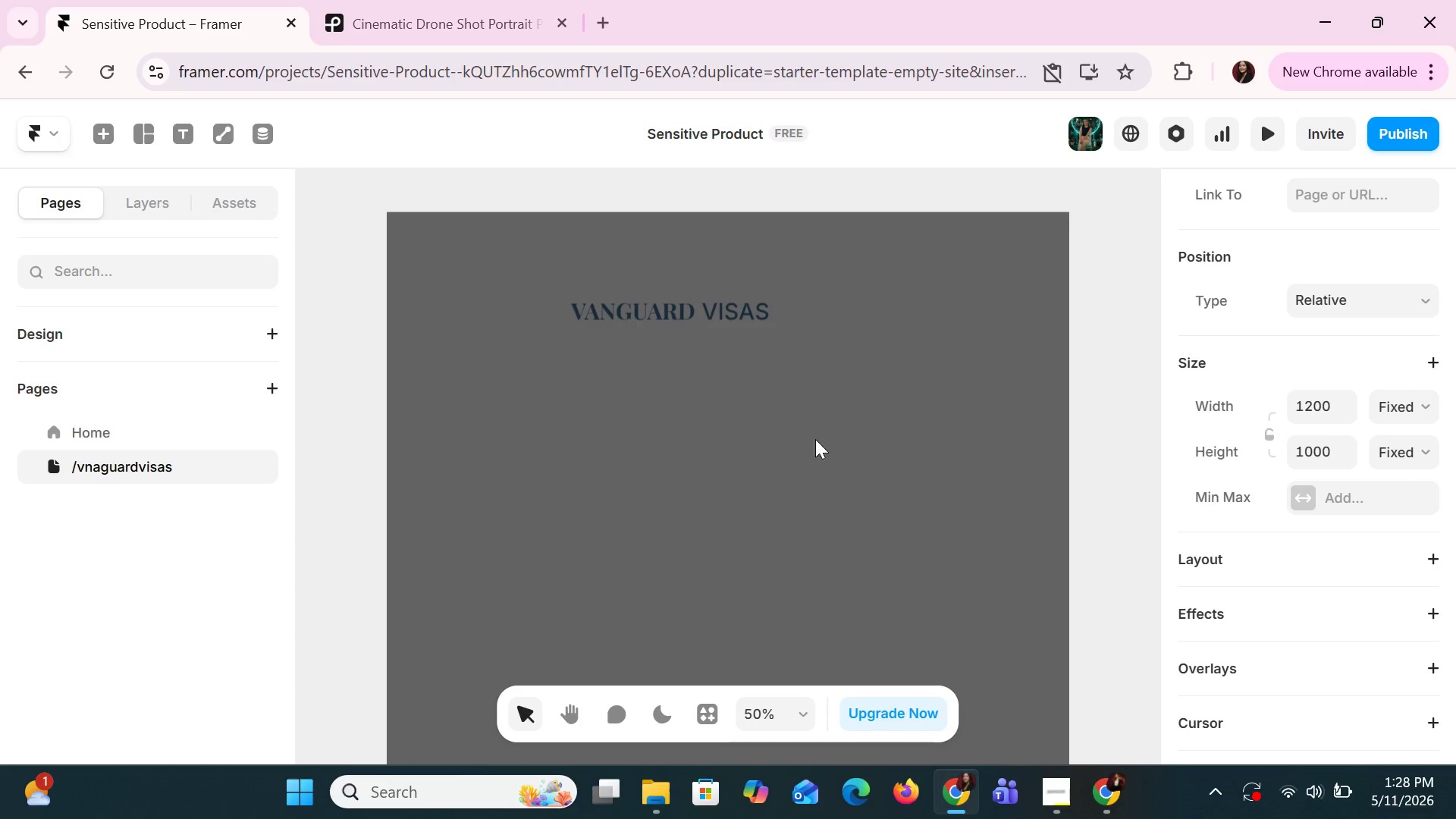 
left_click([813, 443])
 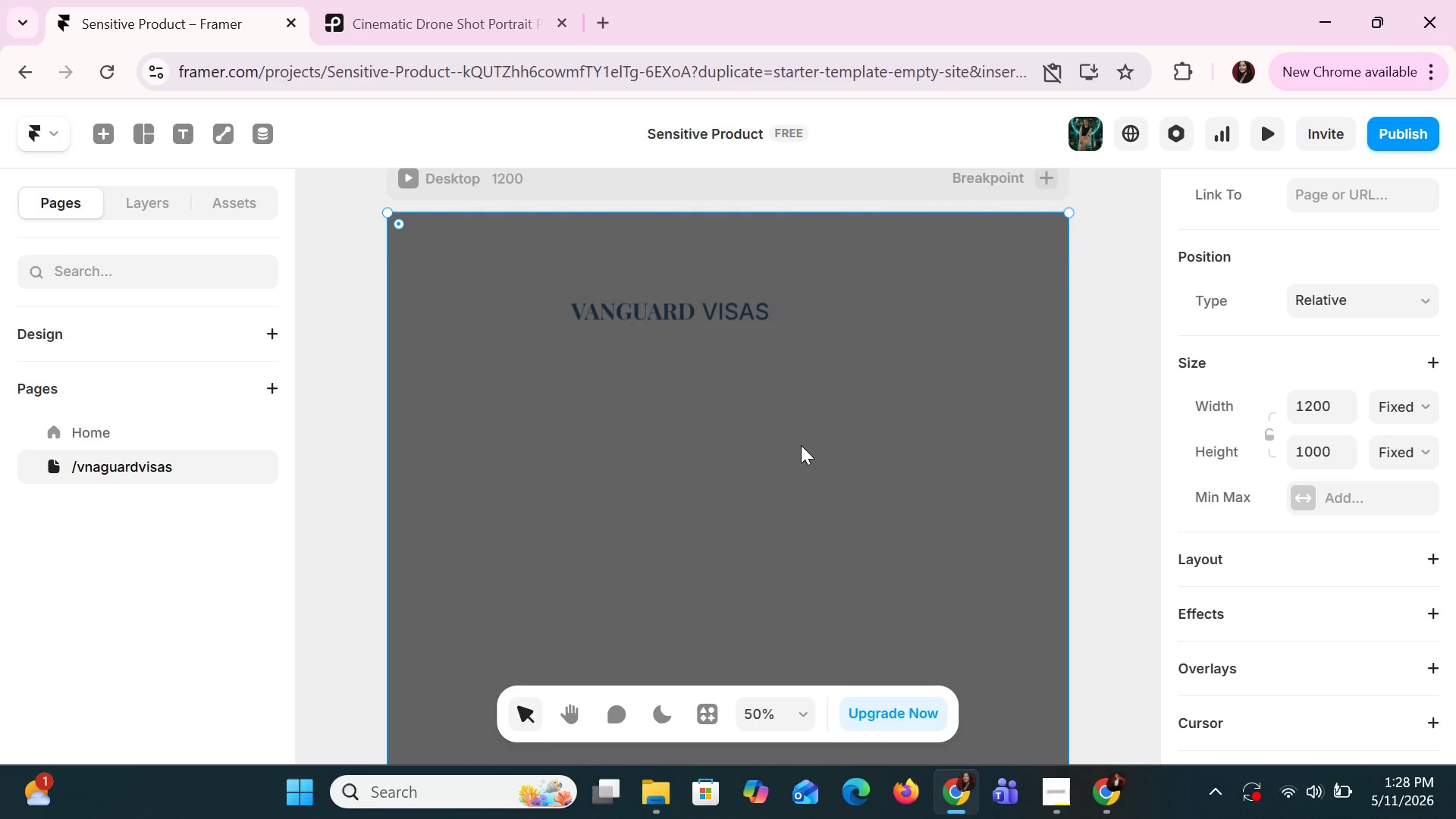 
scroll: coordinate [824, 419], scroll_direction: up, amount: 2.0
 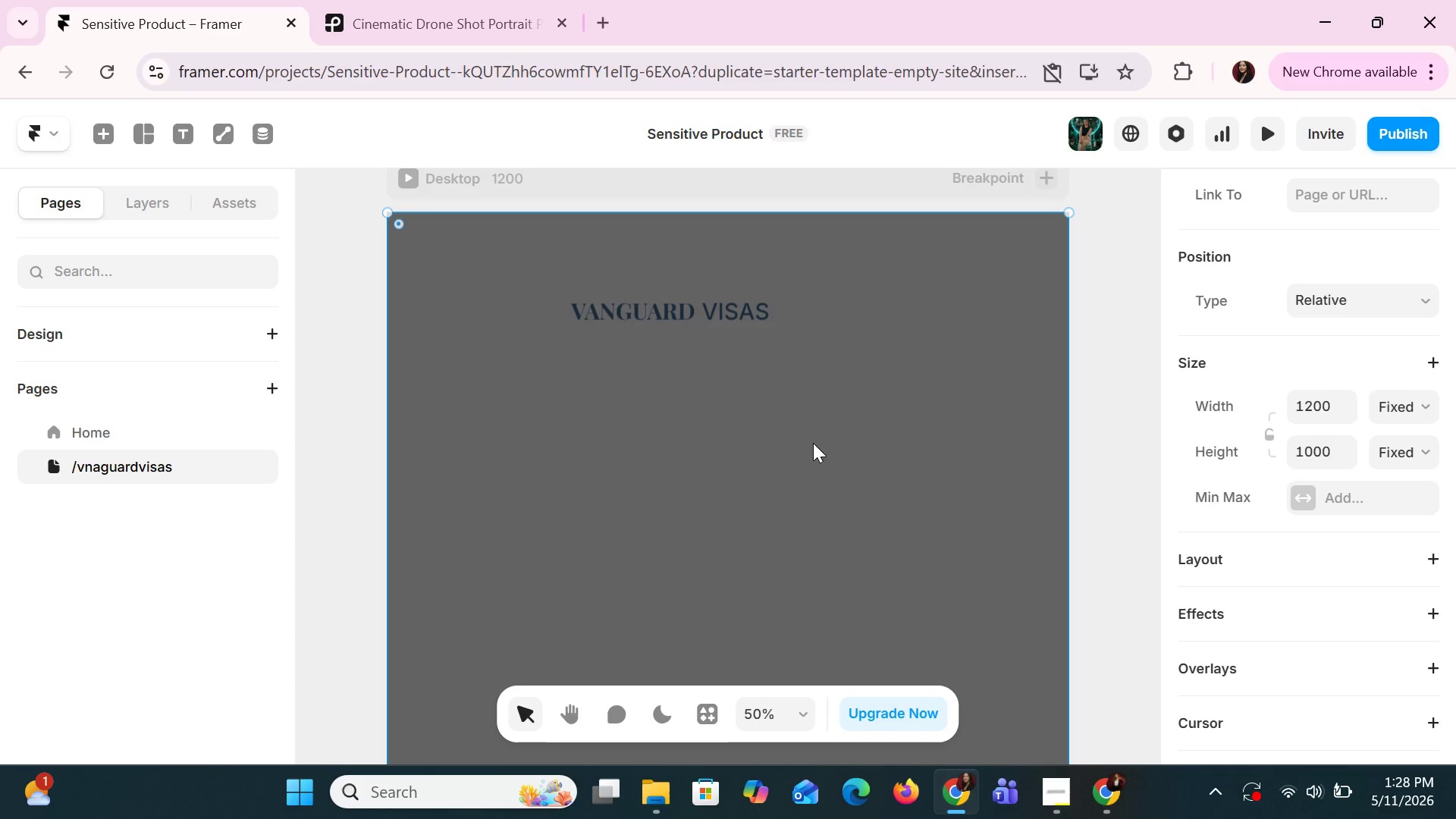 
left_click([804, 450])
 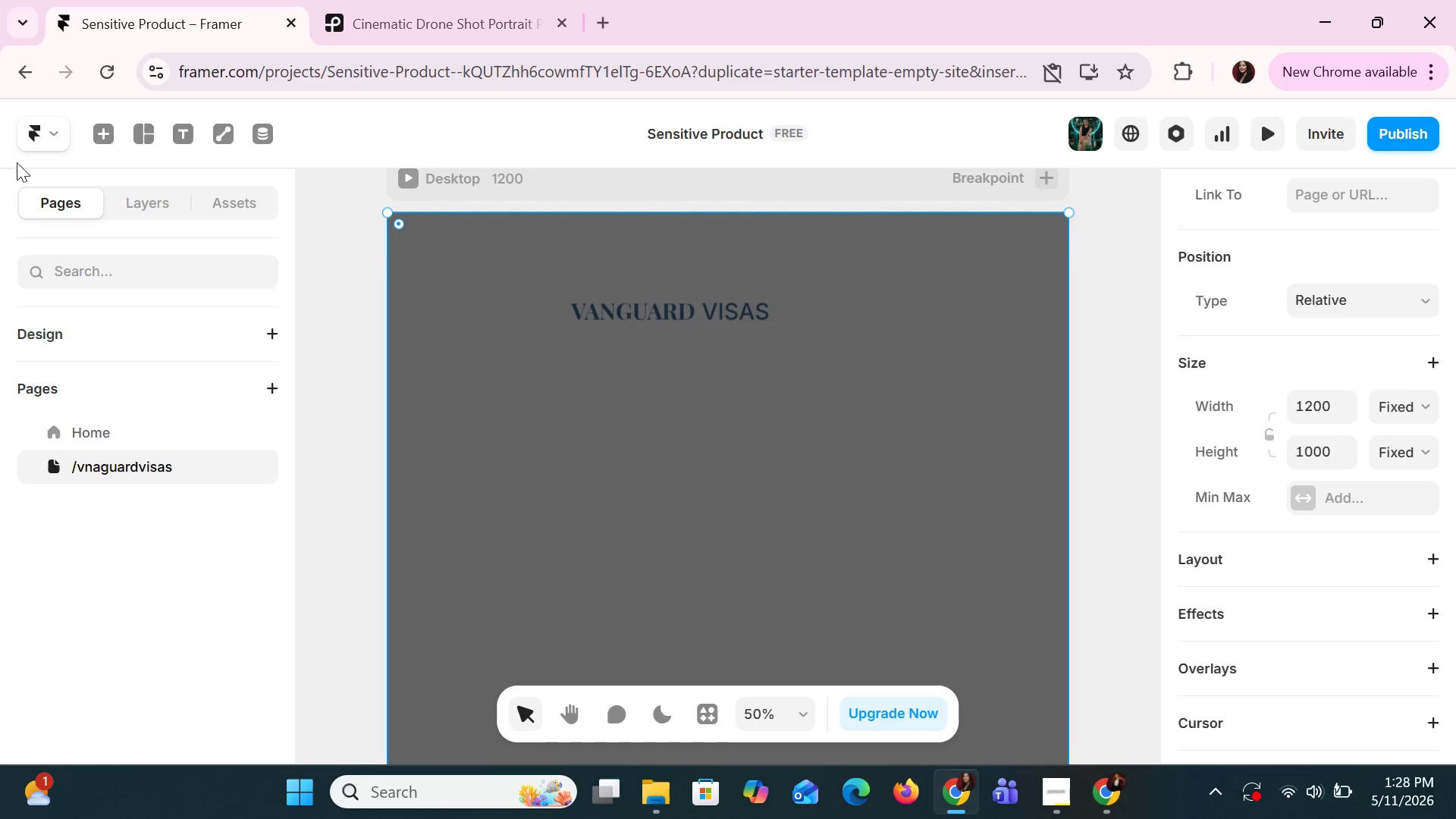 
left_click([58, 135])
 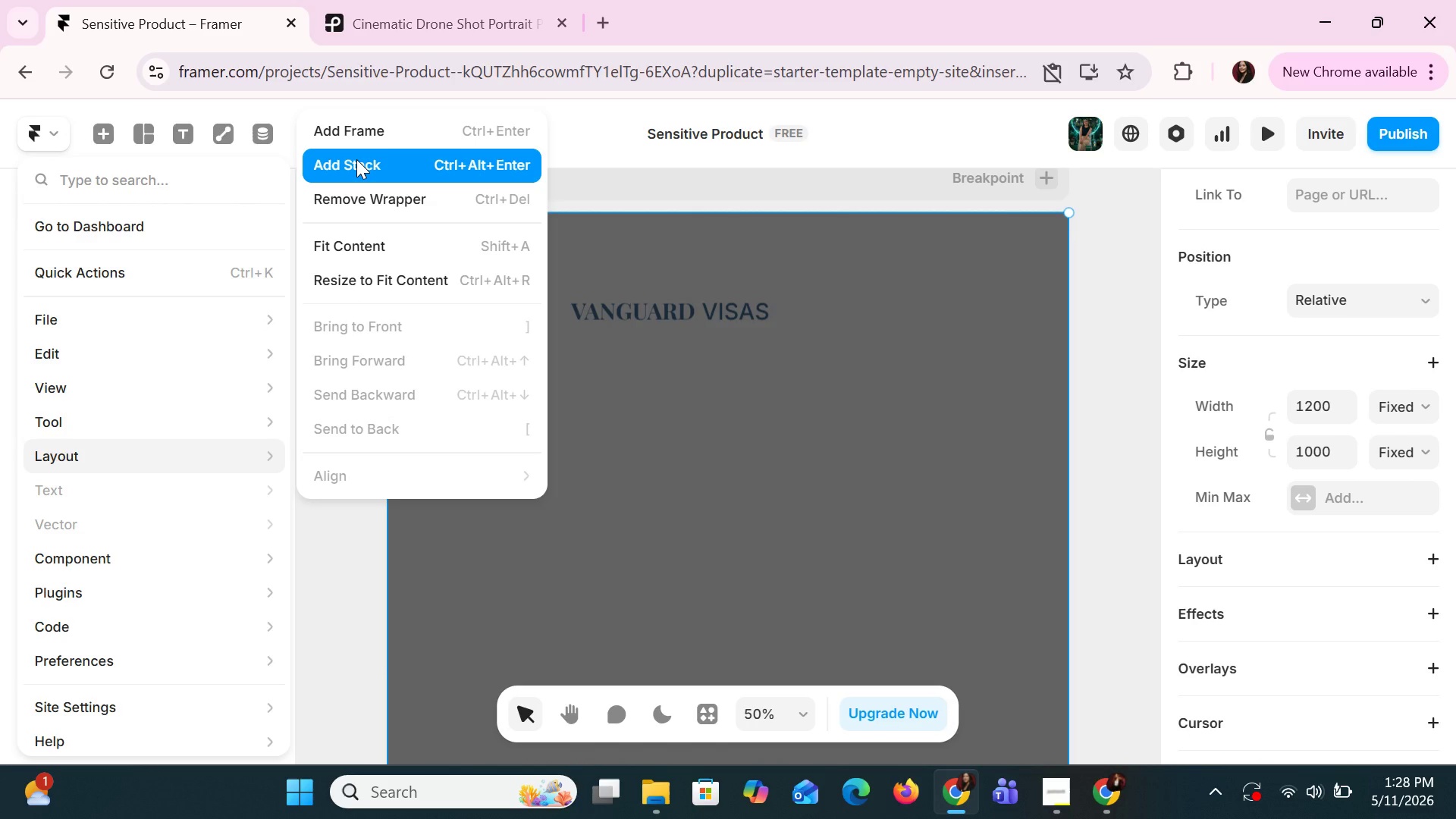 
left_click([356, 159])
 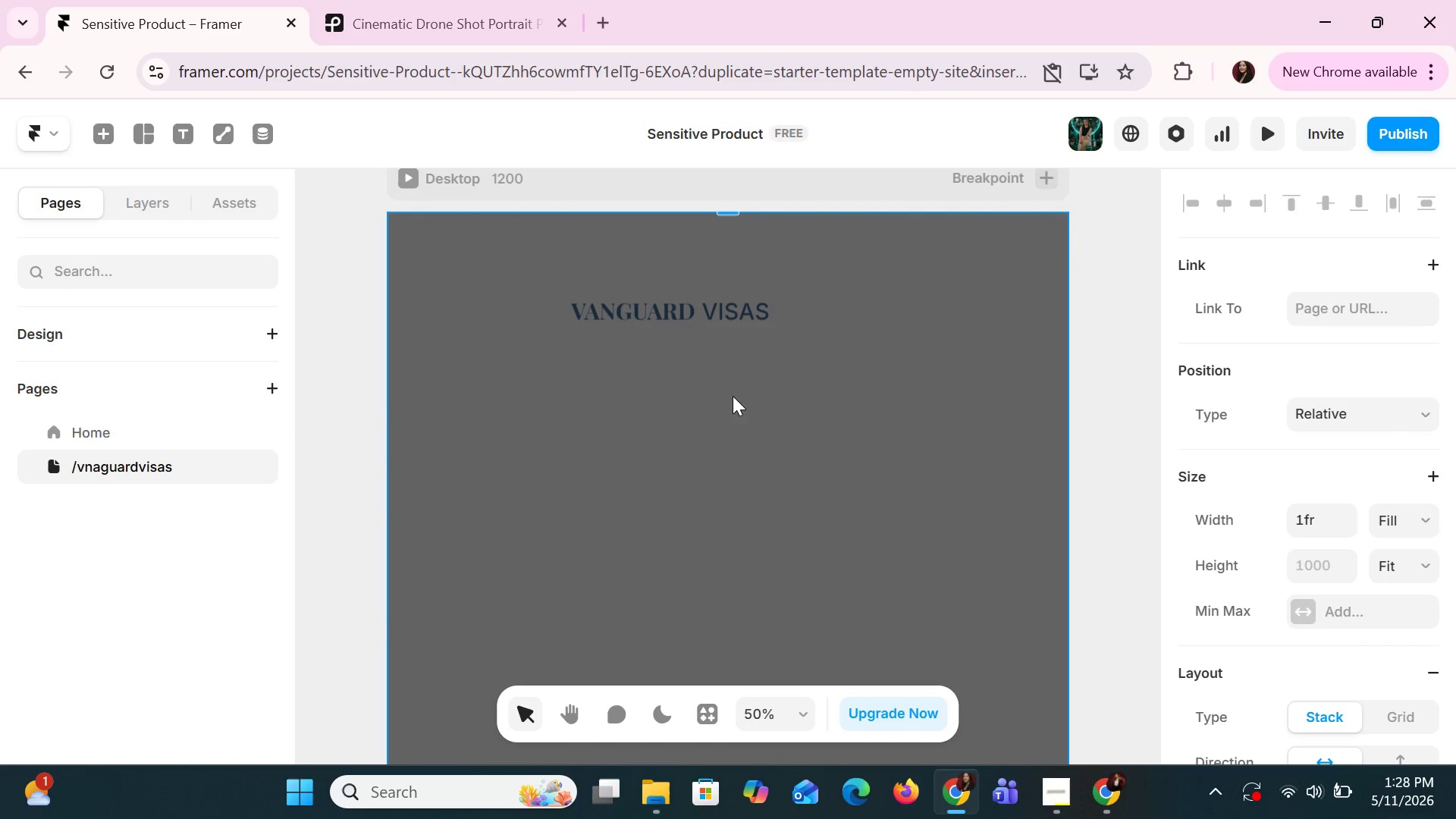 
scroll: coordinate [735, 436], scroll_direction: down, amount: 5.0
 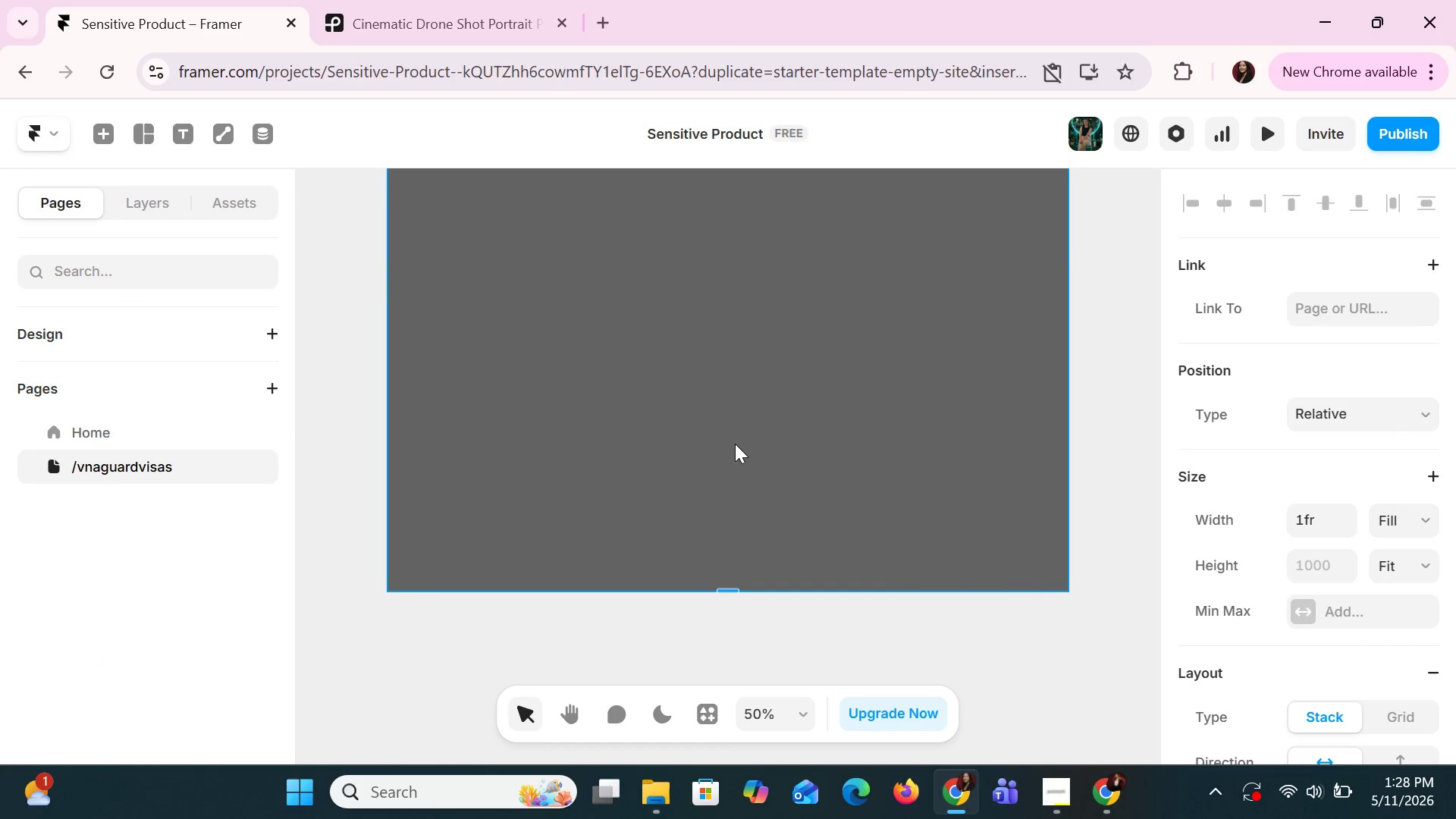 
key(Control+Z)
 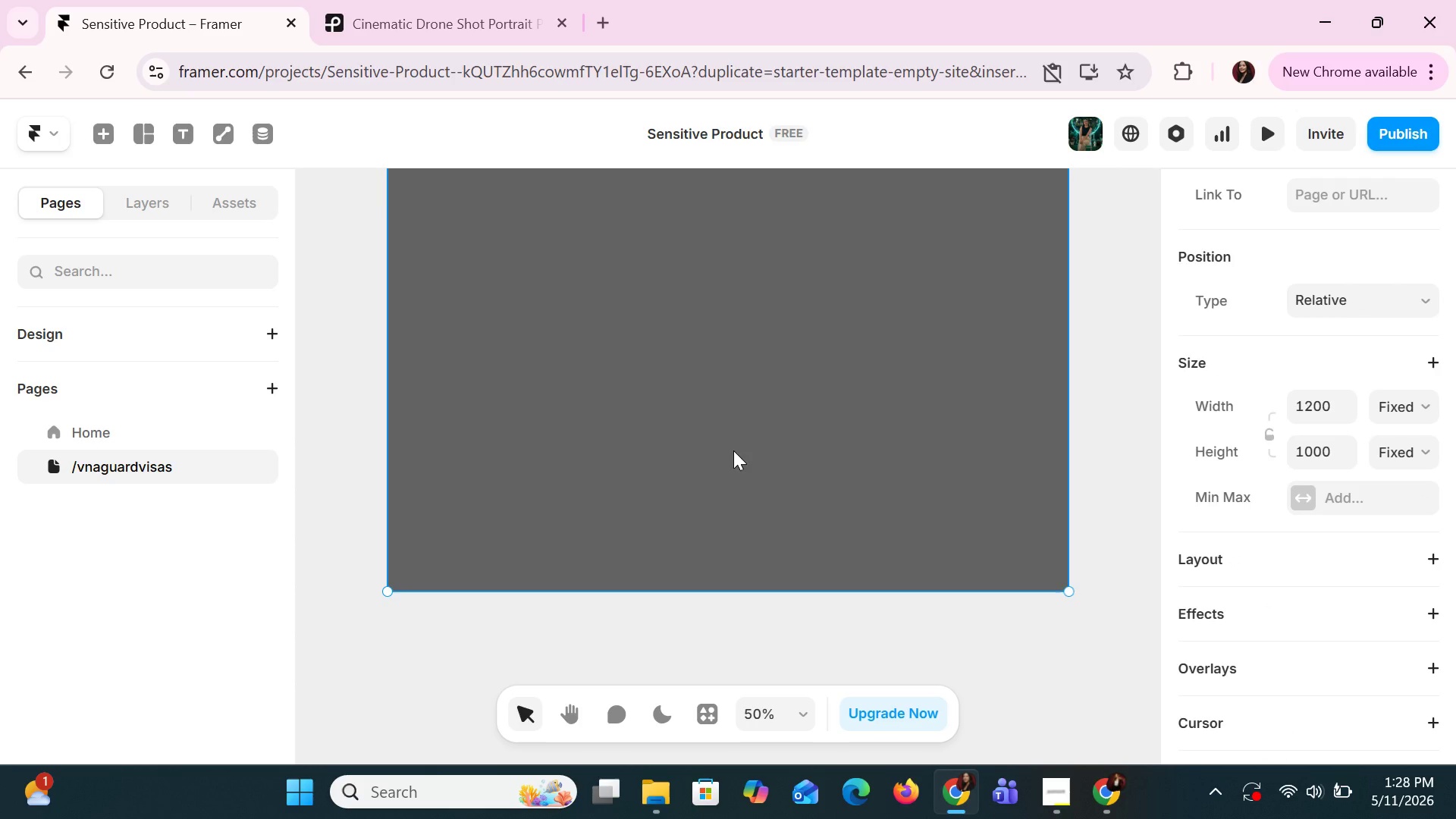 
key(Control+Z)
 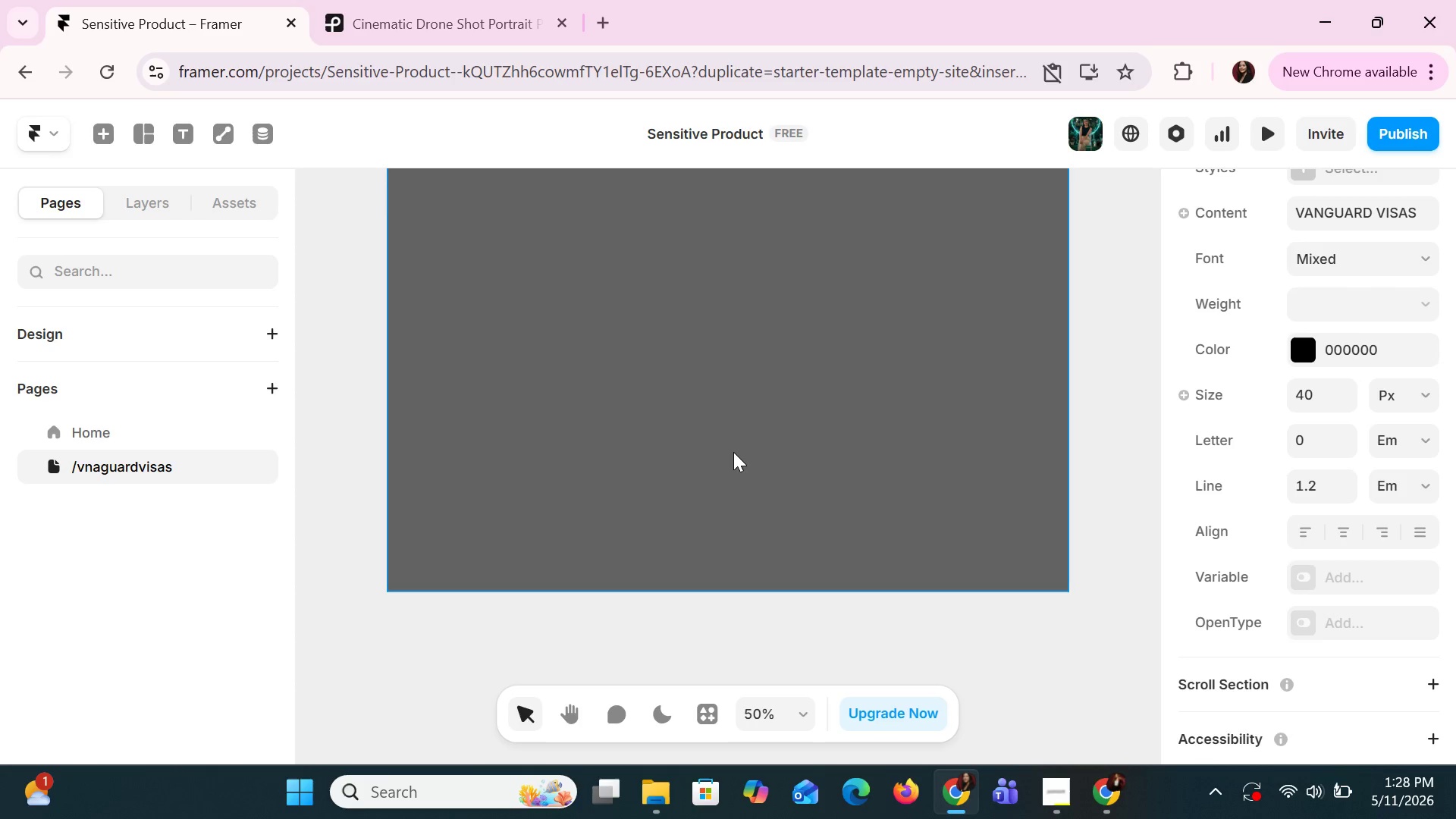 
scroll: coordinate [733, 457], scroll_direction: up, amount: 5.0
 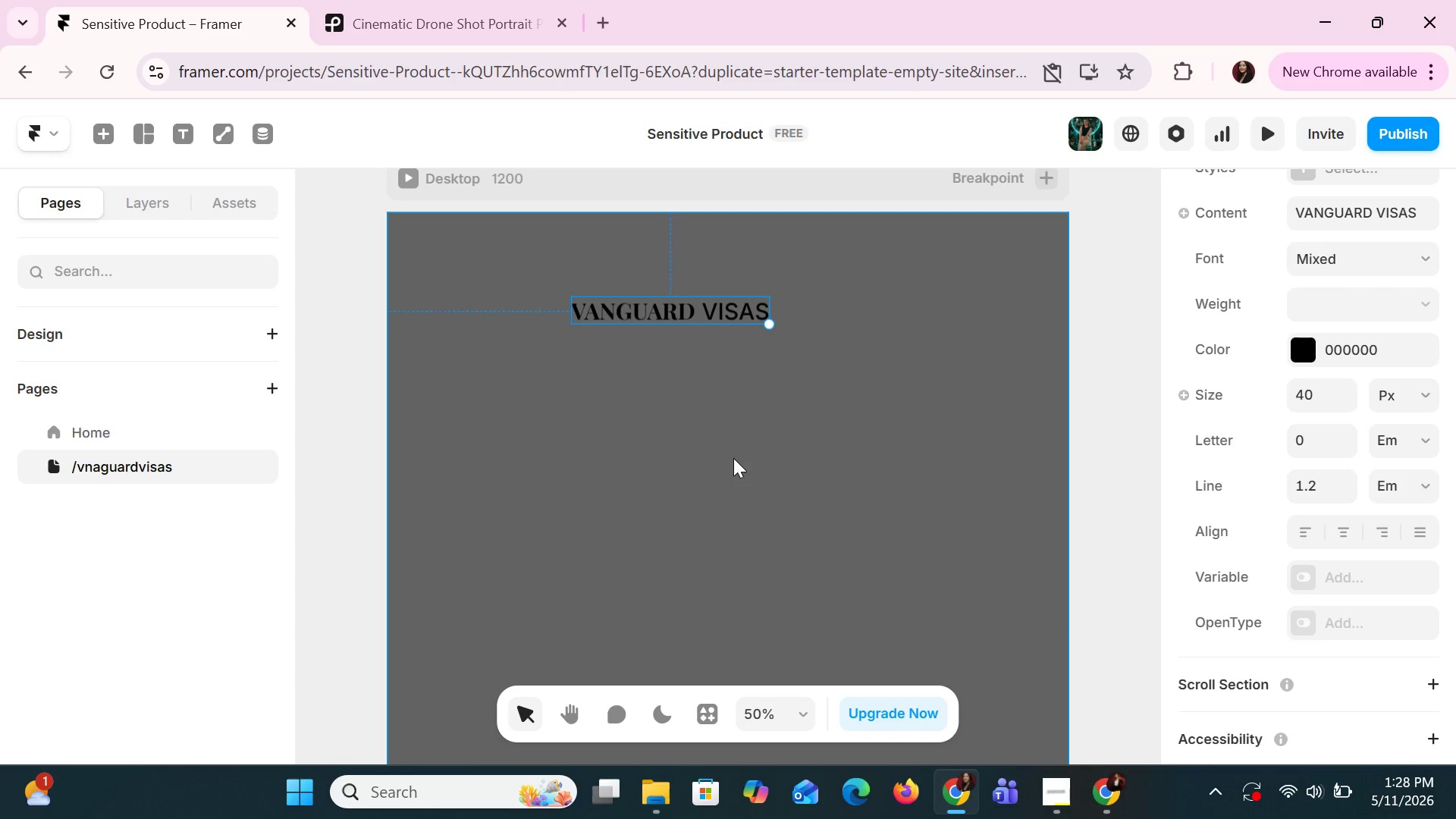 
key(Control+Y)
 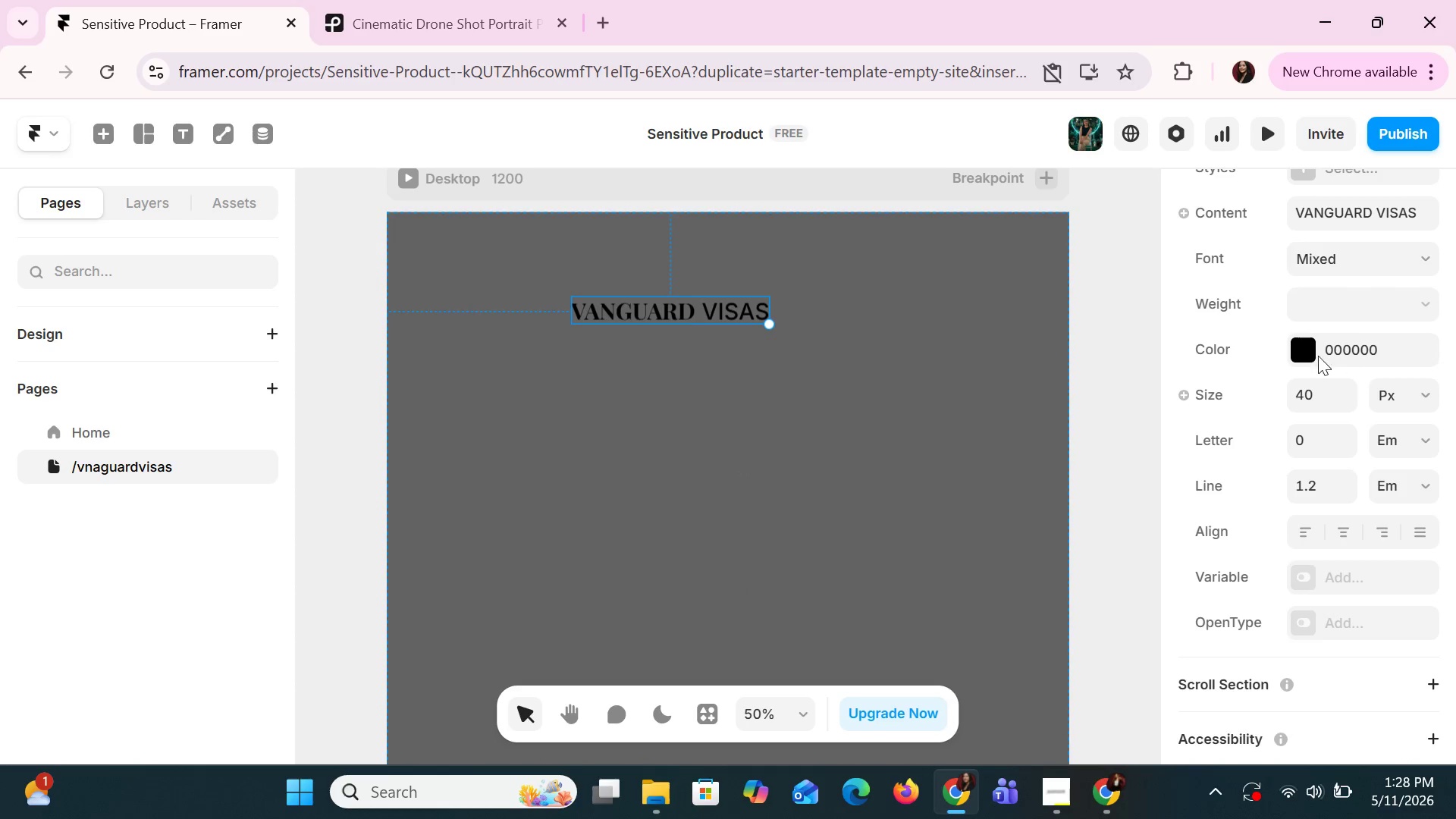 
left_click([1300, 345])
 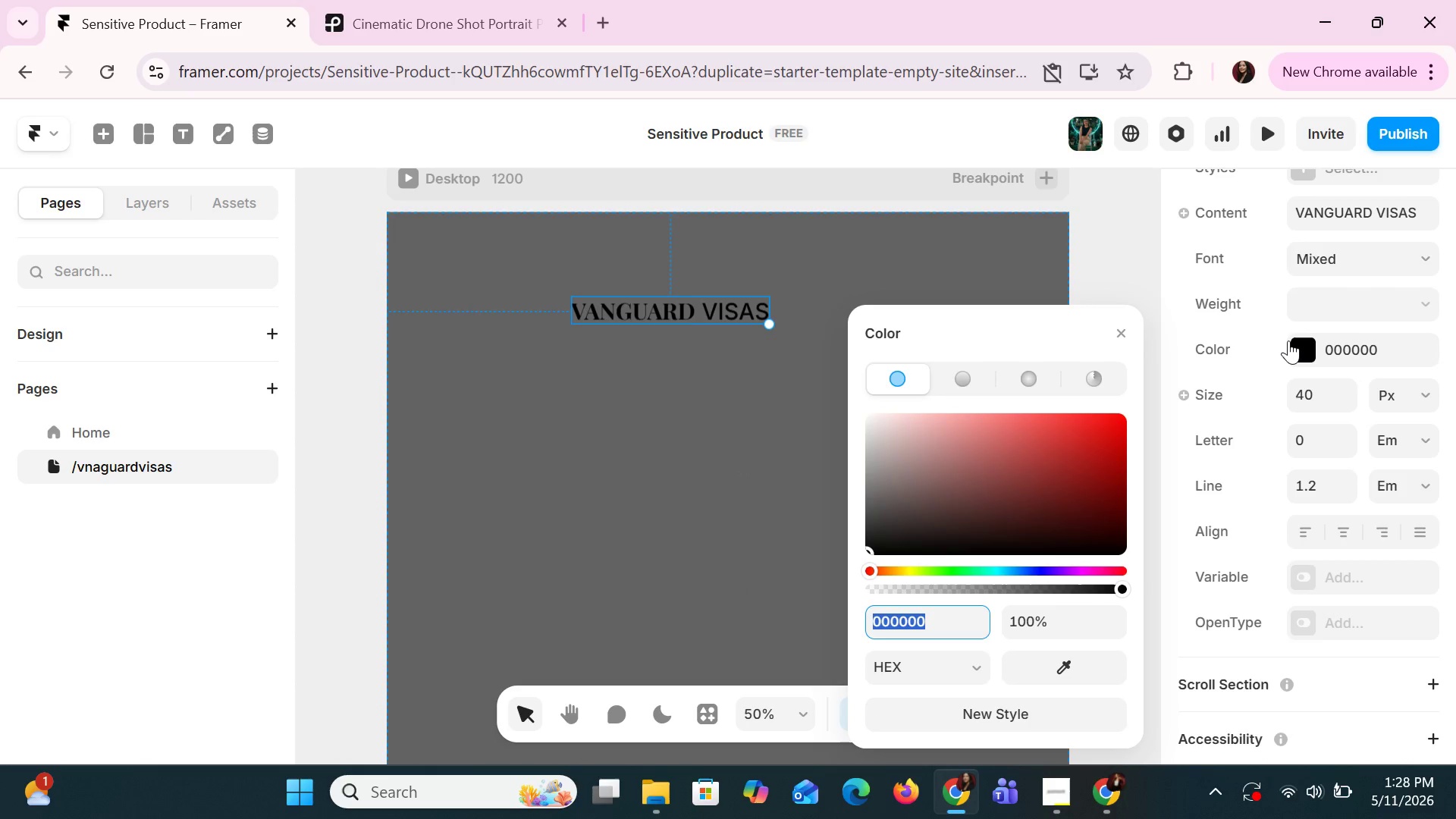 
scroll: coordinate [1287, 340], scroll_direction: up, amount: 2.0
 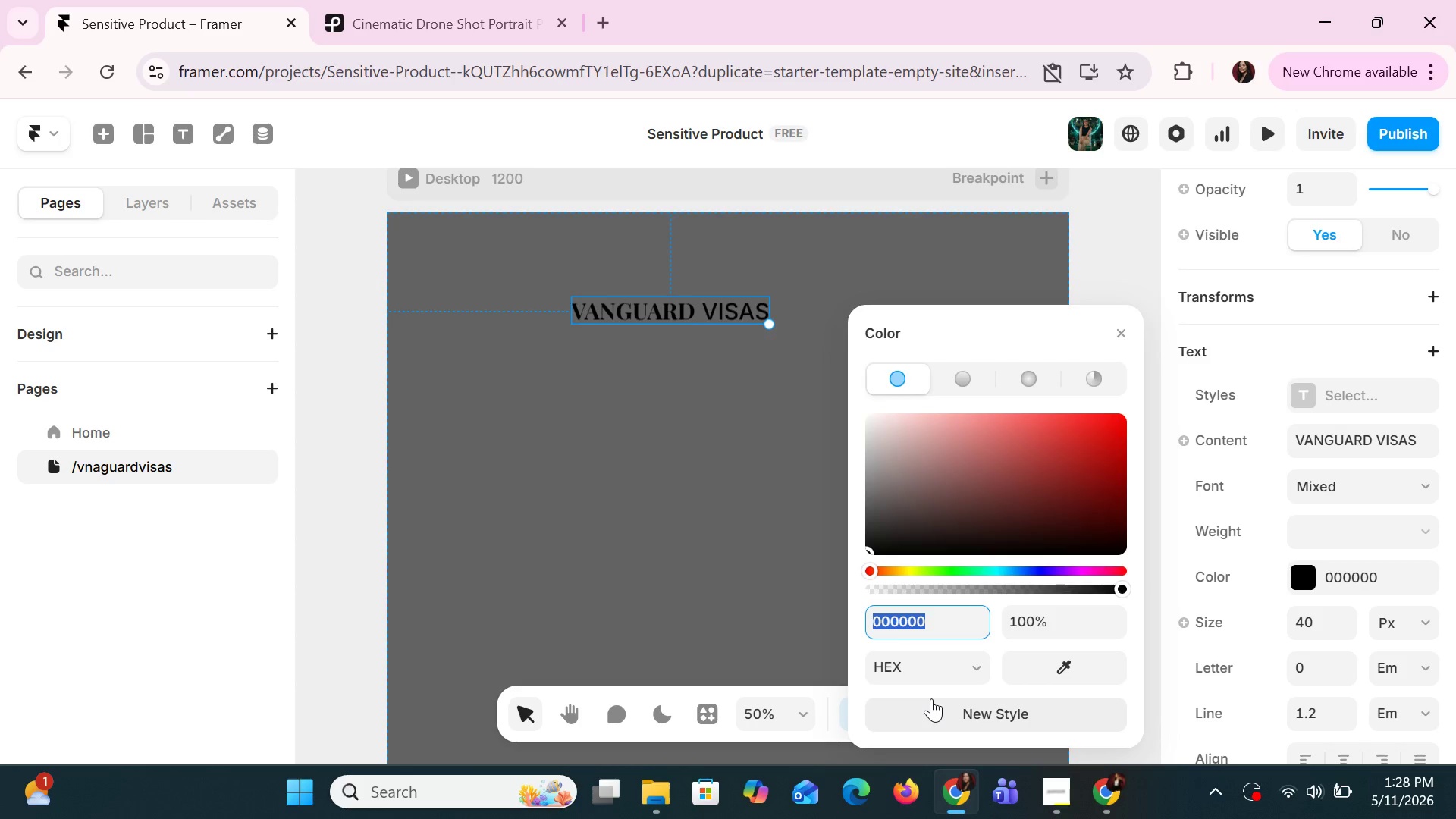 
wait(24.5)
 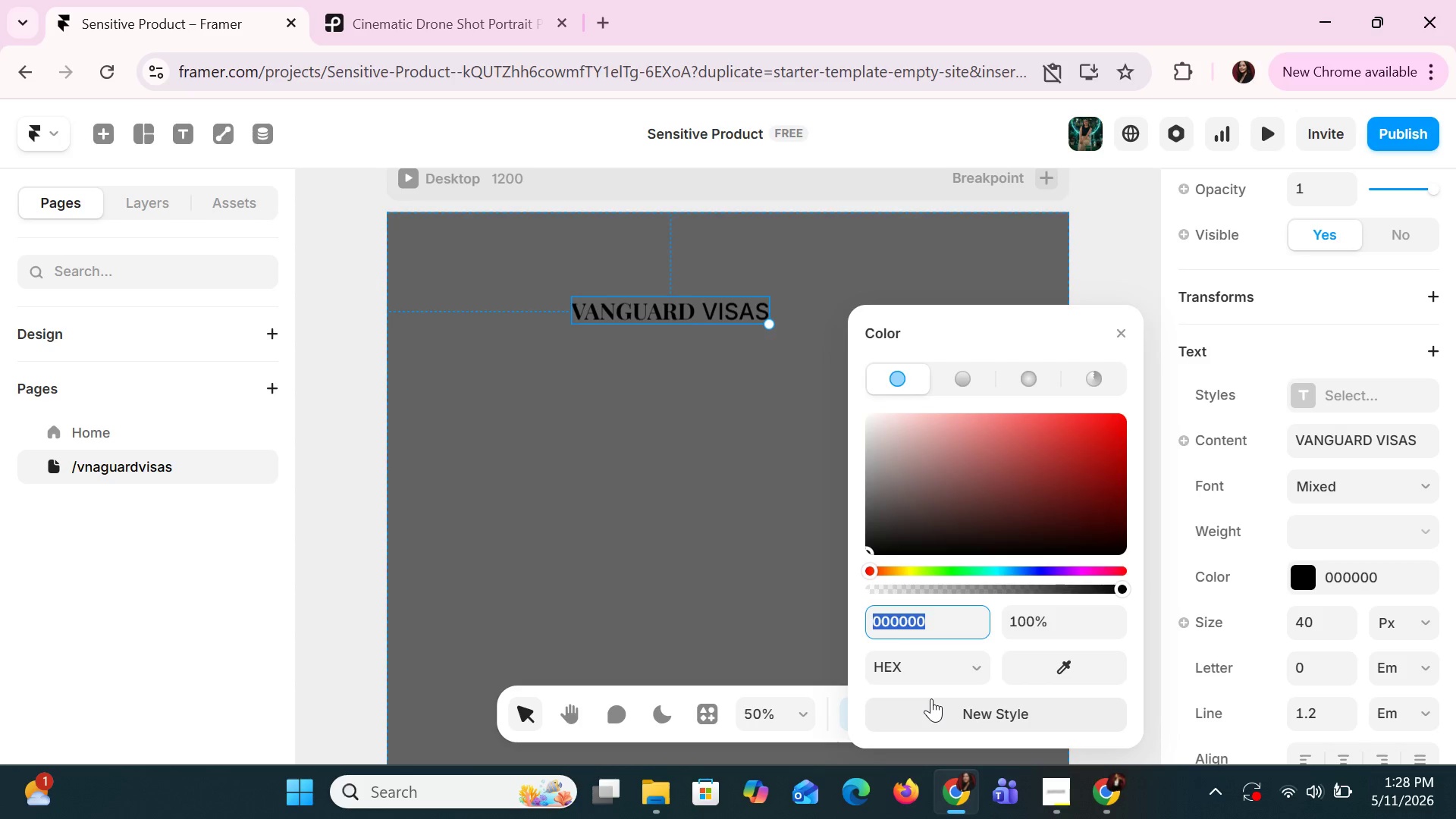 
left_click([1126, 334])
 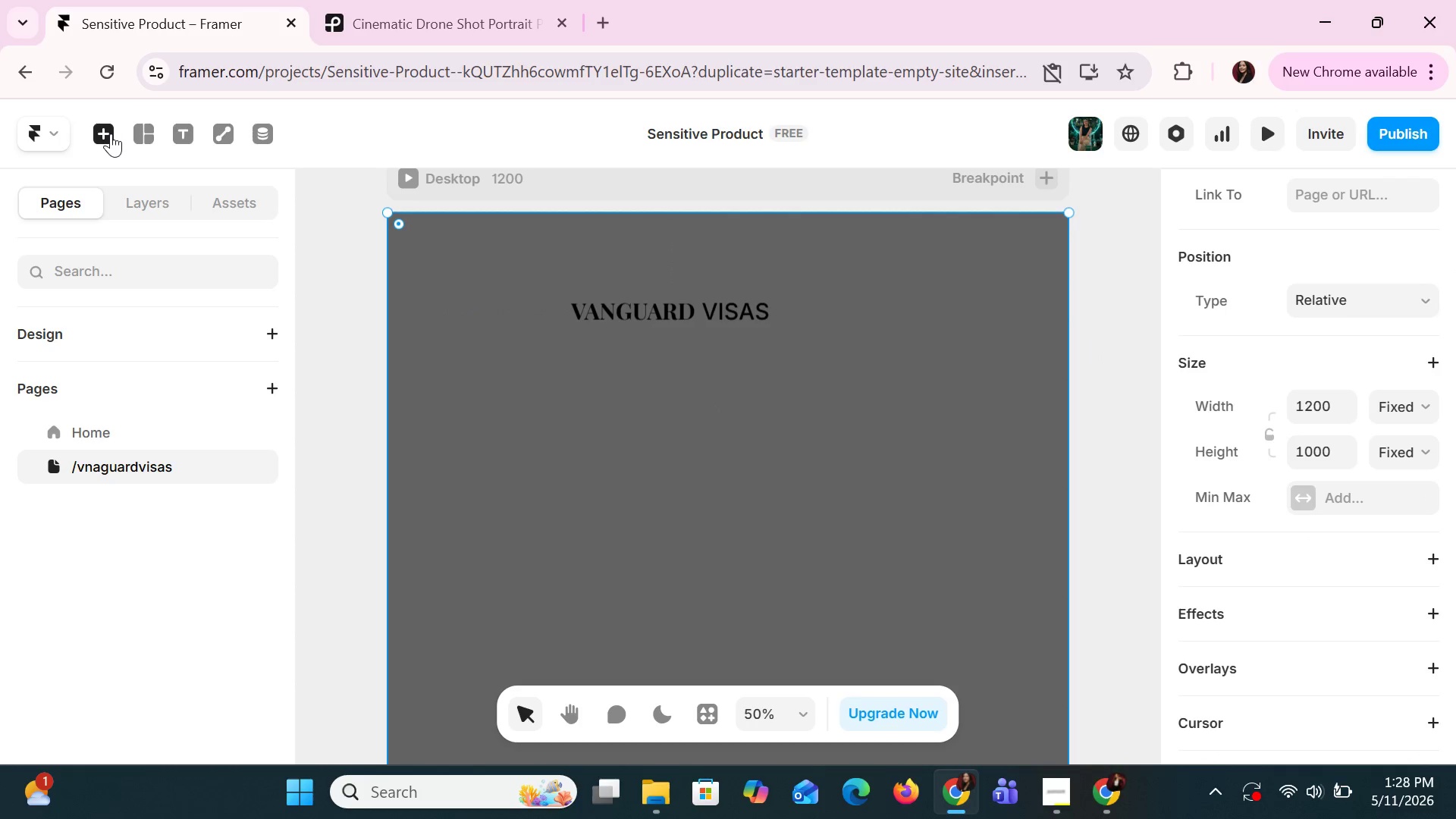 
left_click([137, 143])
 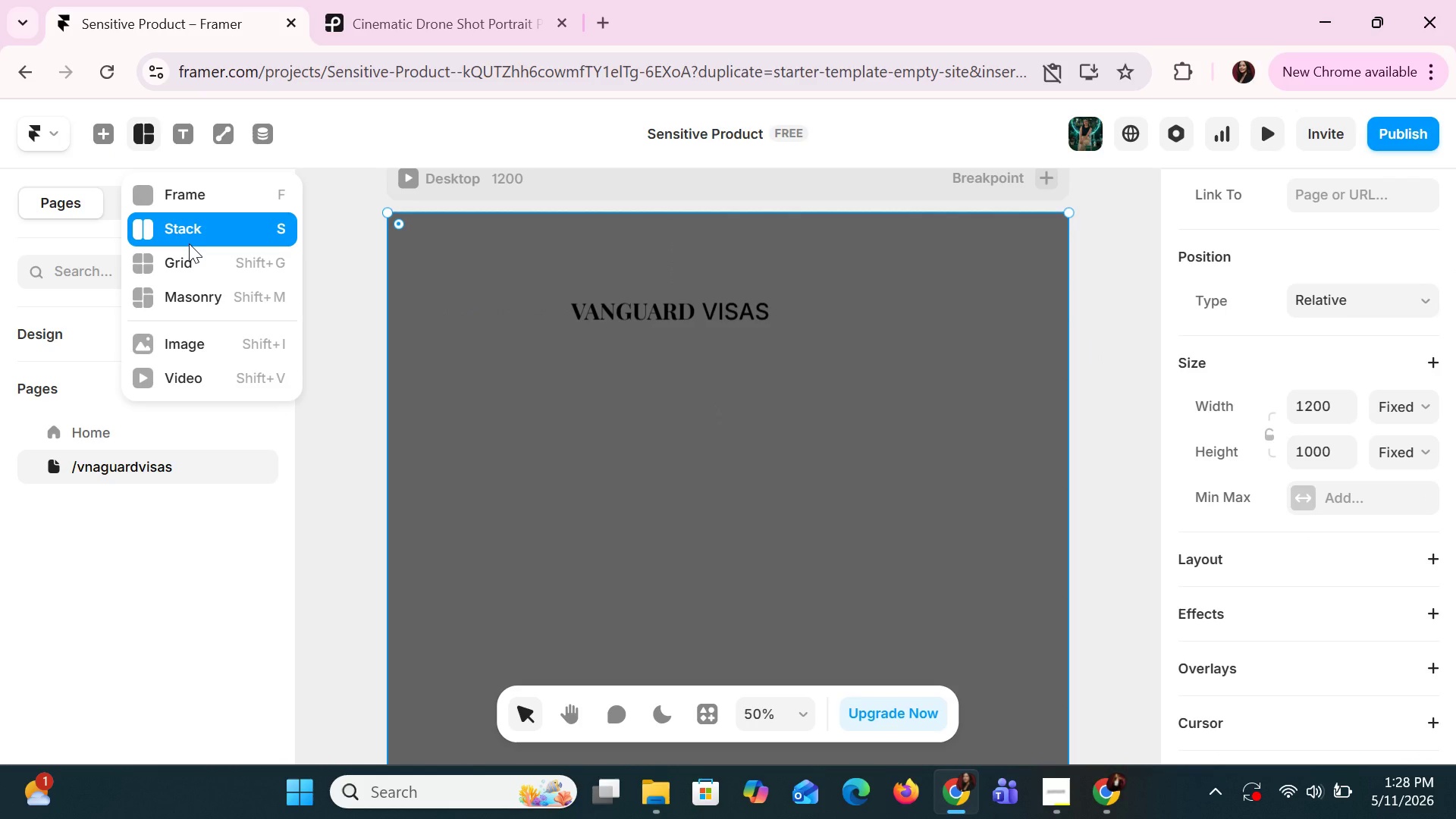 
left_click([189, 243])
 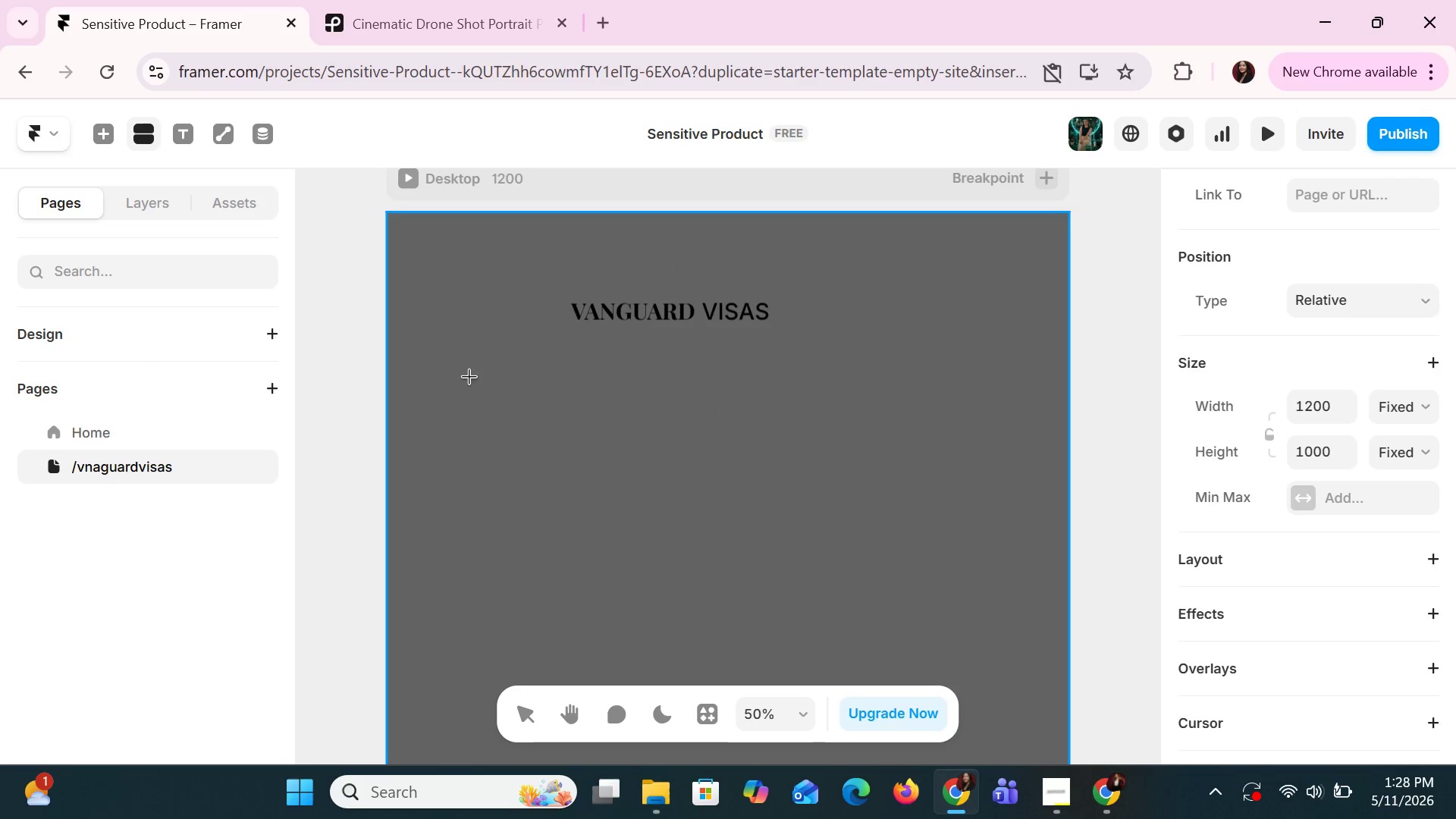 
left_click_drag(start_coordinate=[450, 359], to_coordinate=[1023, 539])
 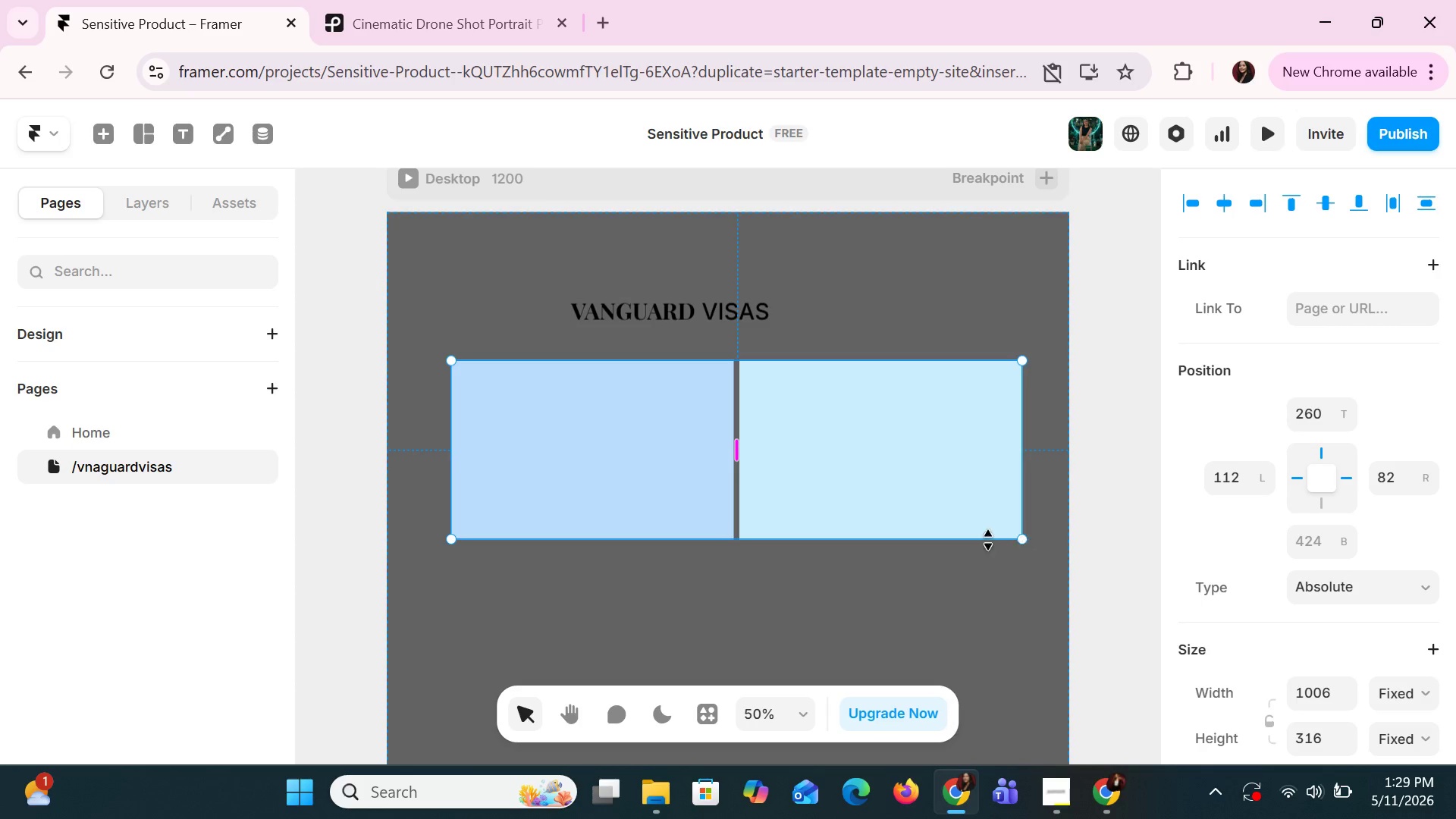 
left_click_drag(start_coordinate=[920, 494], to_coordinate=[632, 684])
 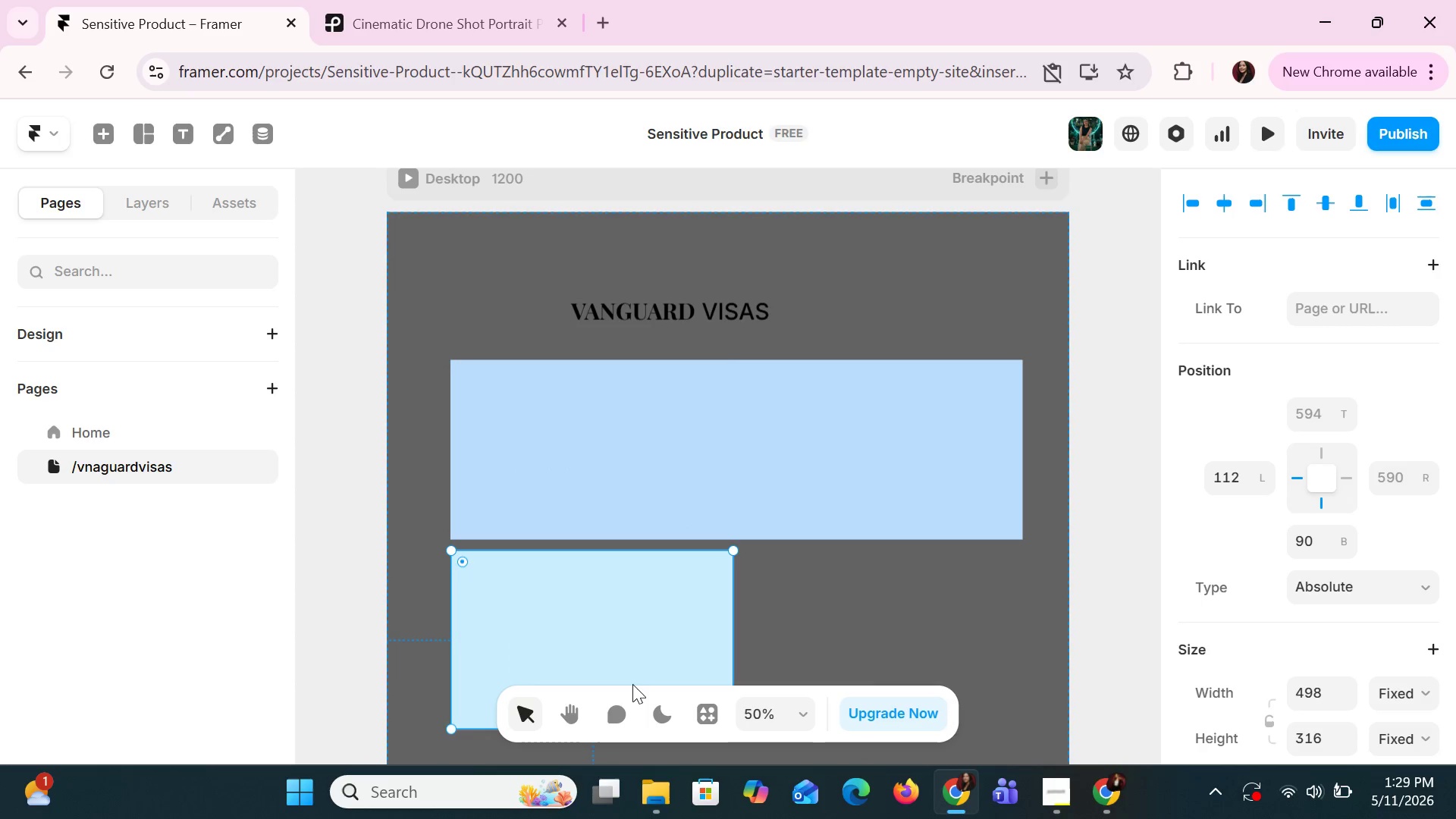 
left_click([632, 684])
 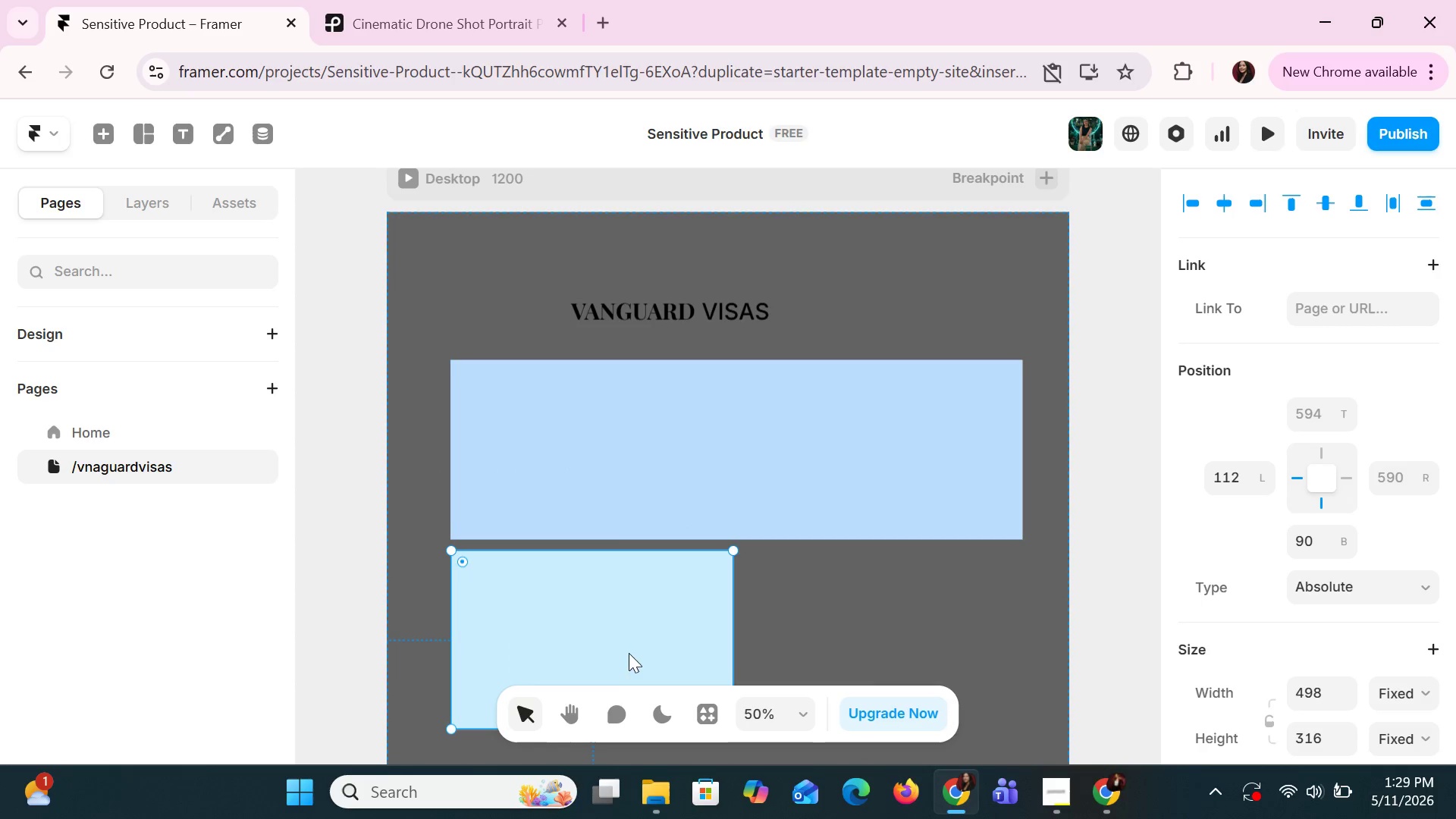 
scroll: coordinate [758, 404], scroll_direction: down, amount: 1.0
 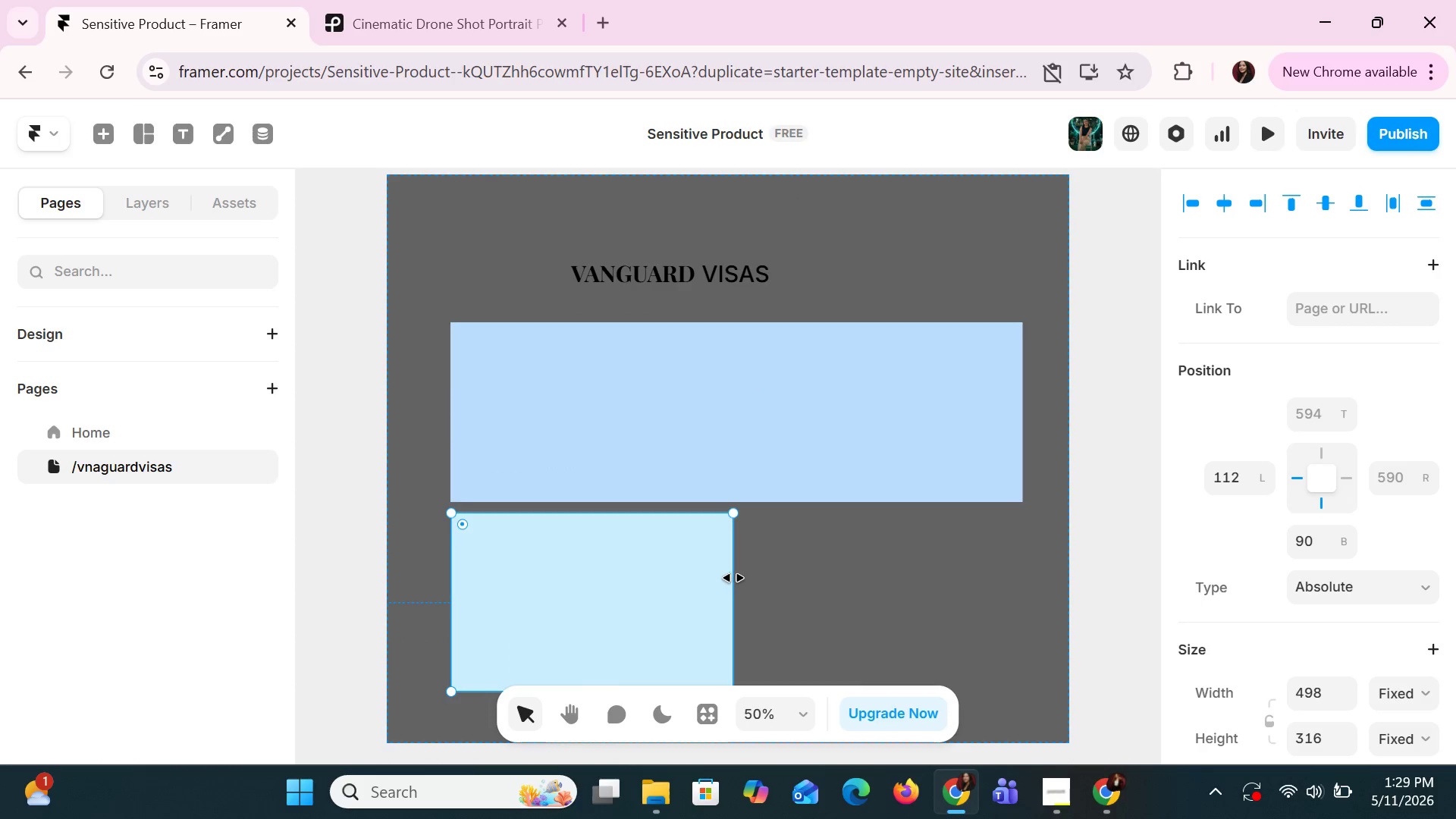 
left_click_drag(start_coordinate=[732, 578], to_coordinate=[1022, 566])
 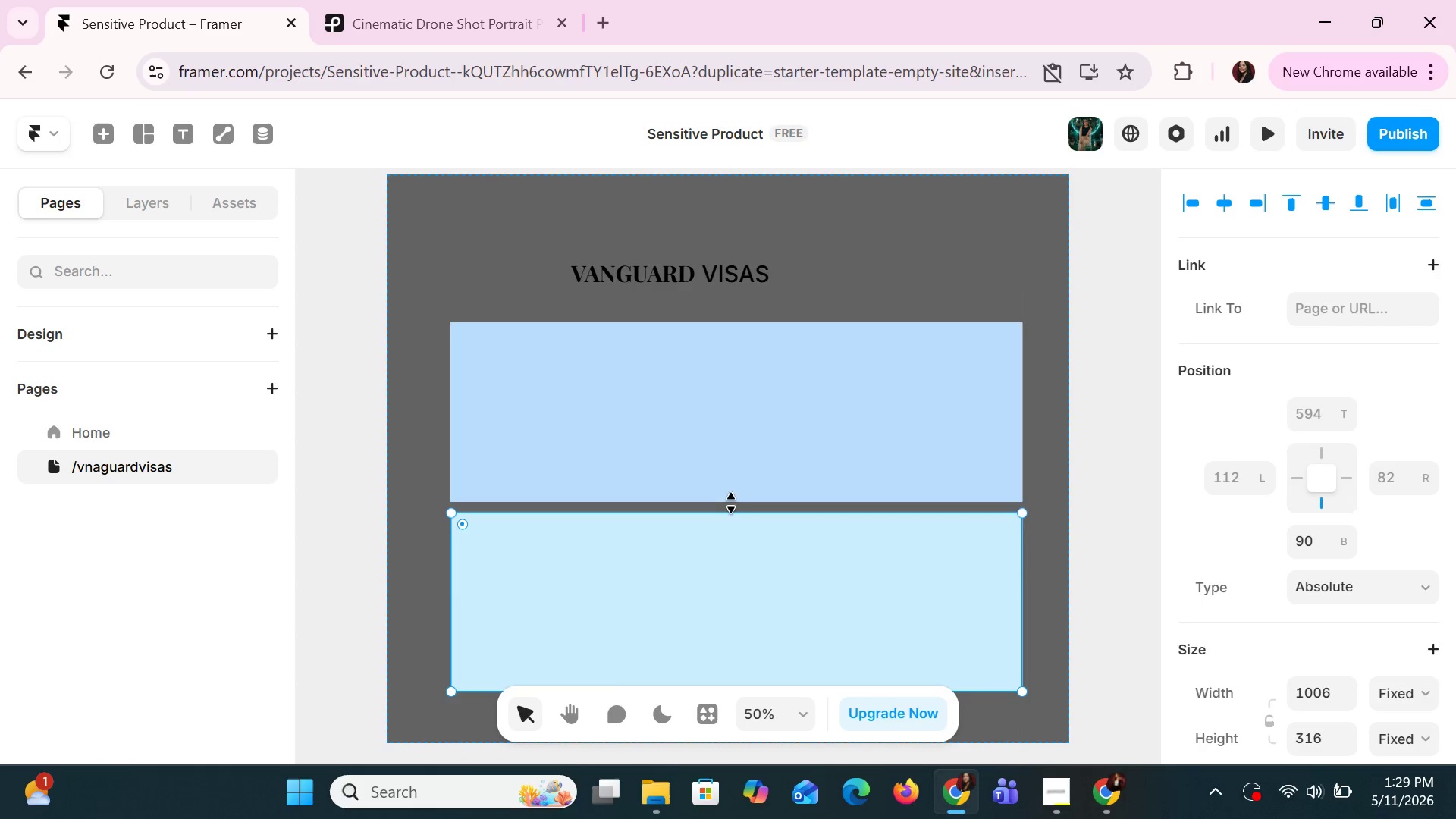 
left_click([729, 449])
 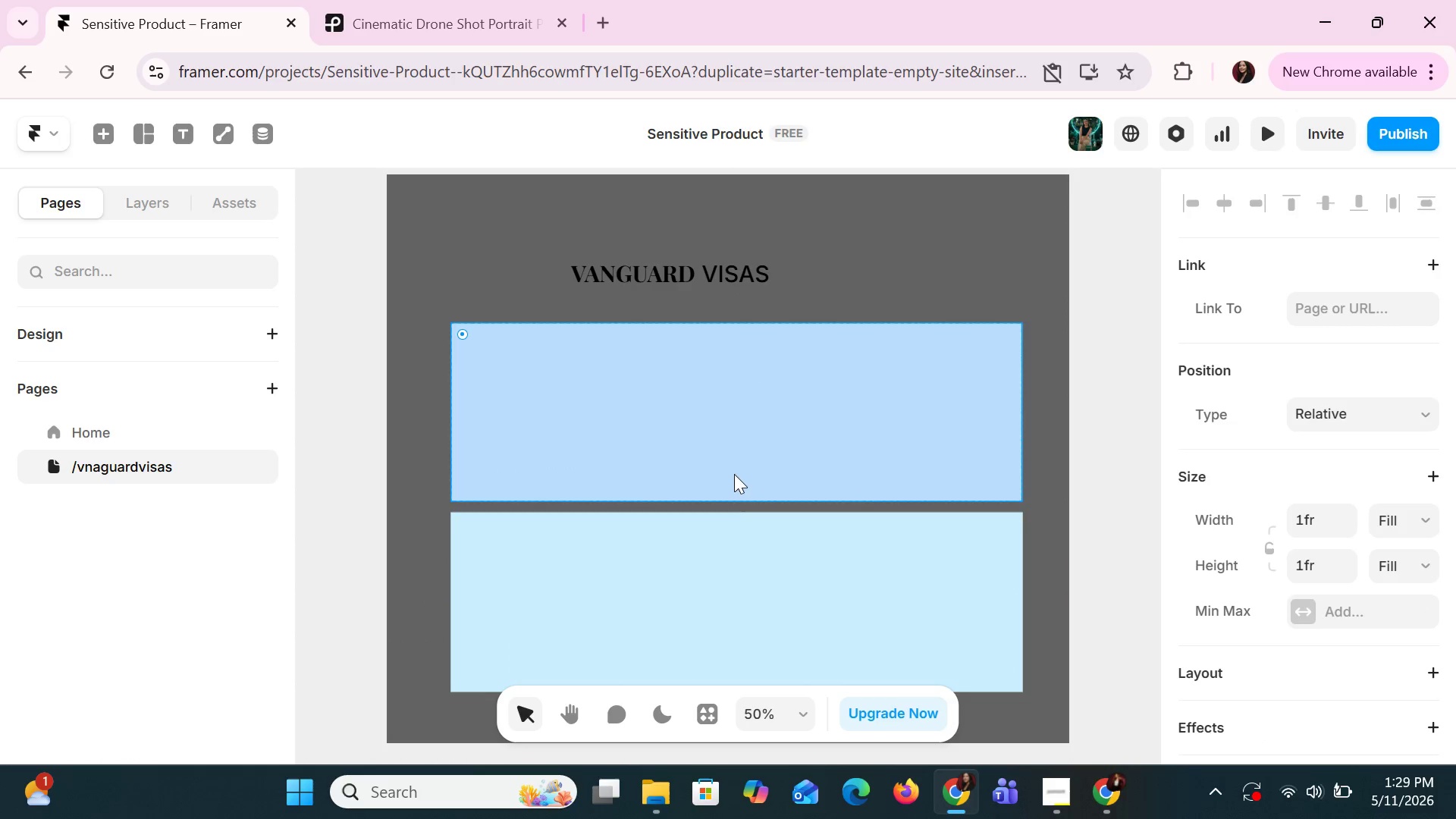 
hold_key(key=ShiftLeft, duration=0.61)
left_click([722, 562])
 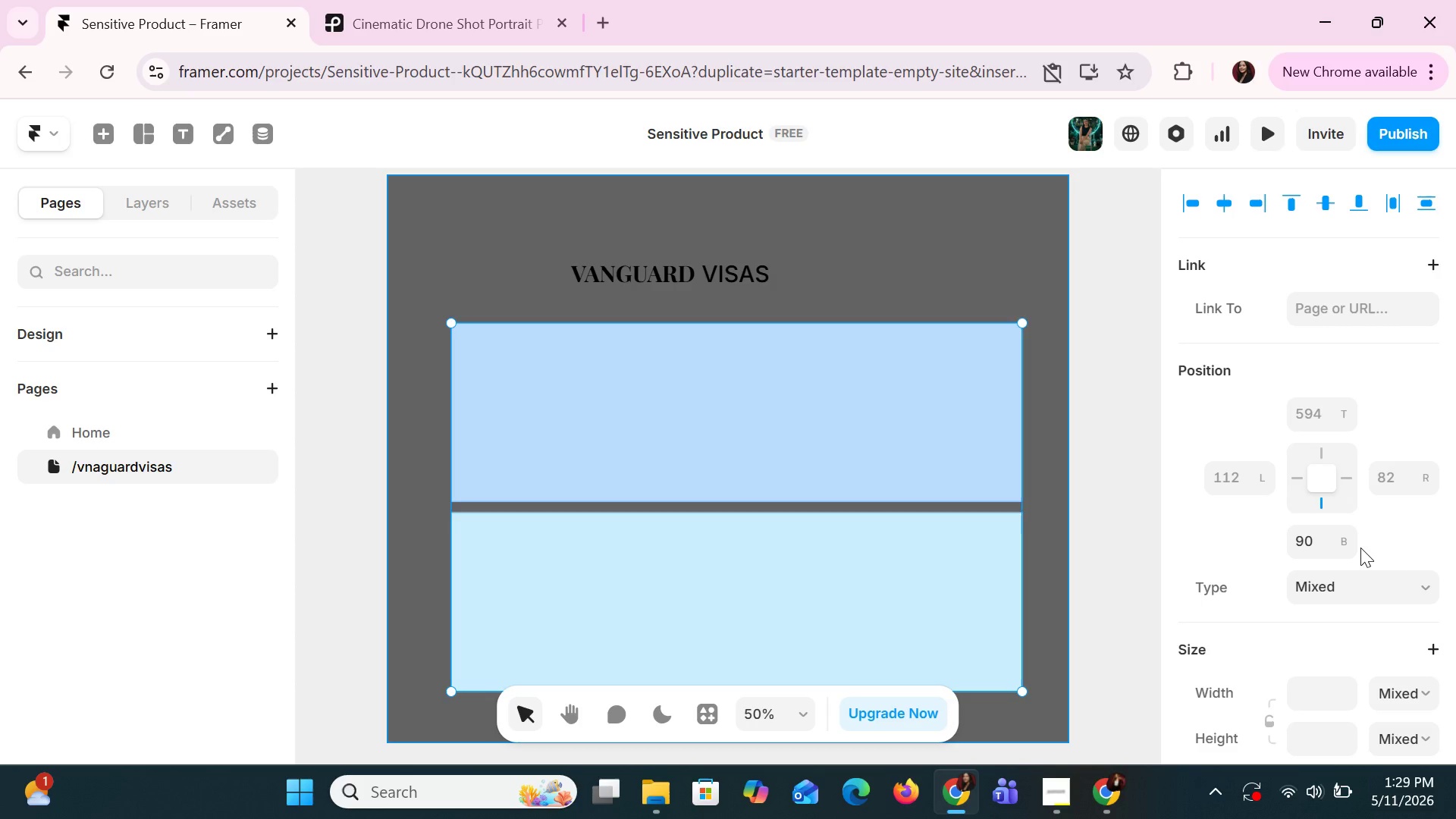 
scroll: coordinate [1363, 548], scroll_direction: down, amount: 5.0
 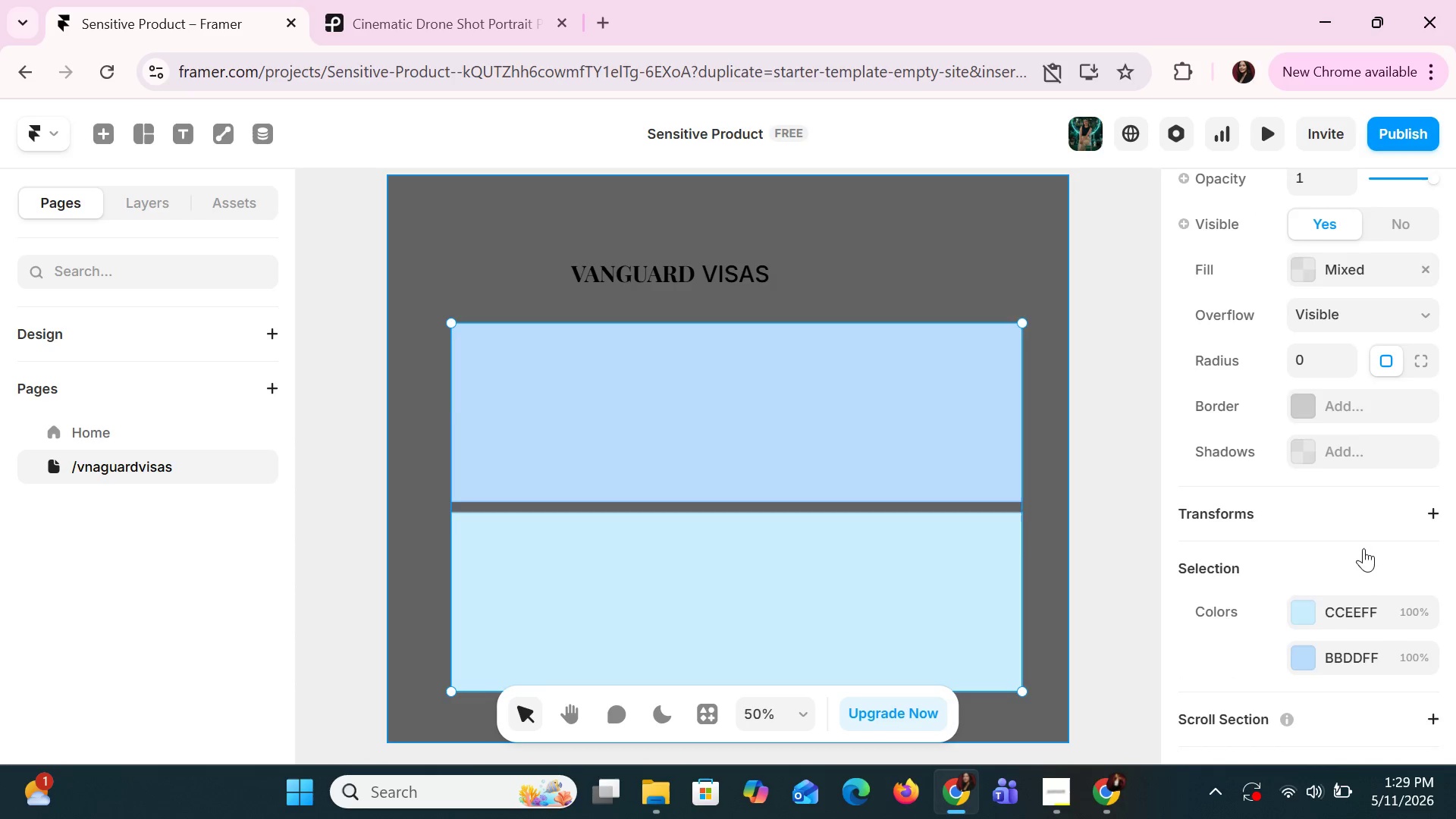 
scroll: coordinate [1365, 551], scroll_direction: up, amount: 5.0
 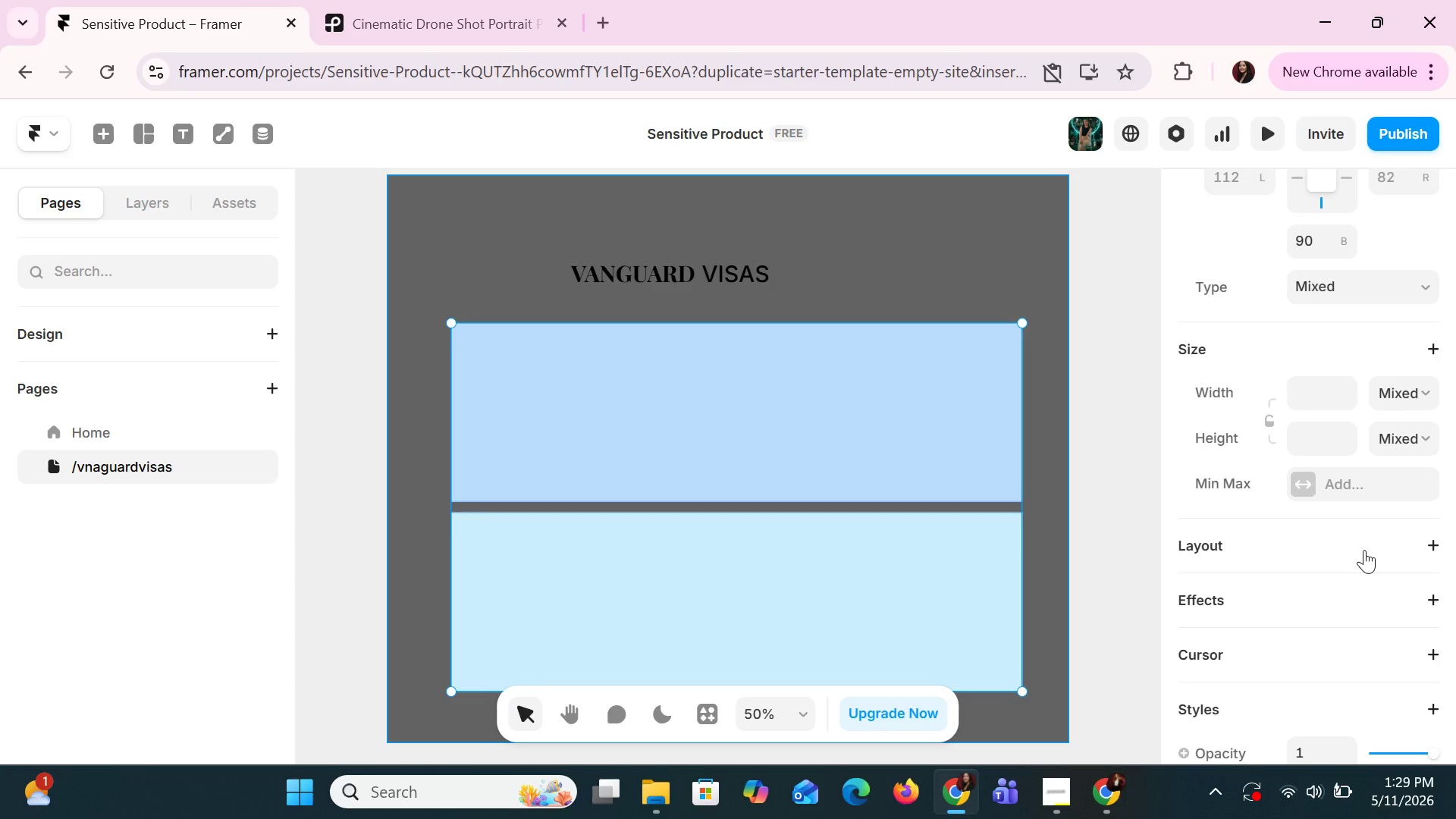 
left_click([1421, 397])
 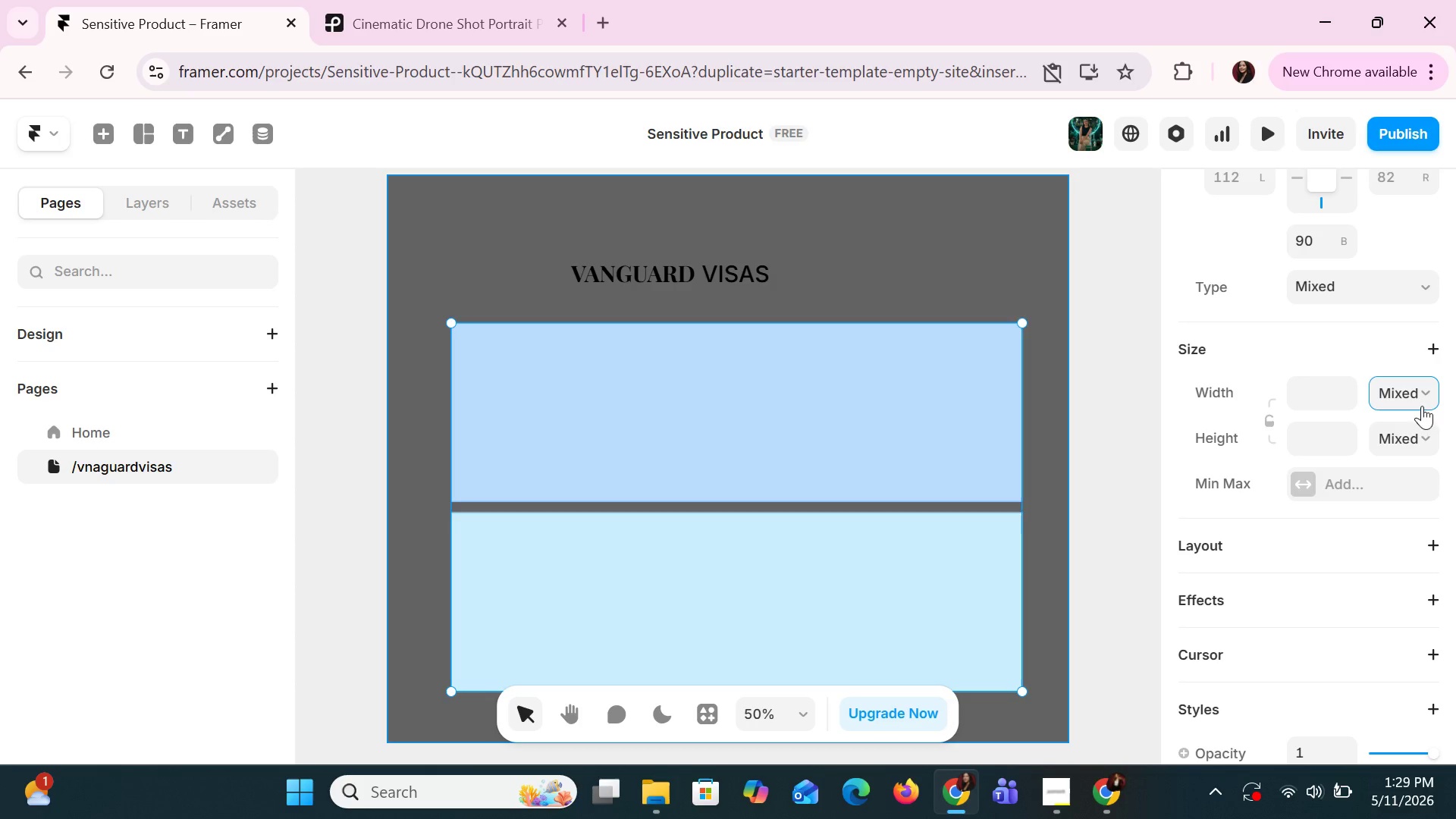 
scroll: coordinate [1411, 422], scroll_direction: down, amount: 1.0
 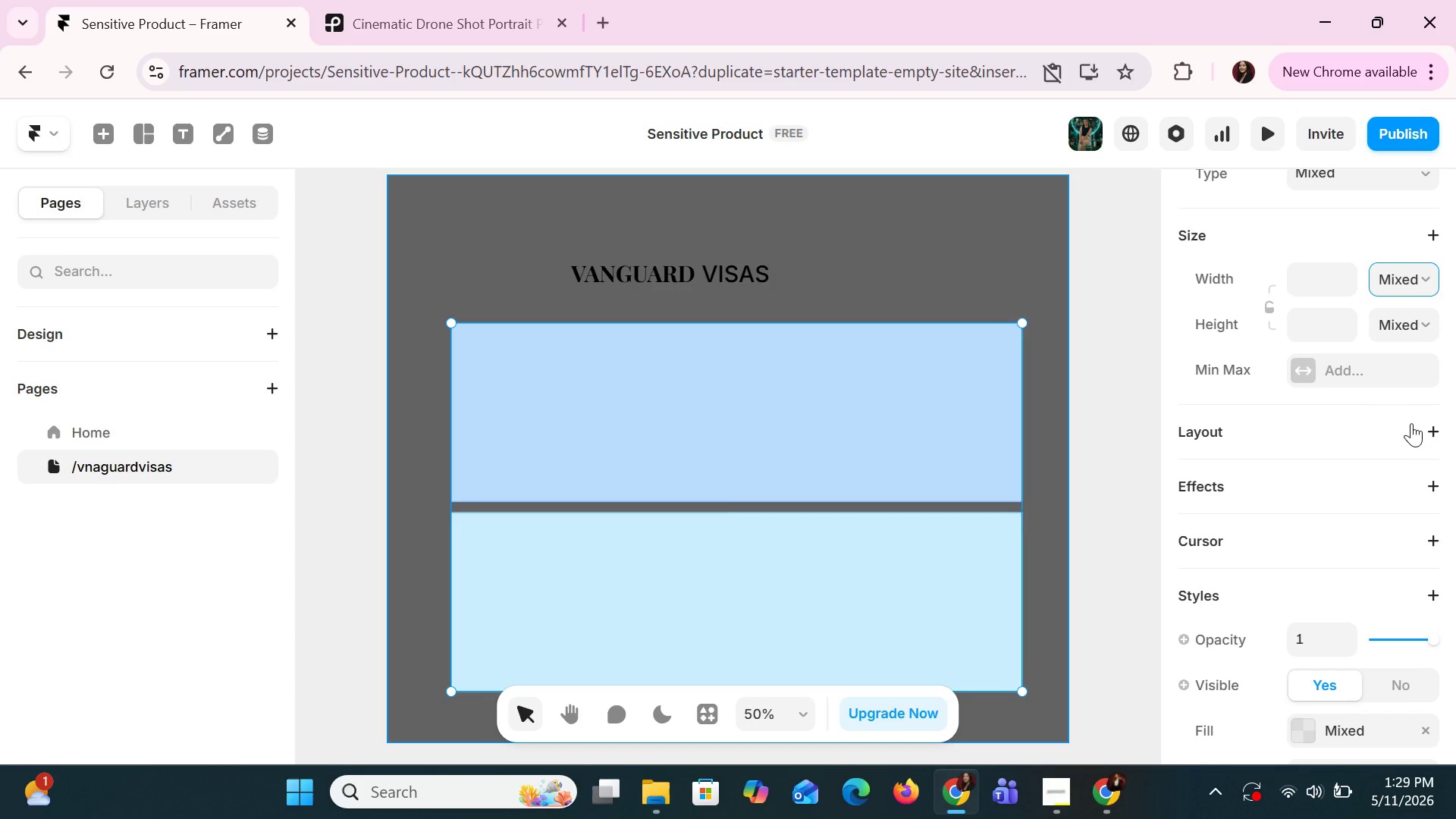 
left_click([959, 289])
 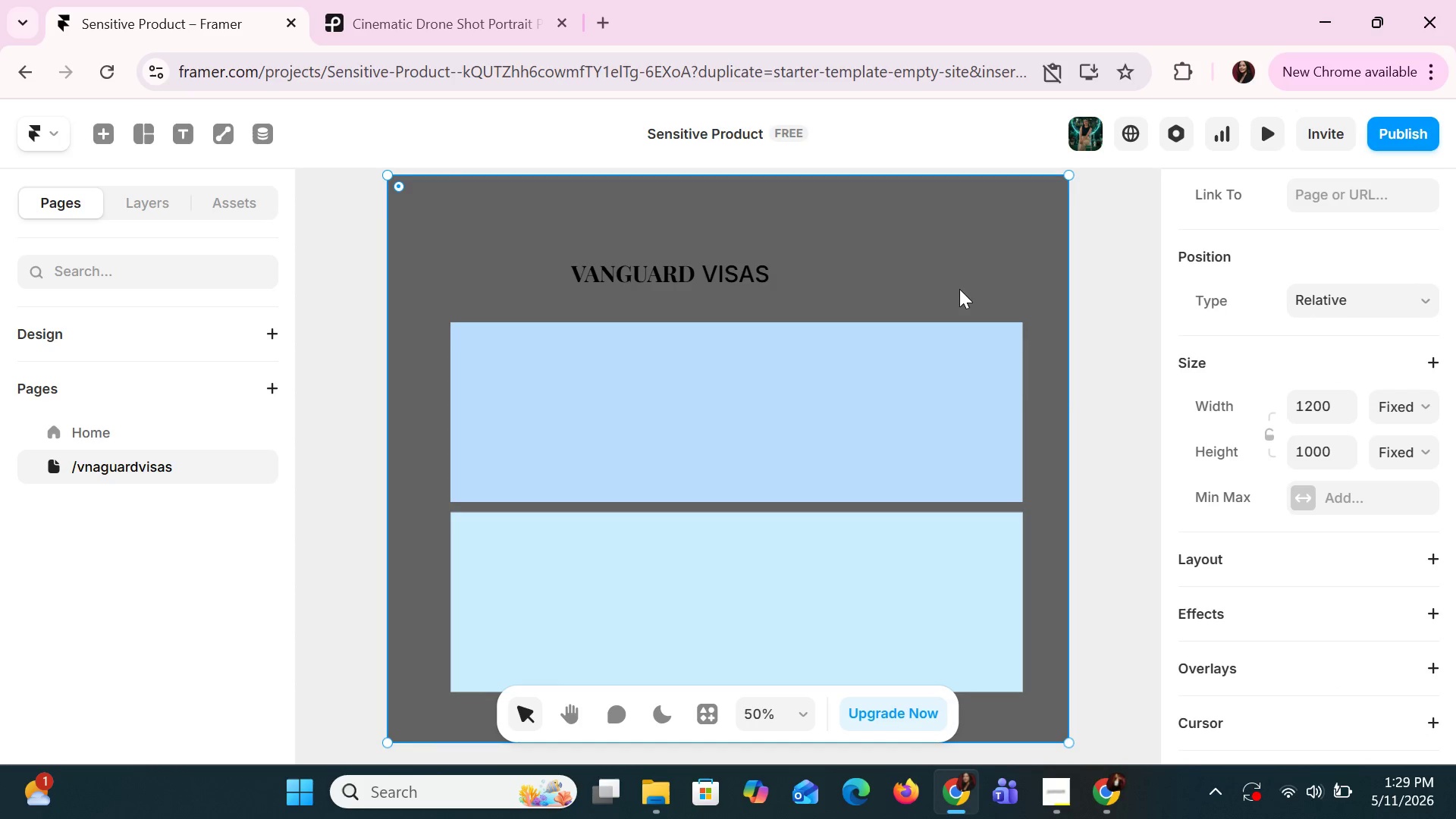 
key(Control+Z)
 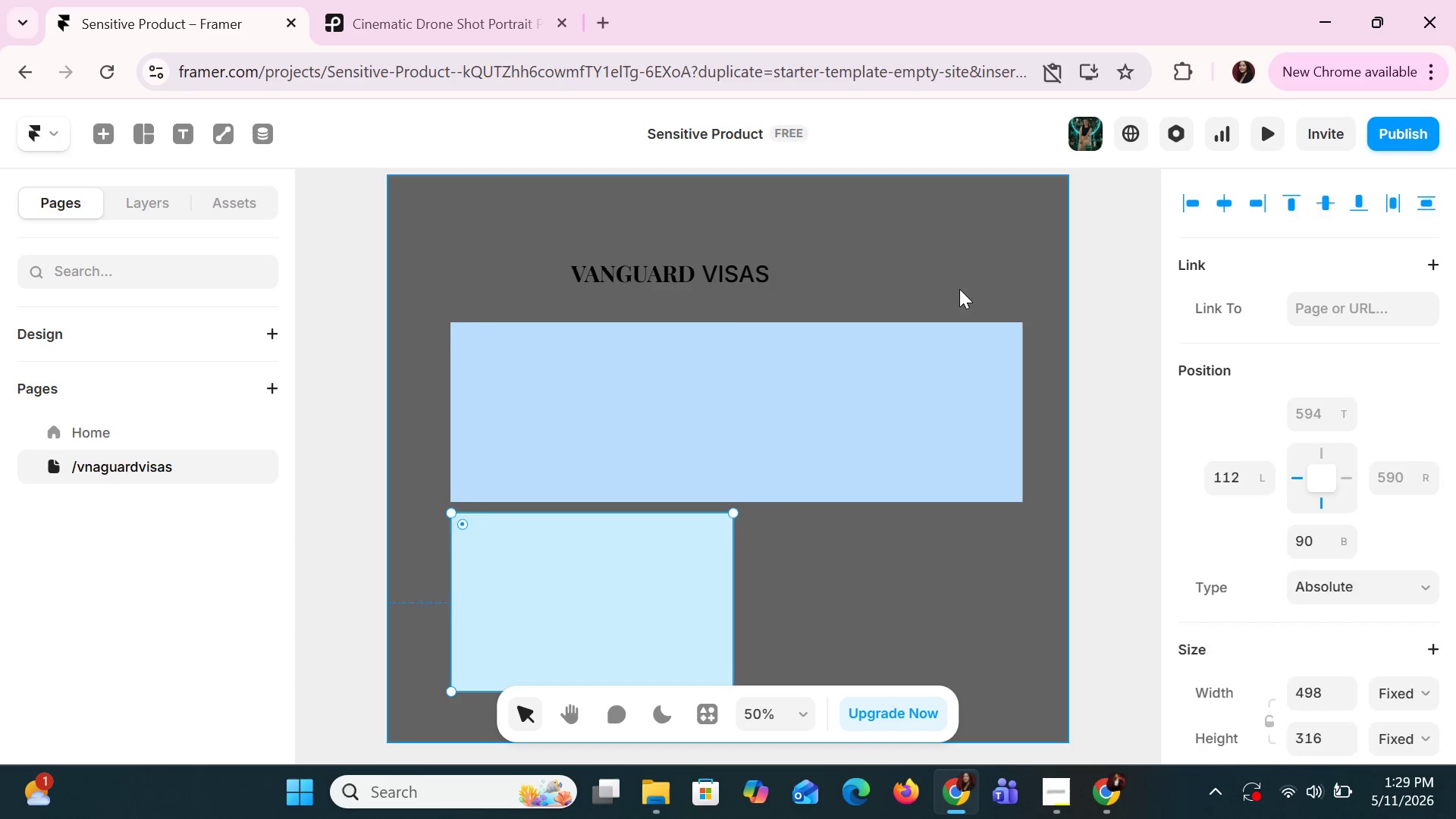 
key(Control+Z)
 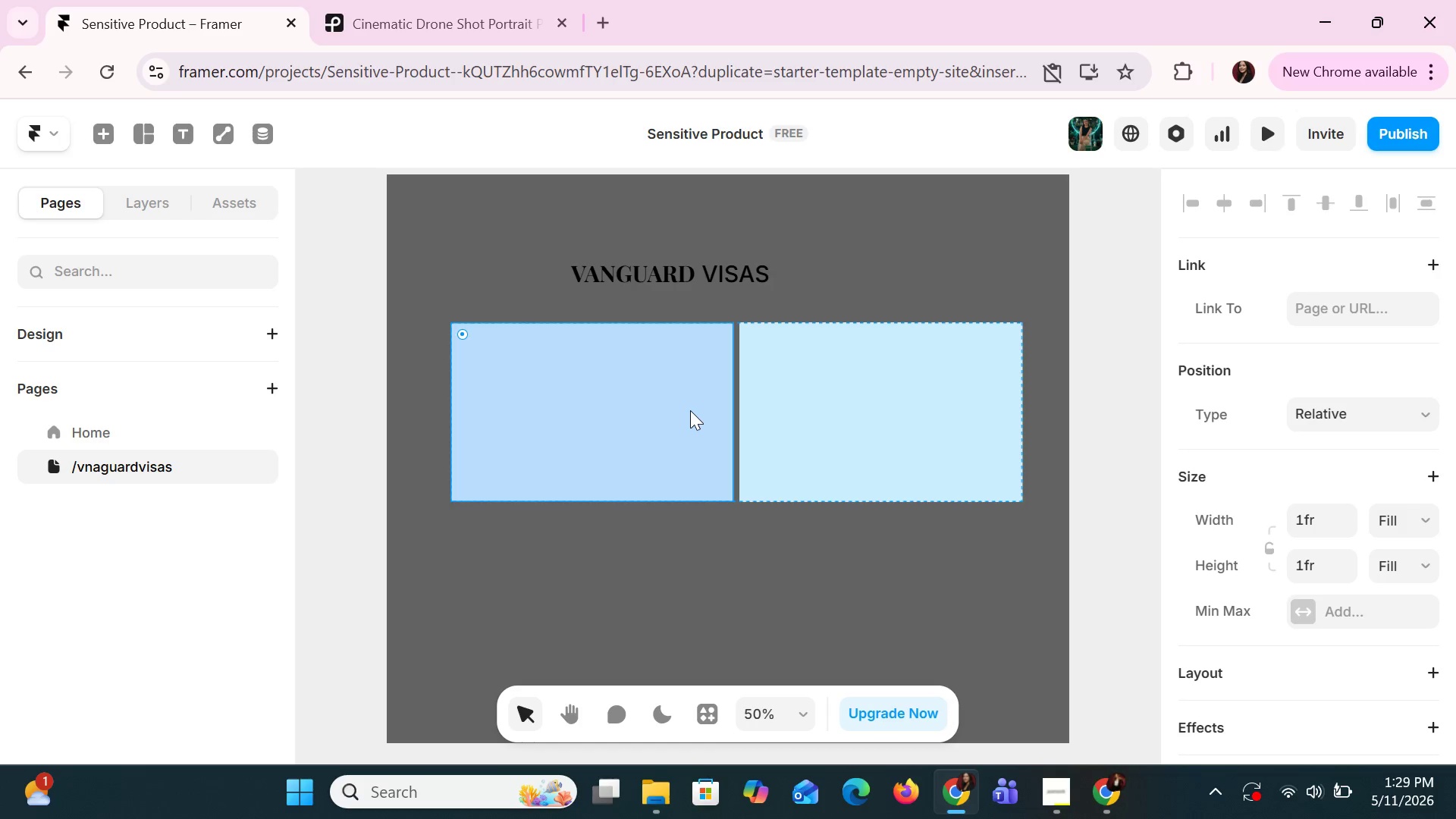 
double_click([733, 422])
 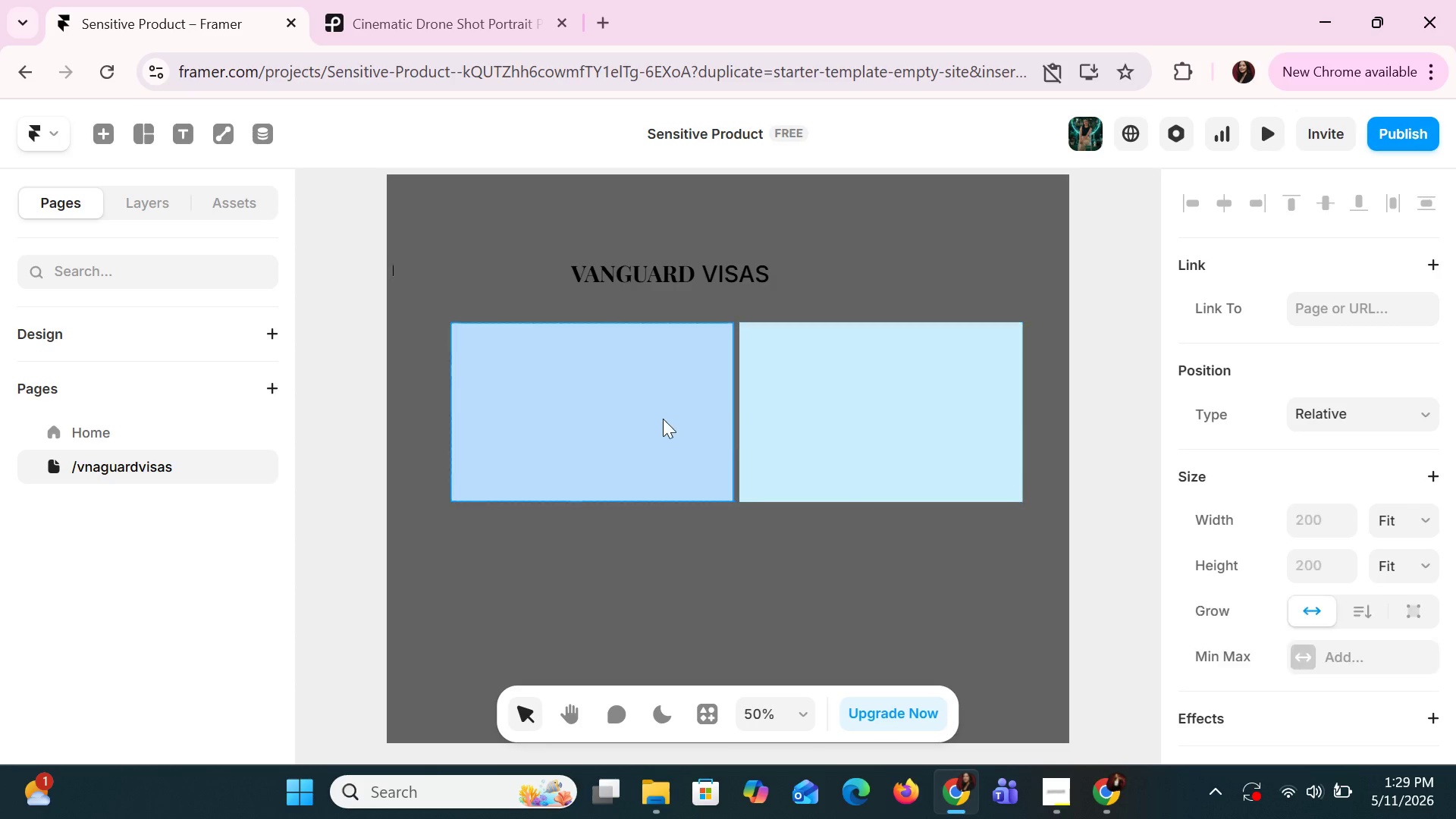 
triple_click([661, 419])
 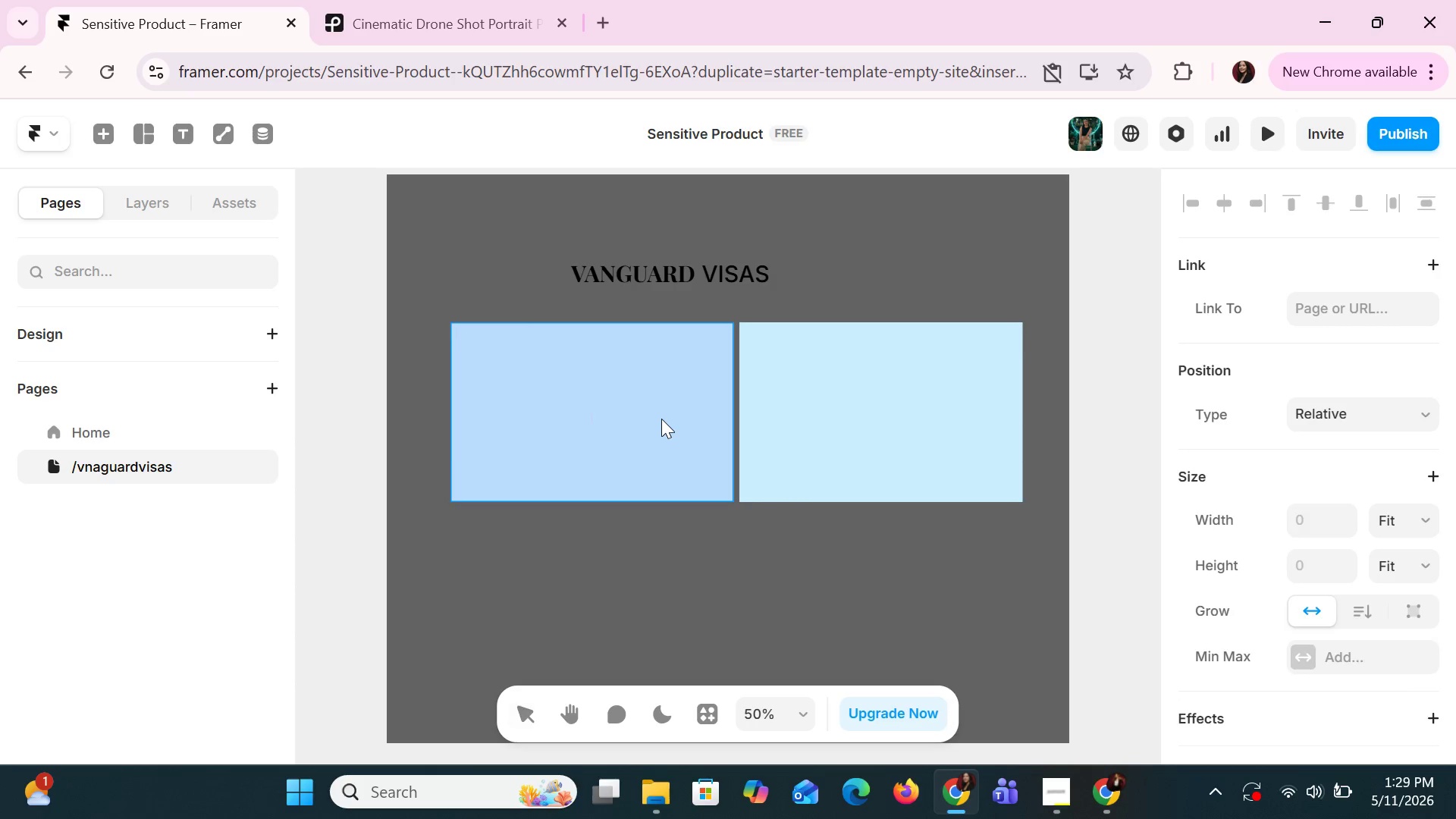 
triple_click([661, 419])
 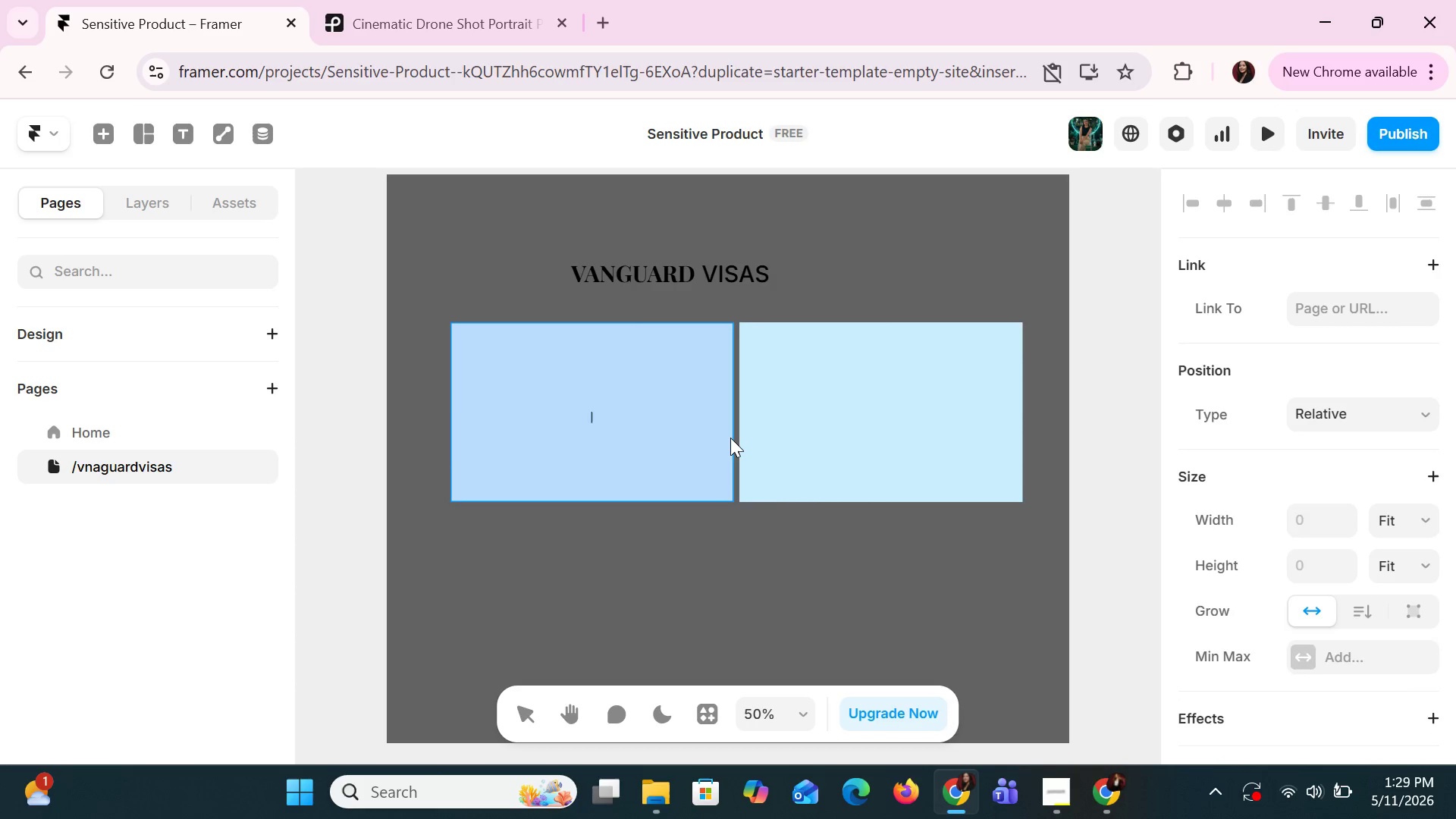 
double_click([730, 438])
 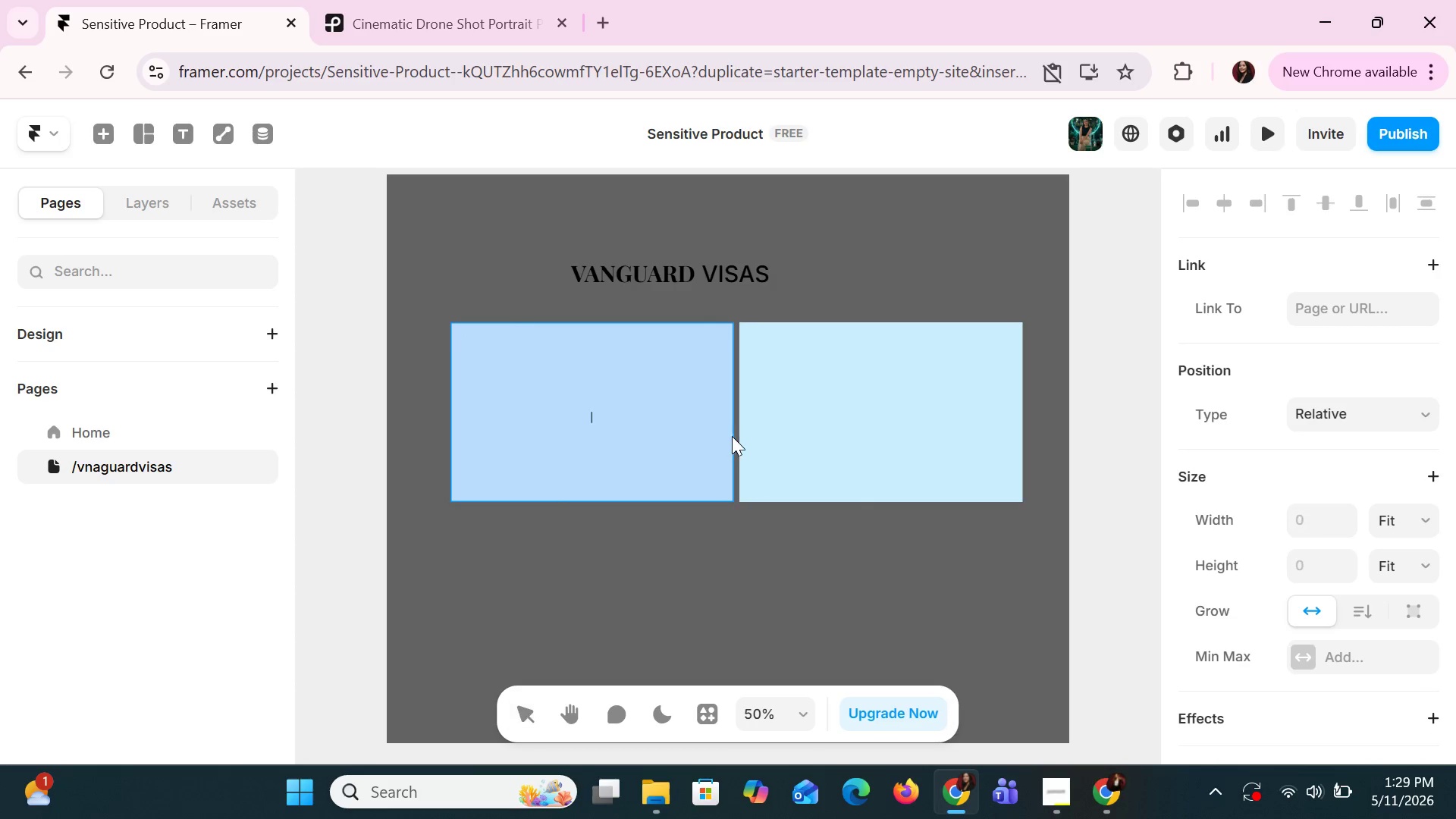 
left_click_drag(start_coordinate=[734, 430], to_coordinate=[739, 431])
 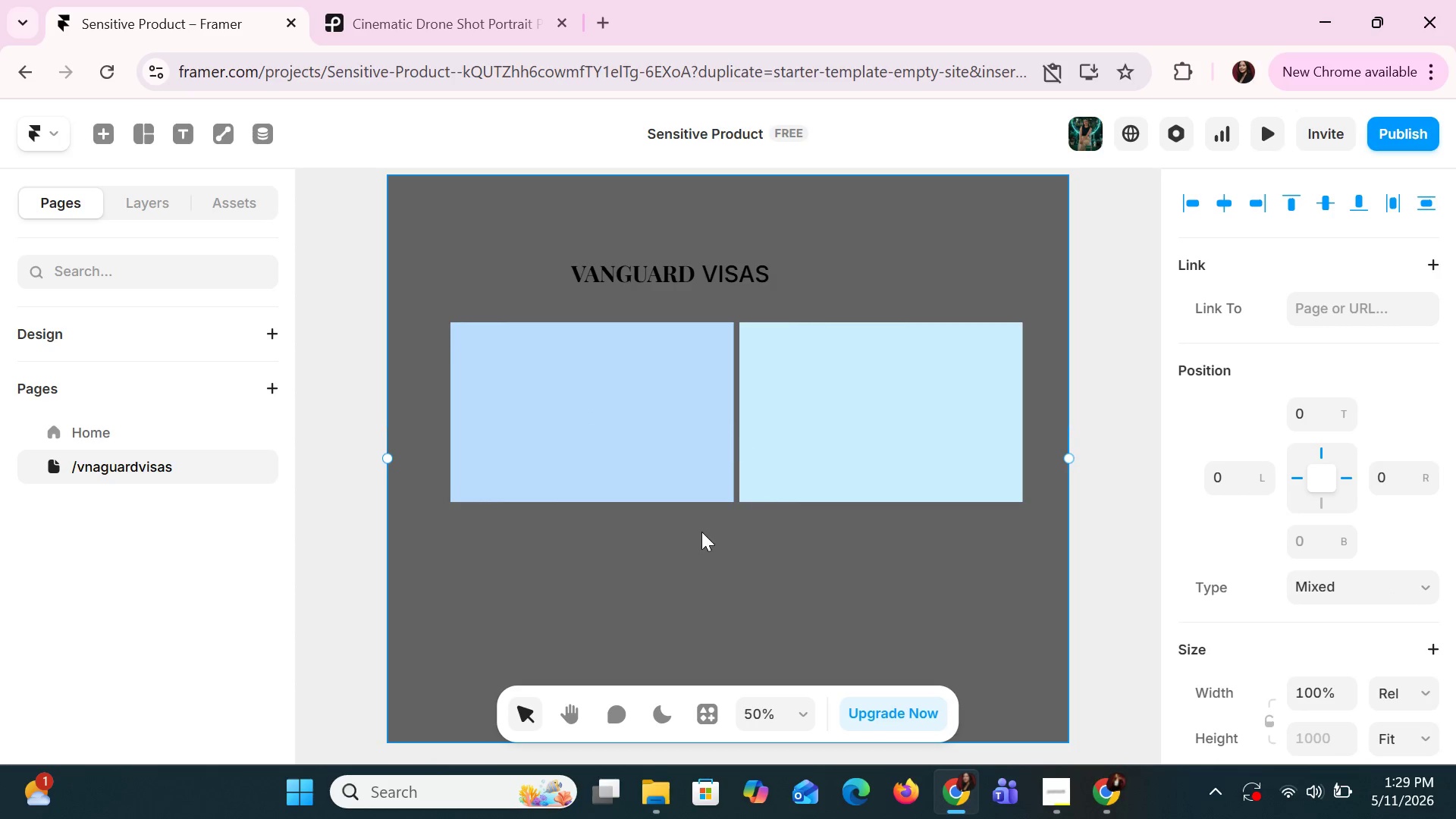 
left_click([699, 538])
 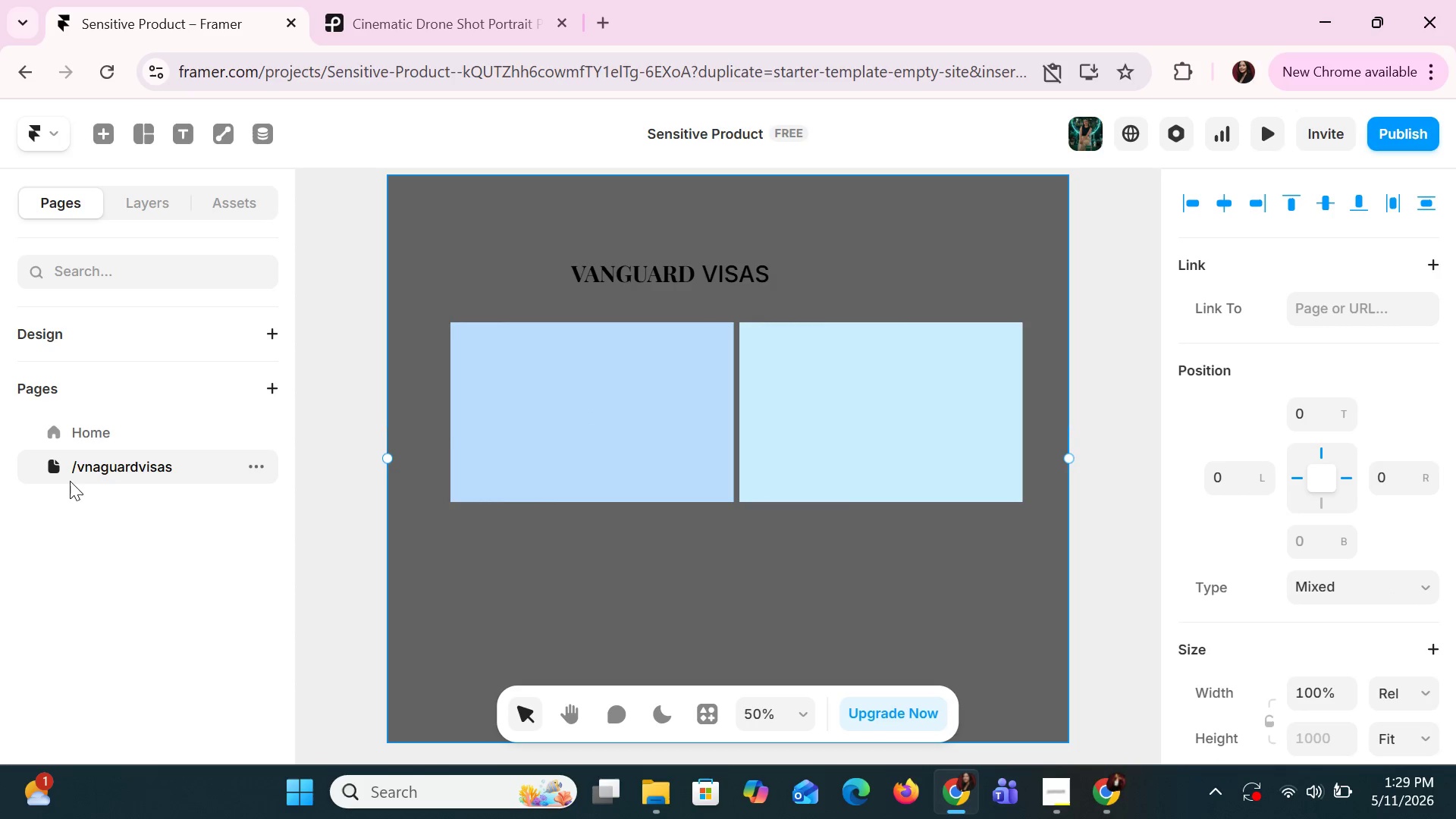 
double_click([70, 481])
 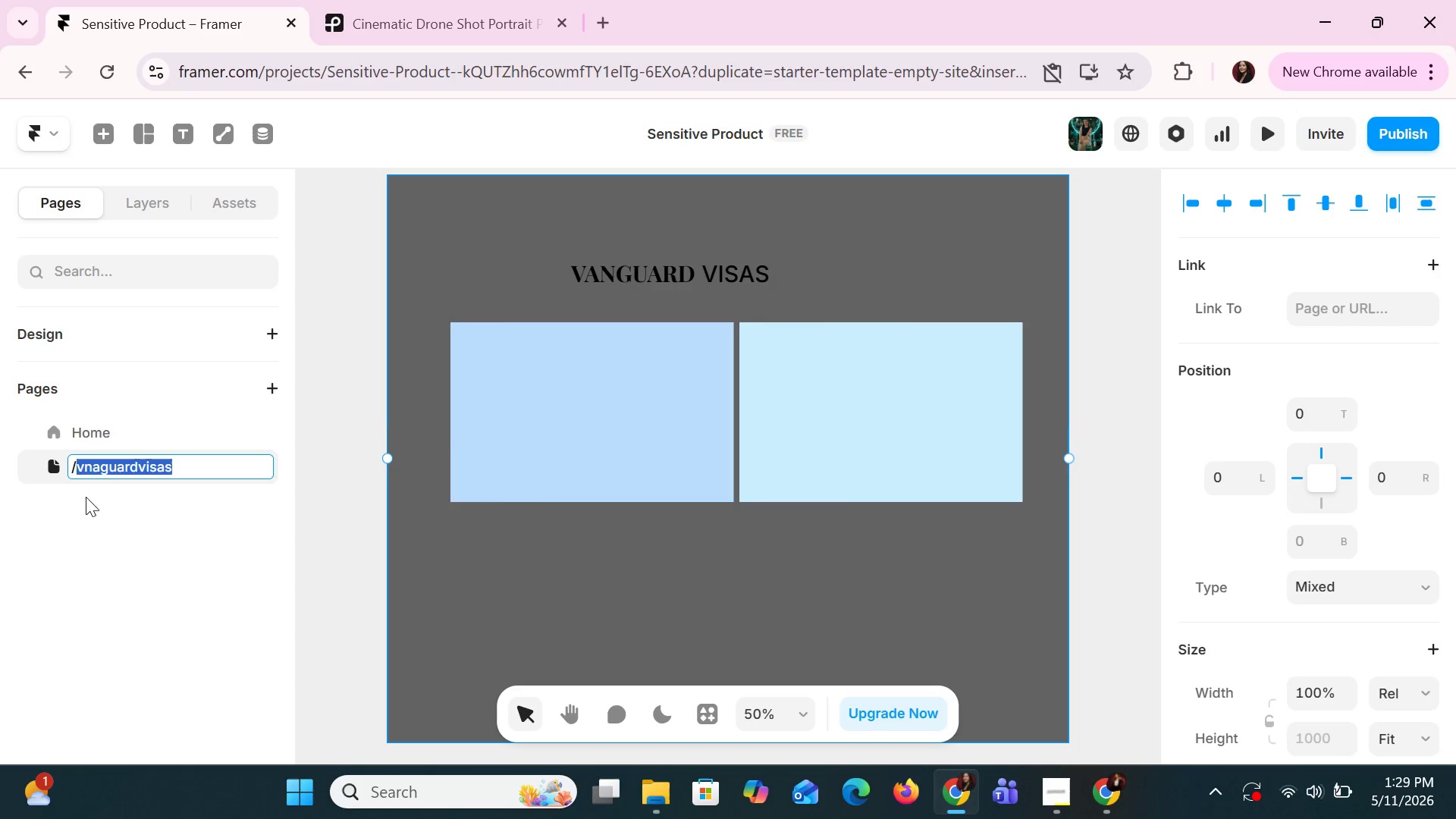 
left_click([126, 529])
 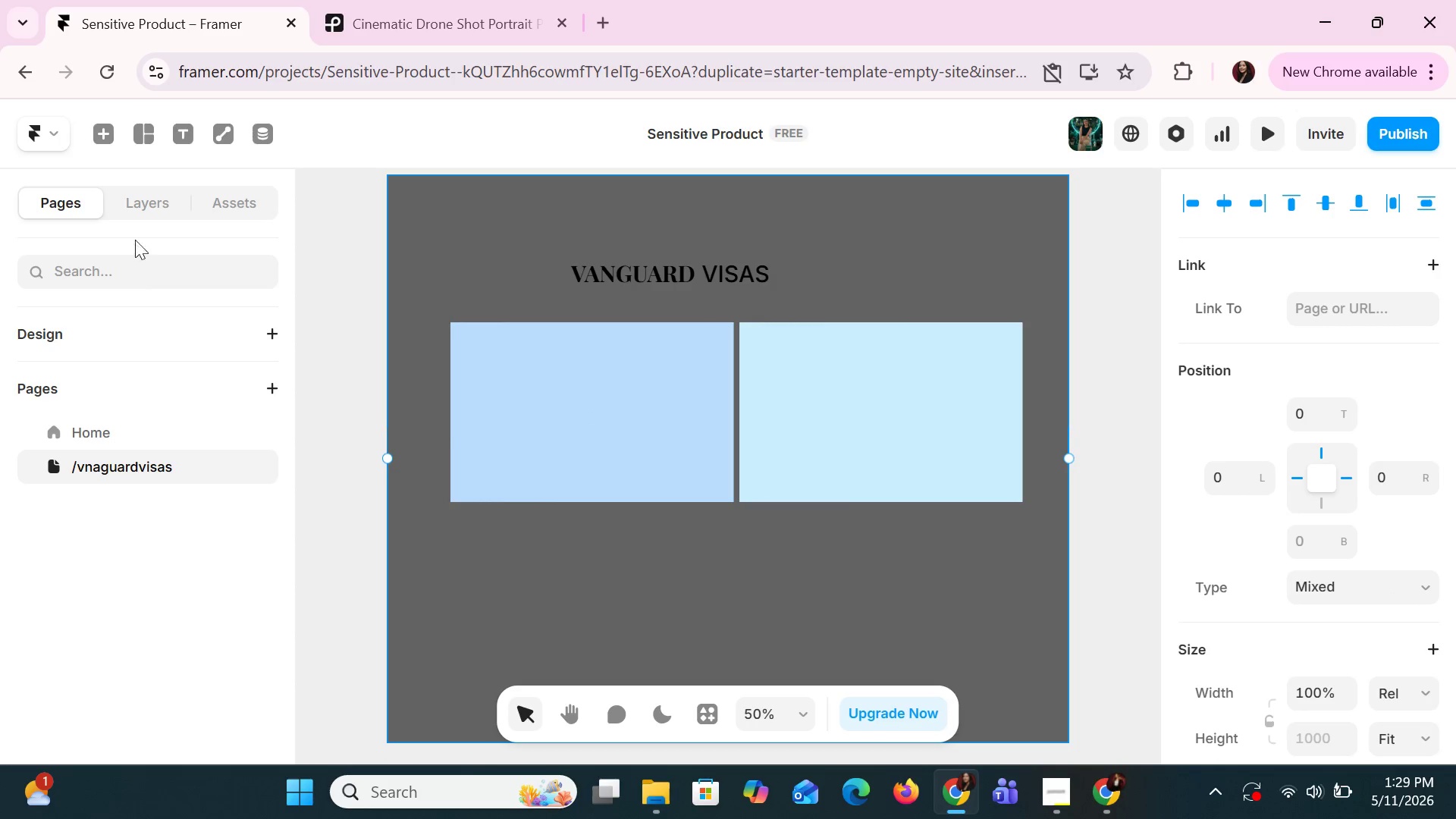 
left_click([143, 218])
 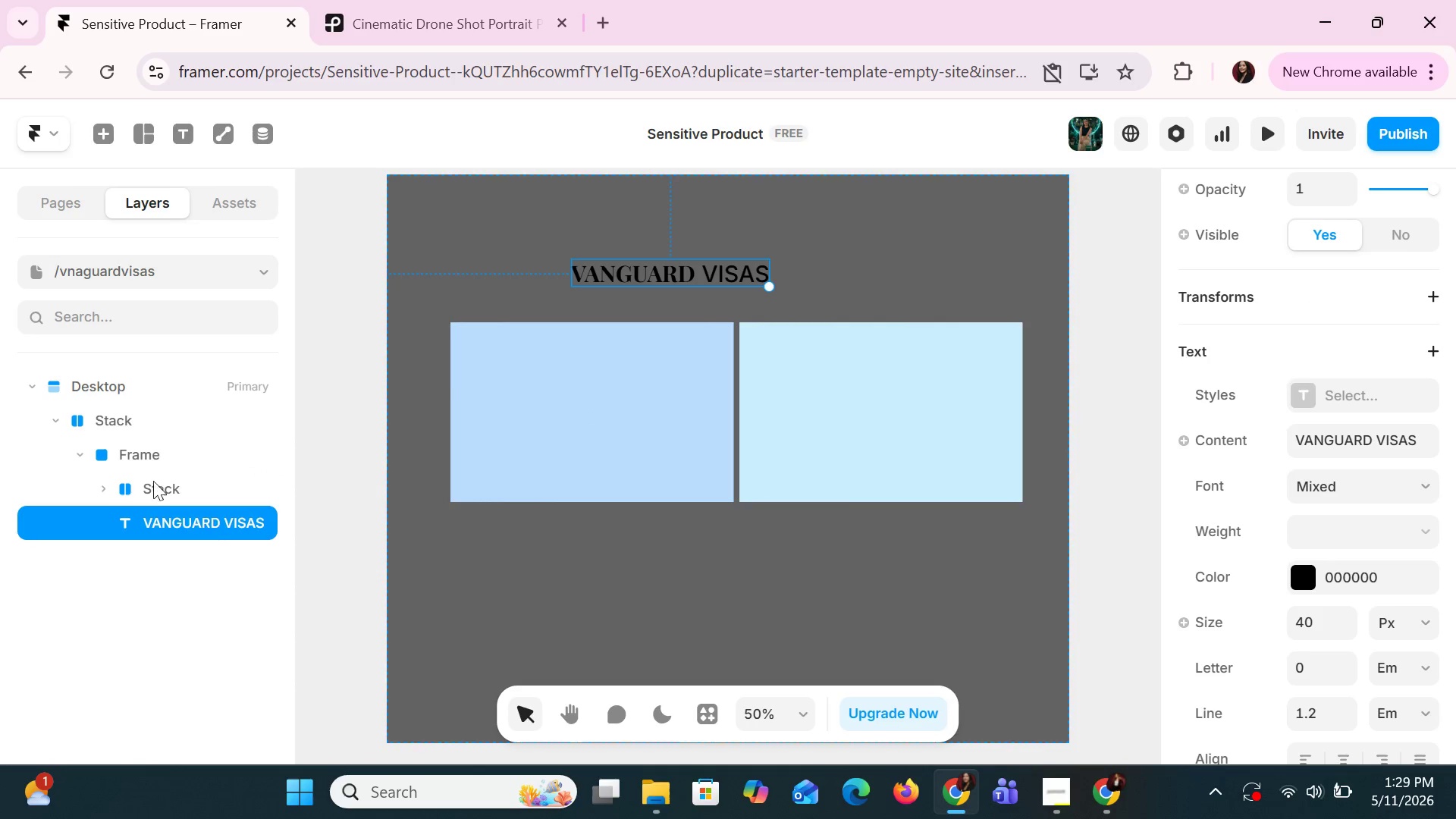 
left_click([101, 407])
 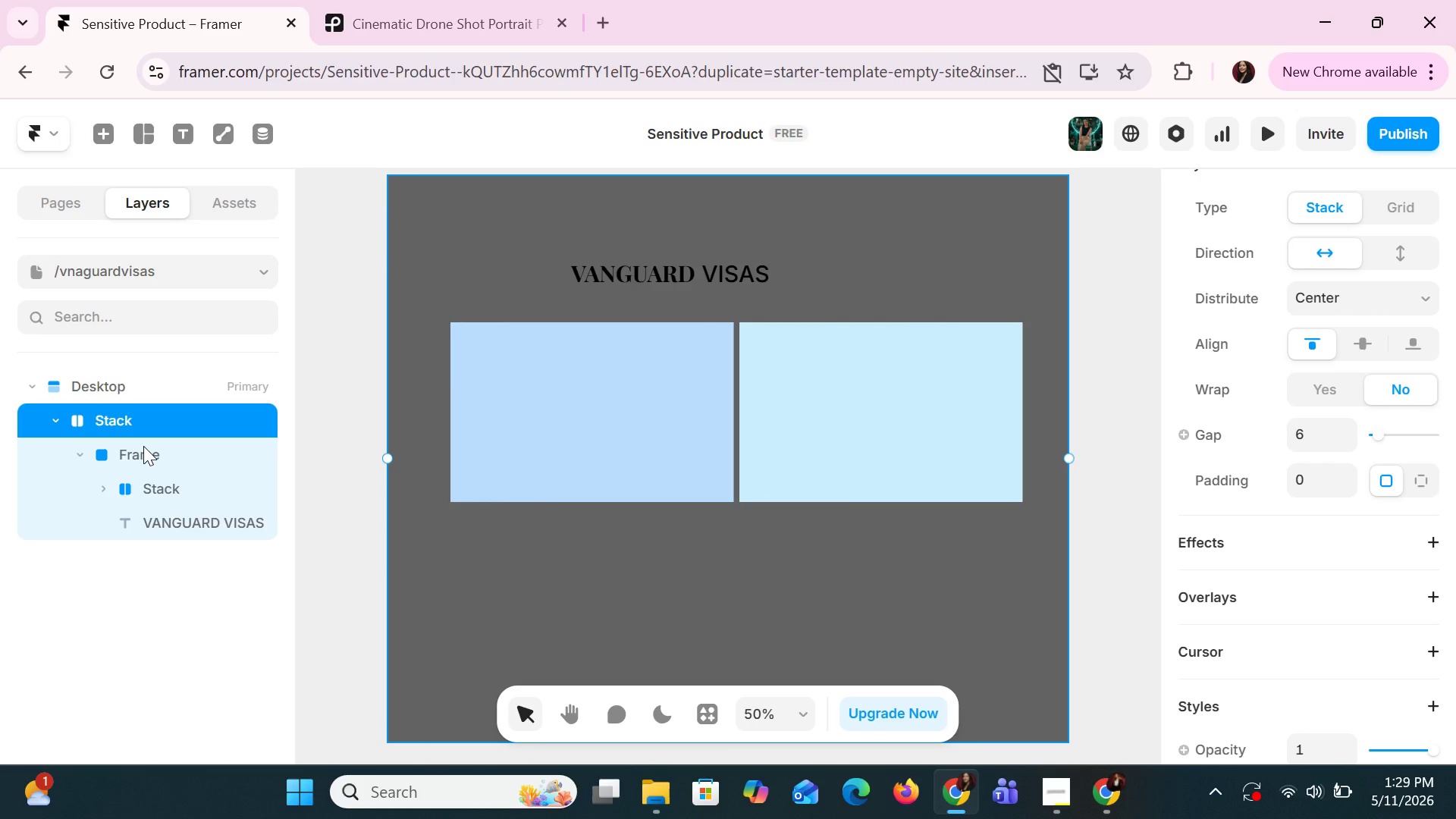 
left_click([143, 446])
 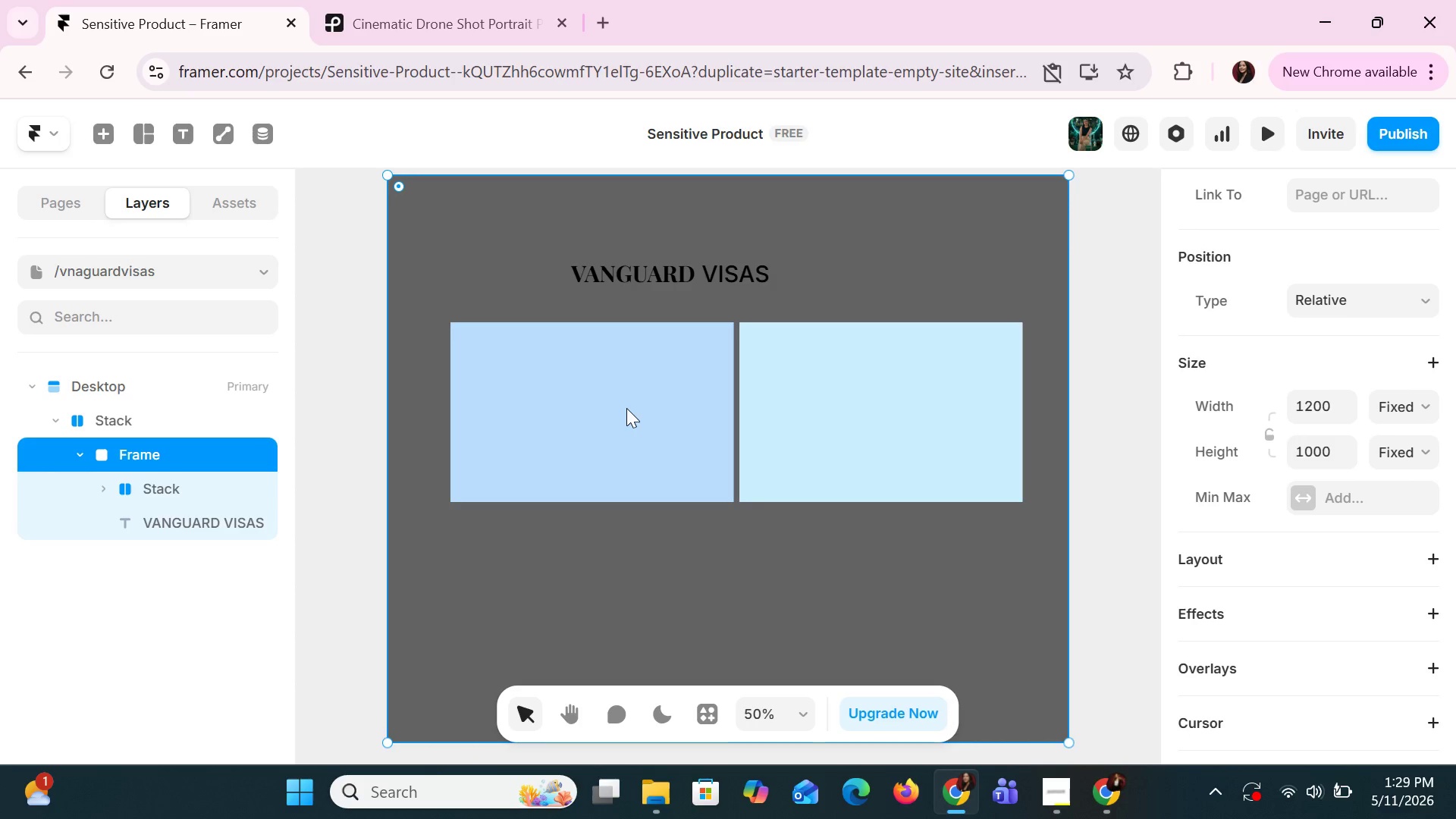 
left_click([201, 484])
 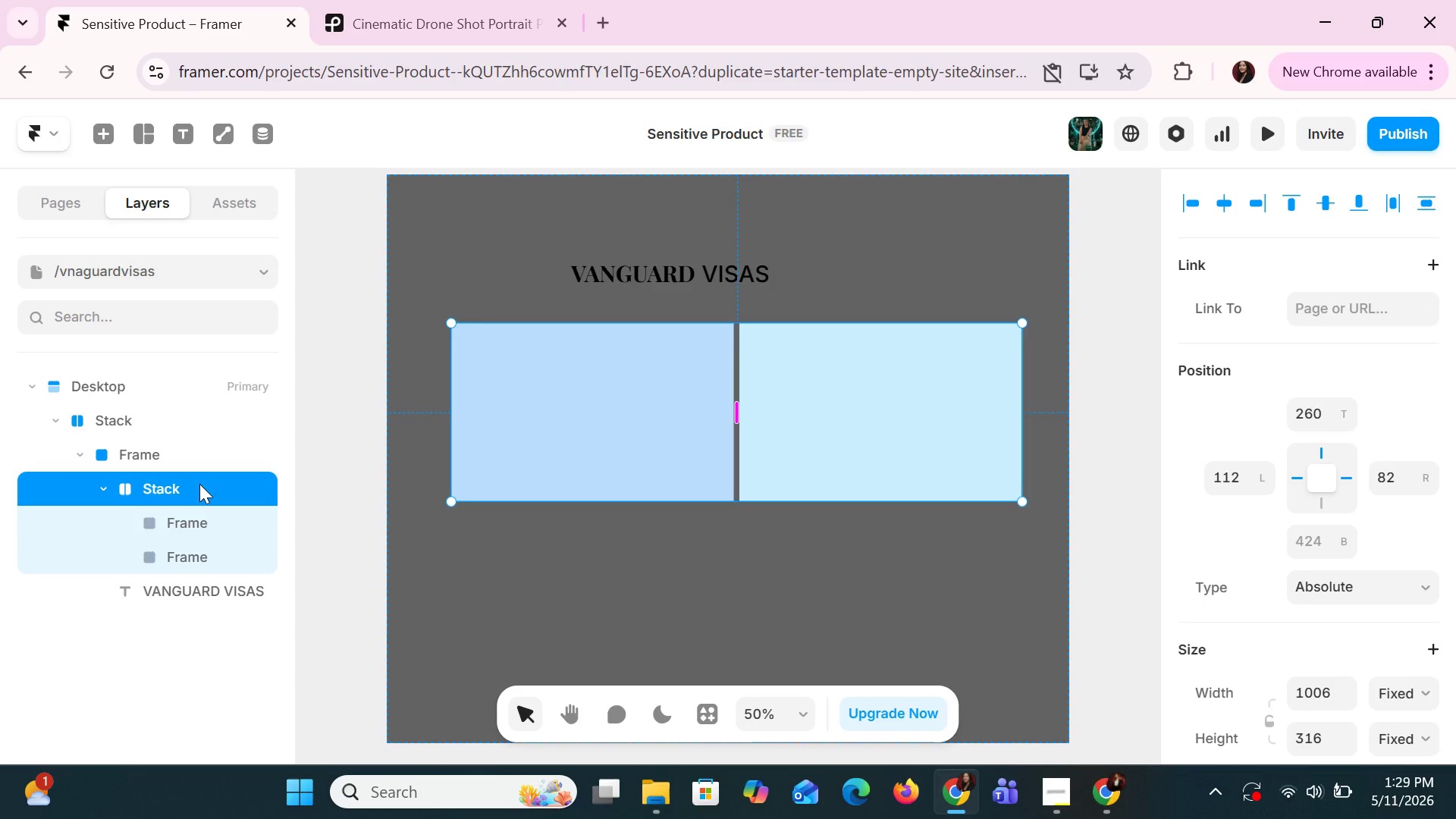 
key(Delete)
 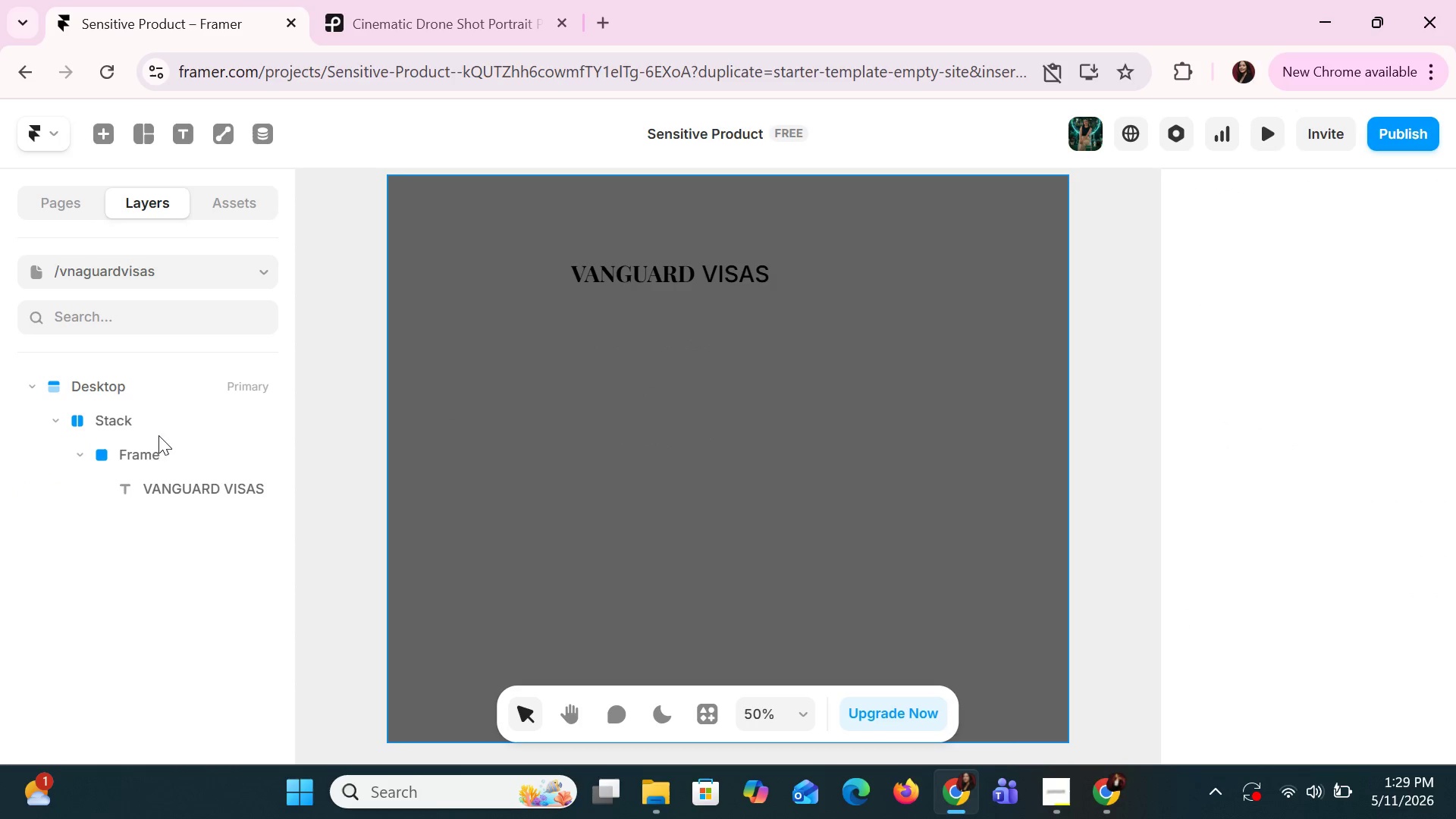 
left_click([120, 413])
 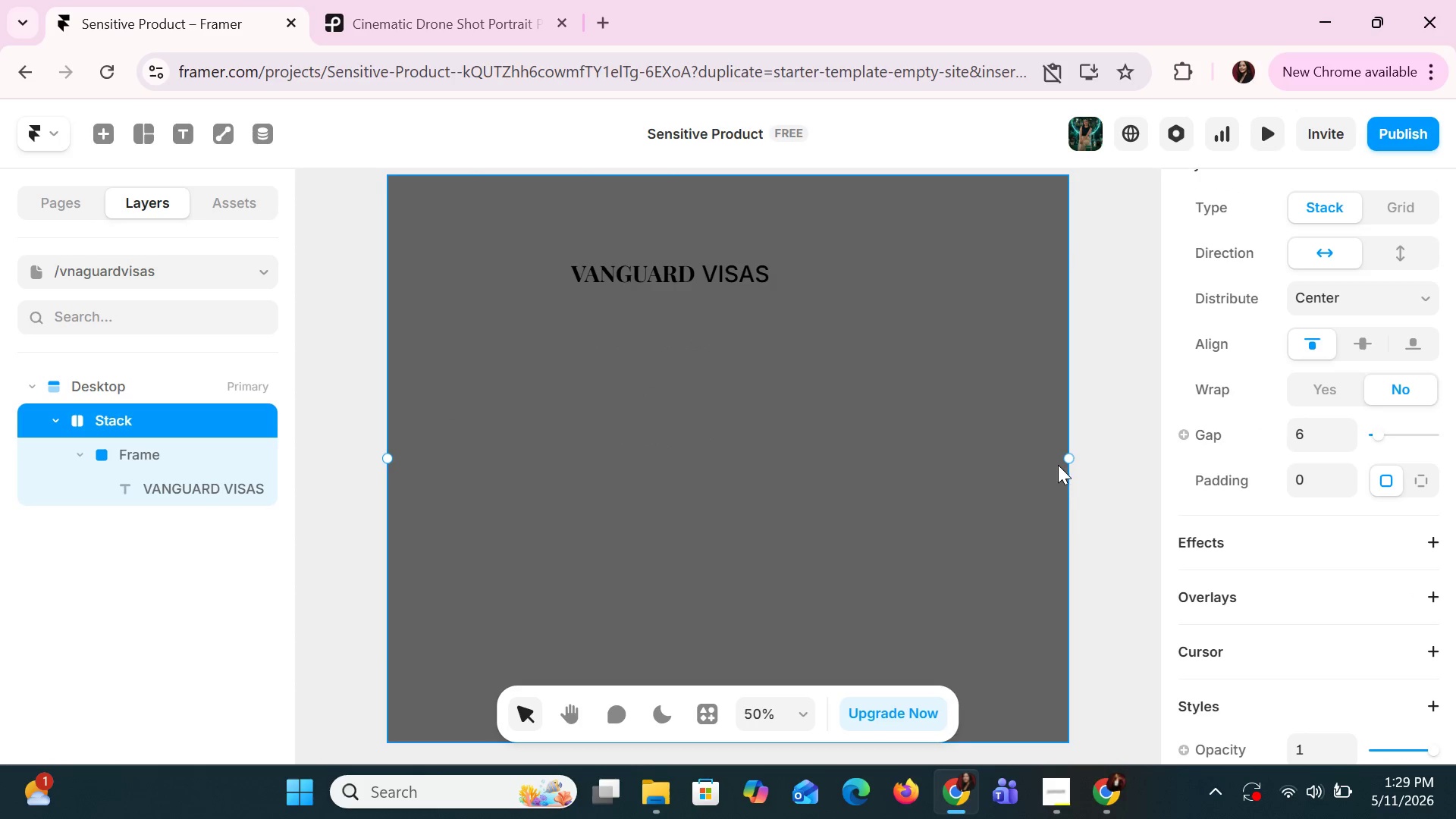 
left_click_drag(start_coordinate=[1067, 460], to_coordinate=[1081, 615])
 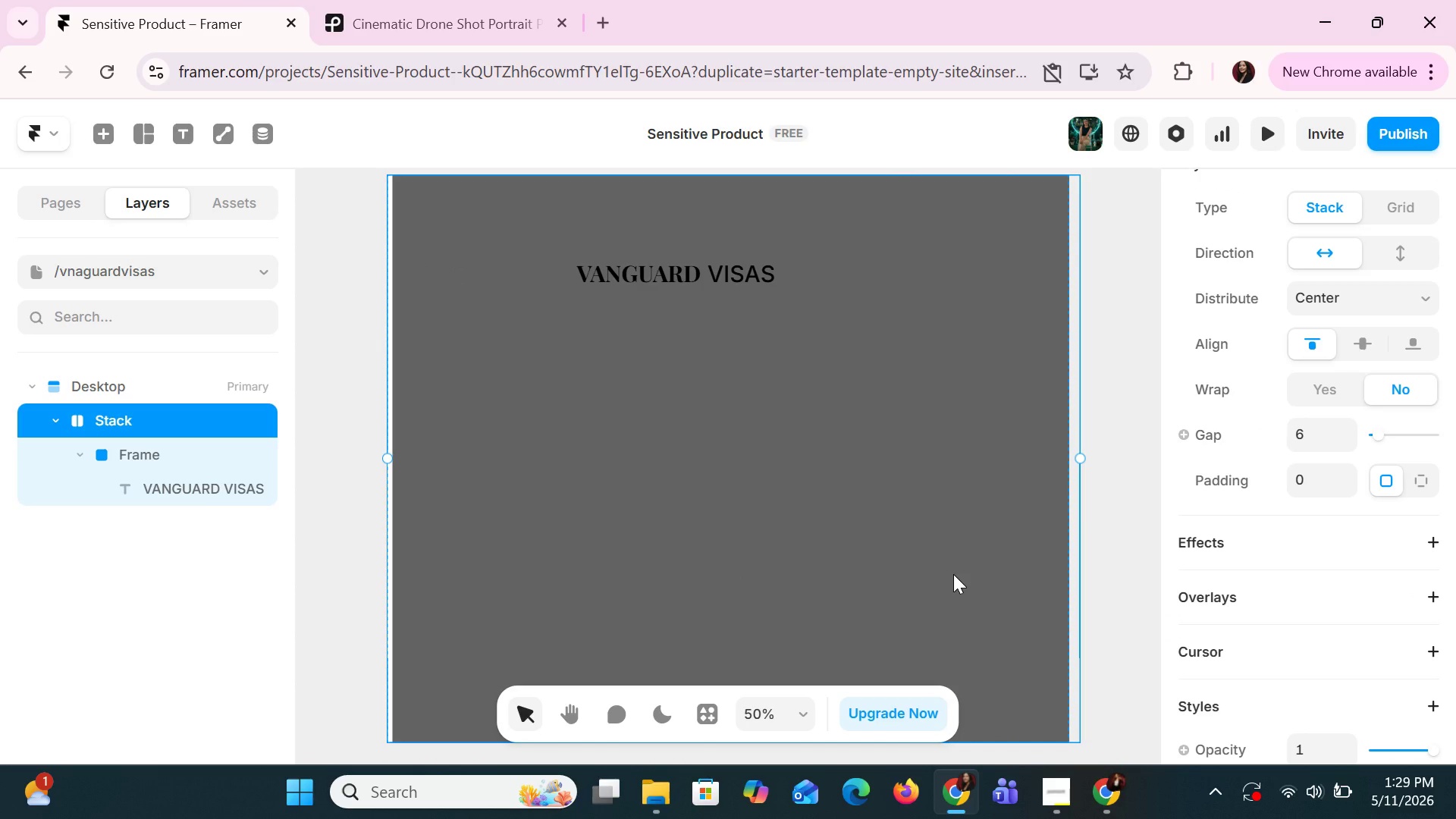 
key(Control+Z)
 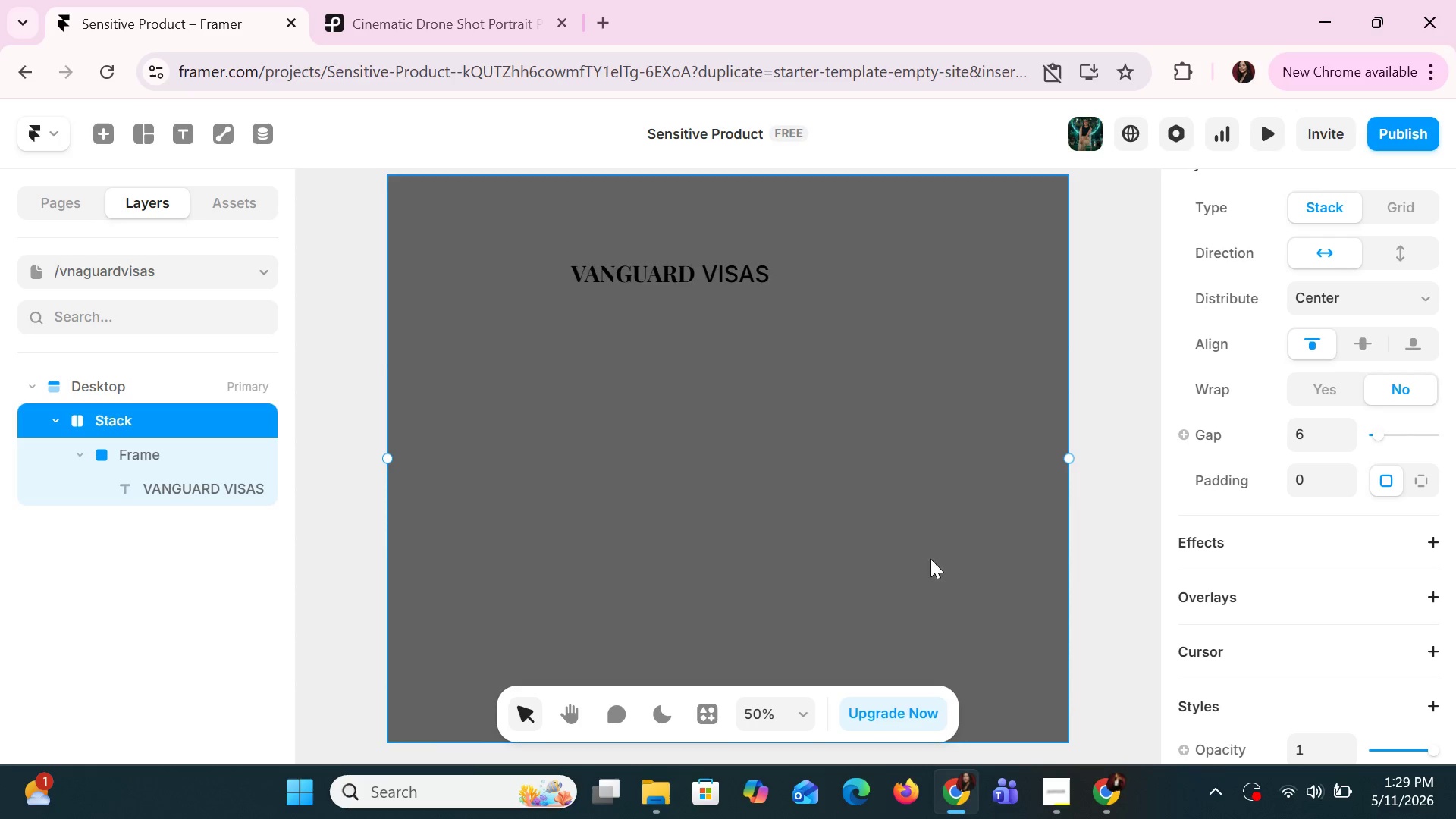 
left_click([741, 603])
 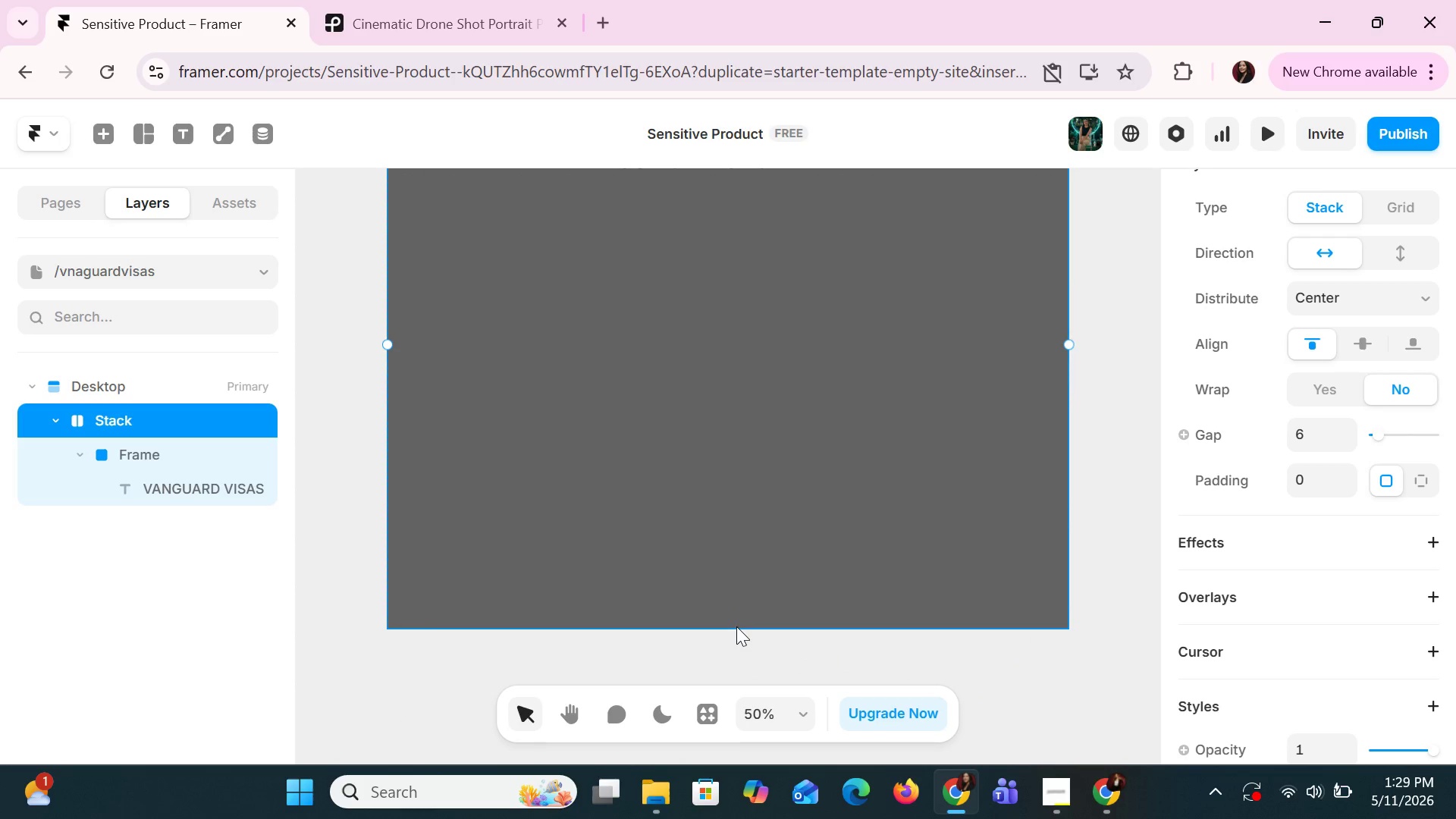 
scroll: coordinate [915, 544], scroll_direction: down, amount: 3.0
 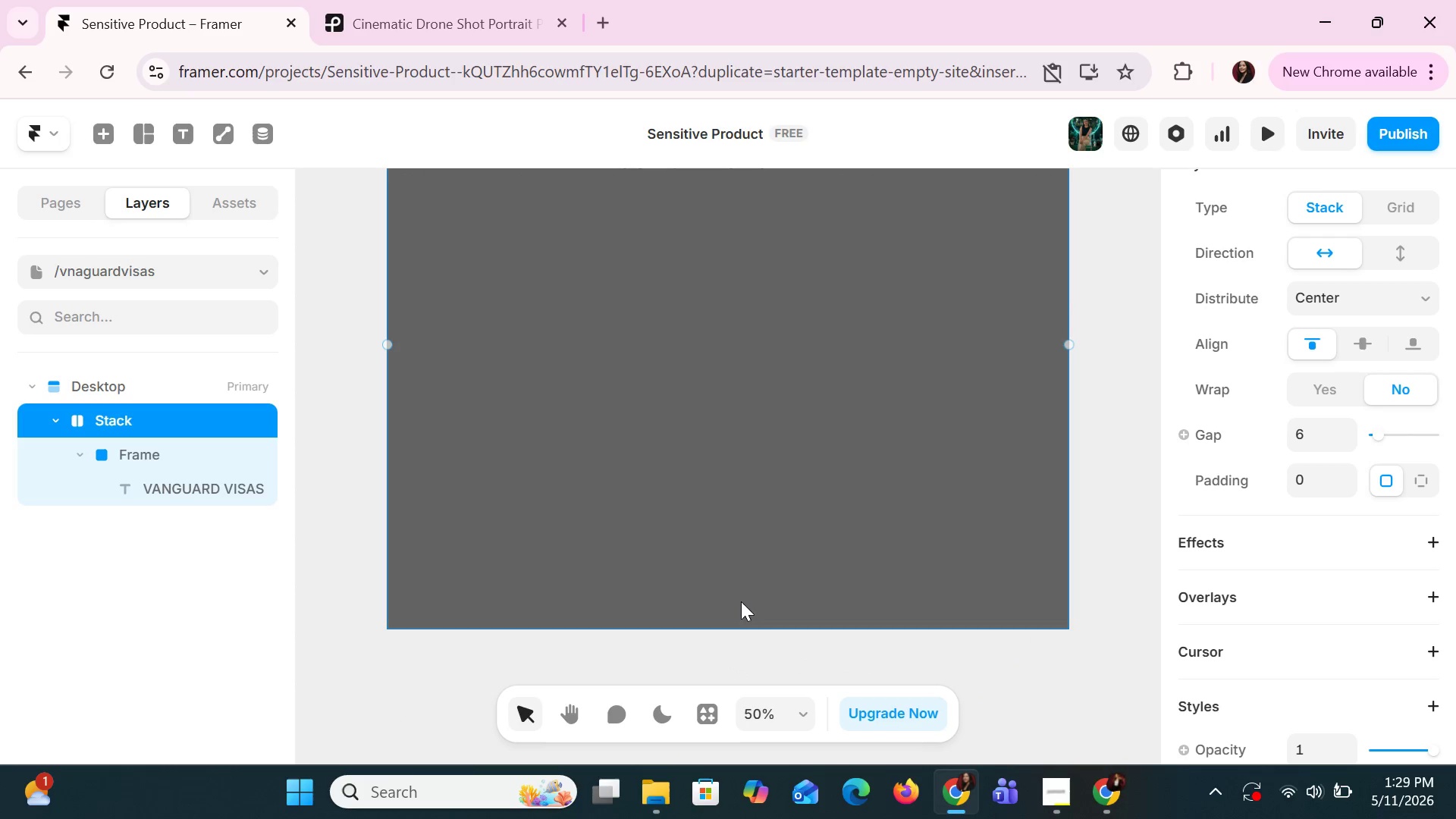 
double_click([736, 626])
 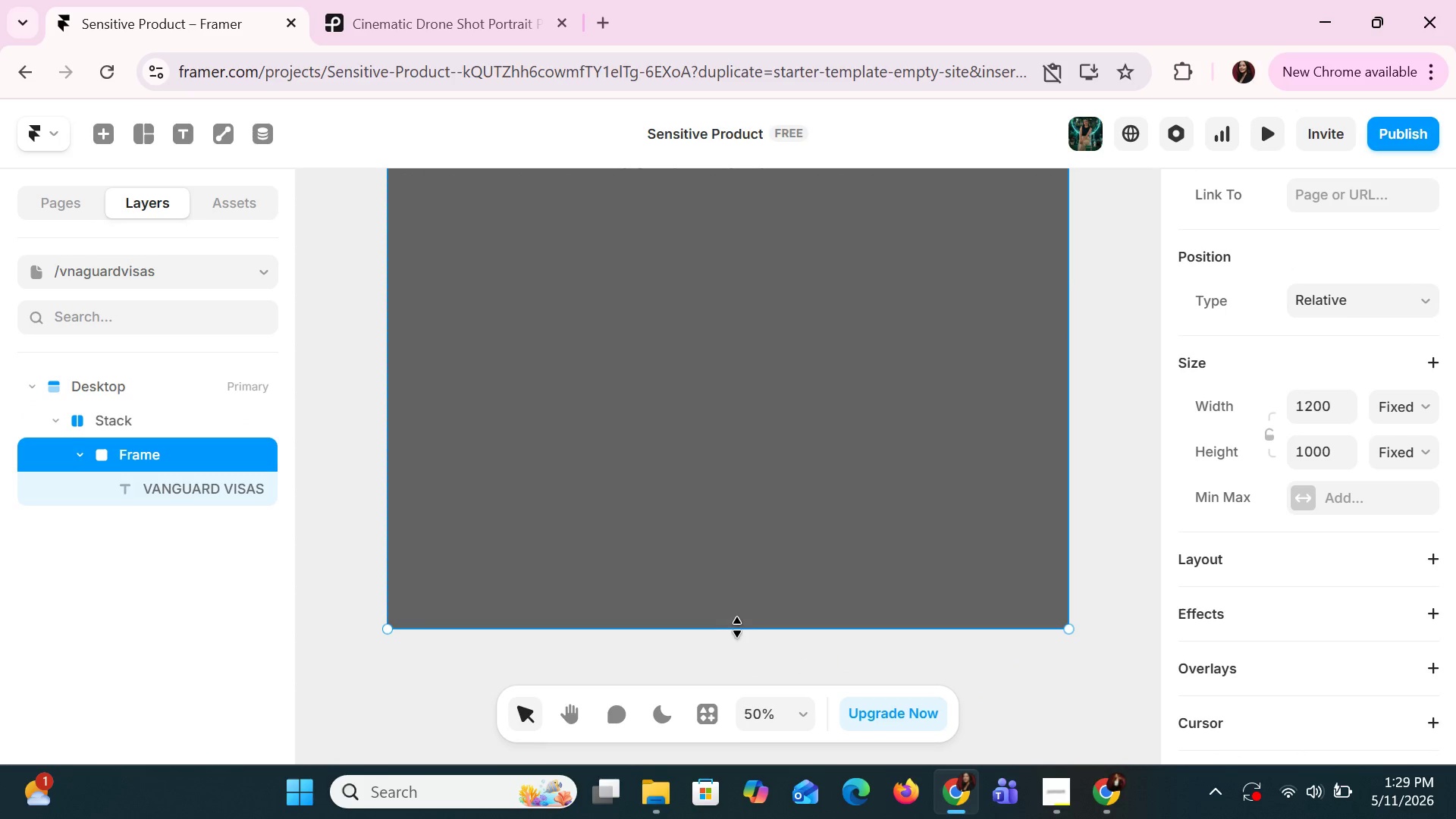 
left_click([739, 629])
 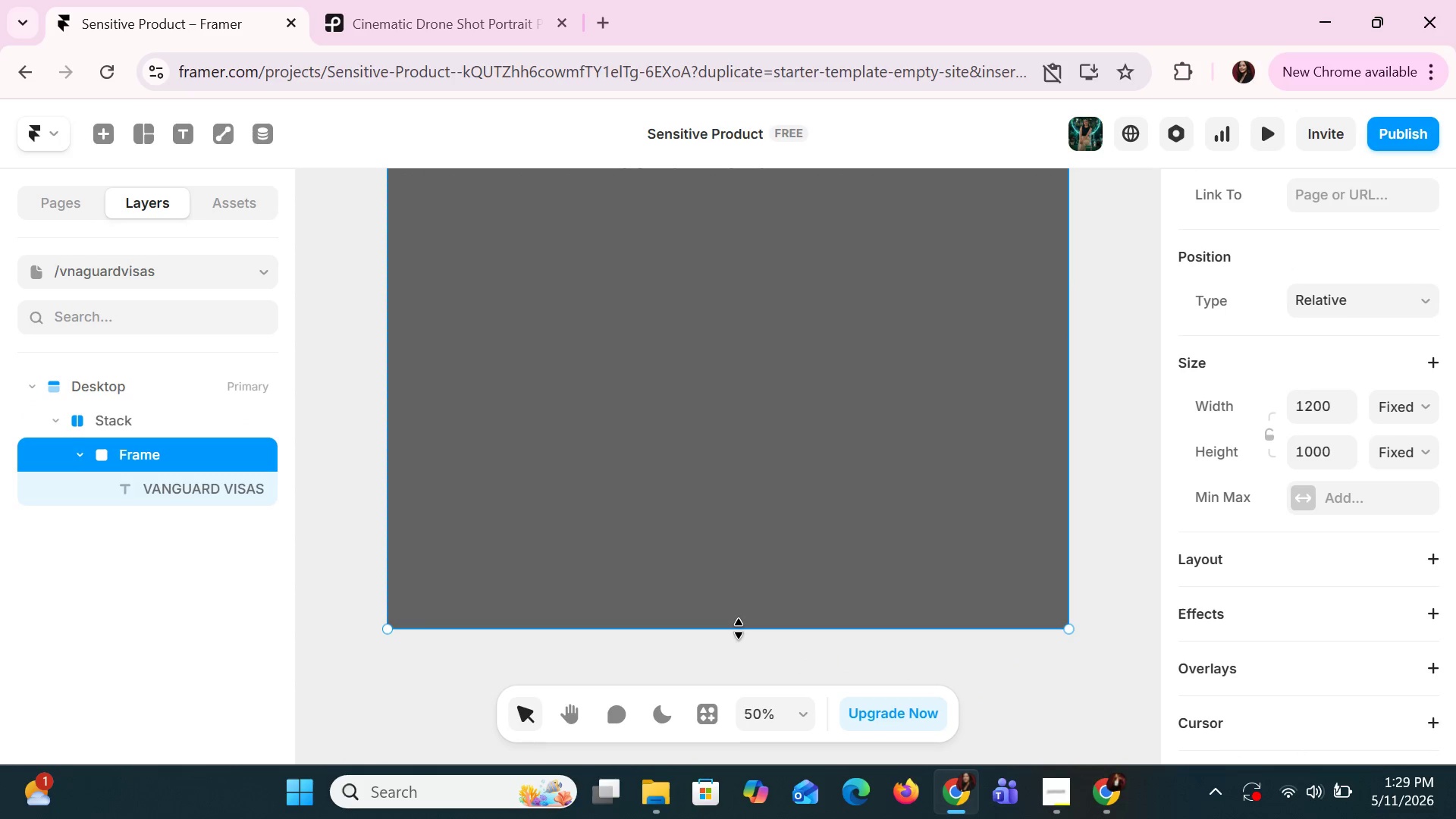 
left_click_drag(start_coordinate=[739, 629], to_coordinate=[742, 406])
 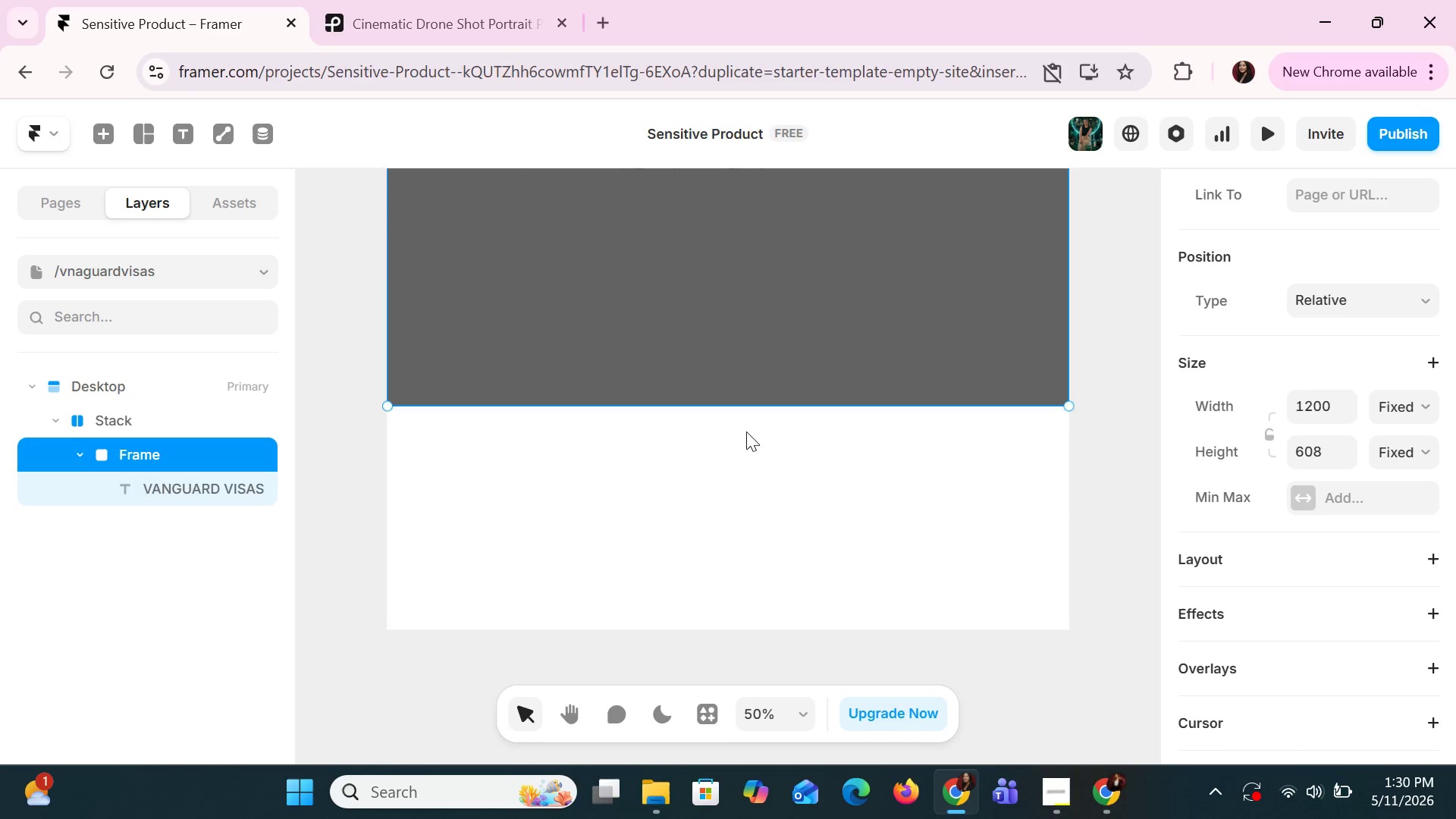 
scroll: coordinate [746, 431], scroll_direction: up, amount: 4.0
 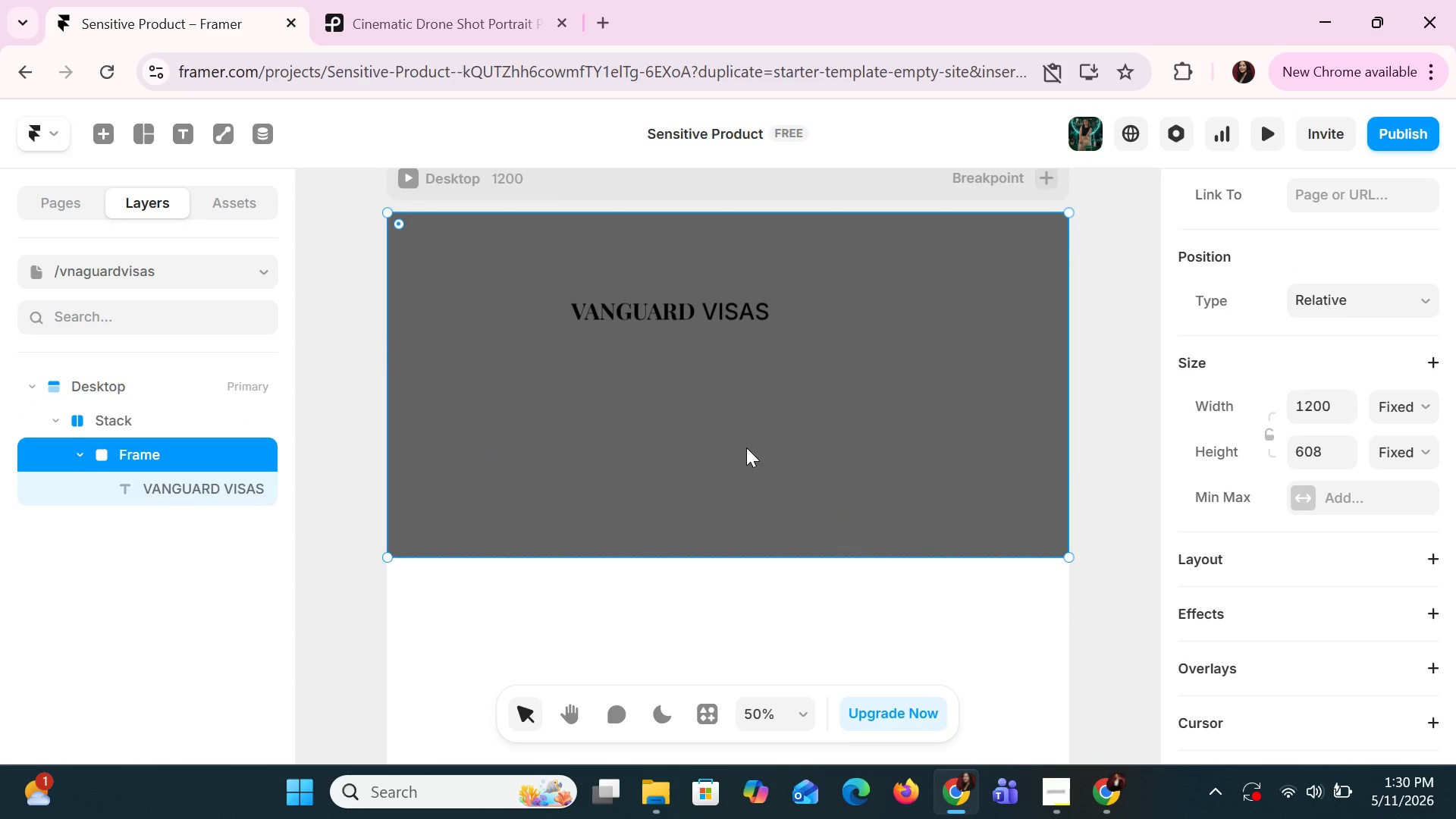 
left_click([746, 447])
 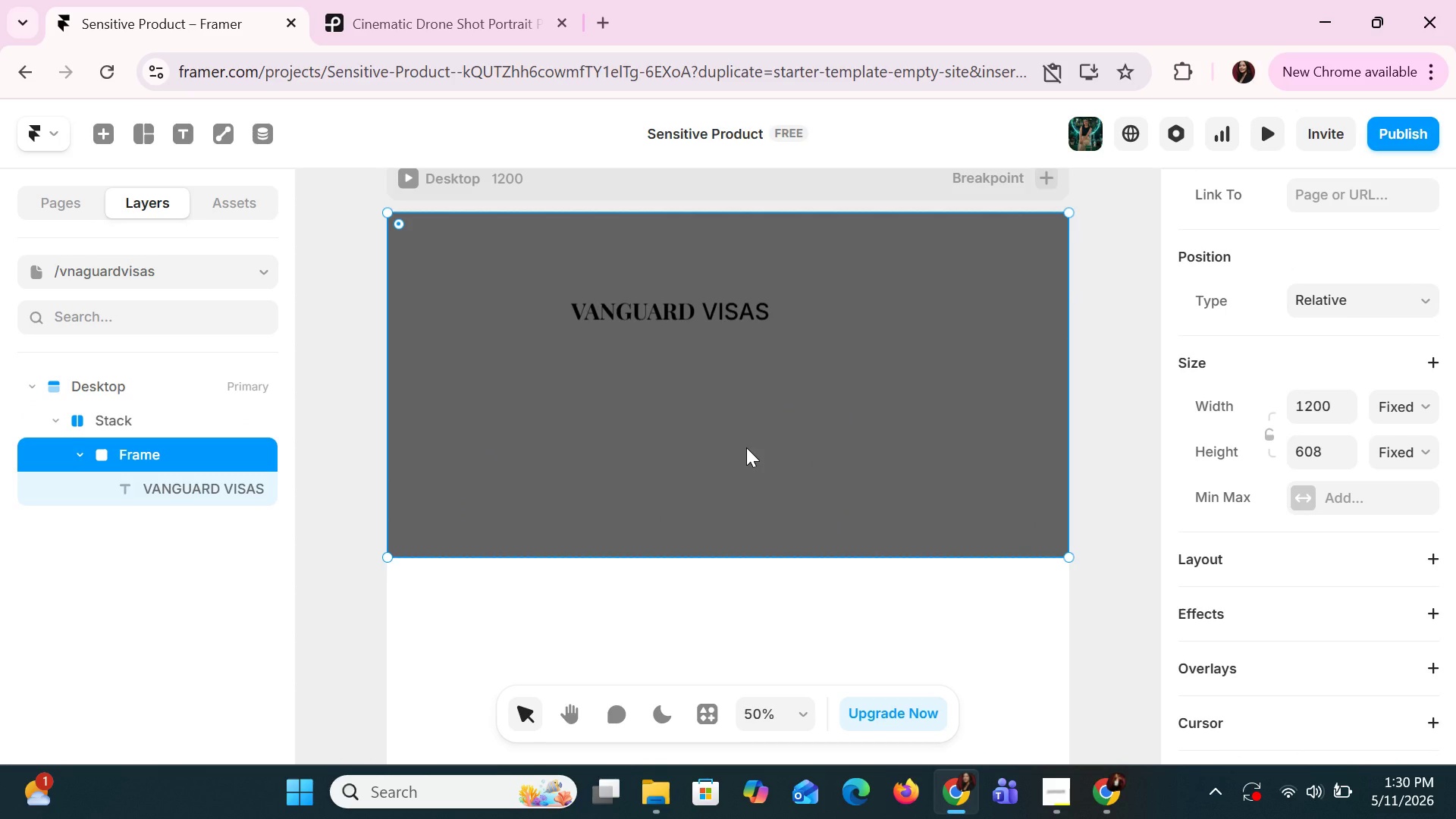 
key(Control+Z)
 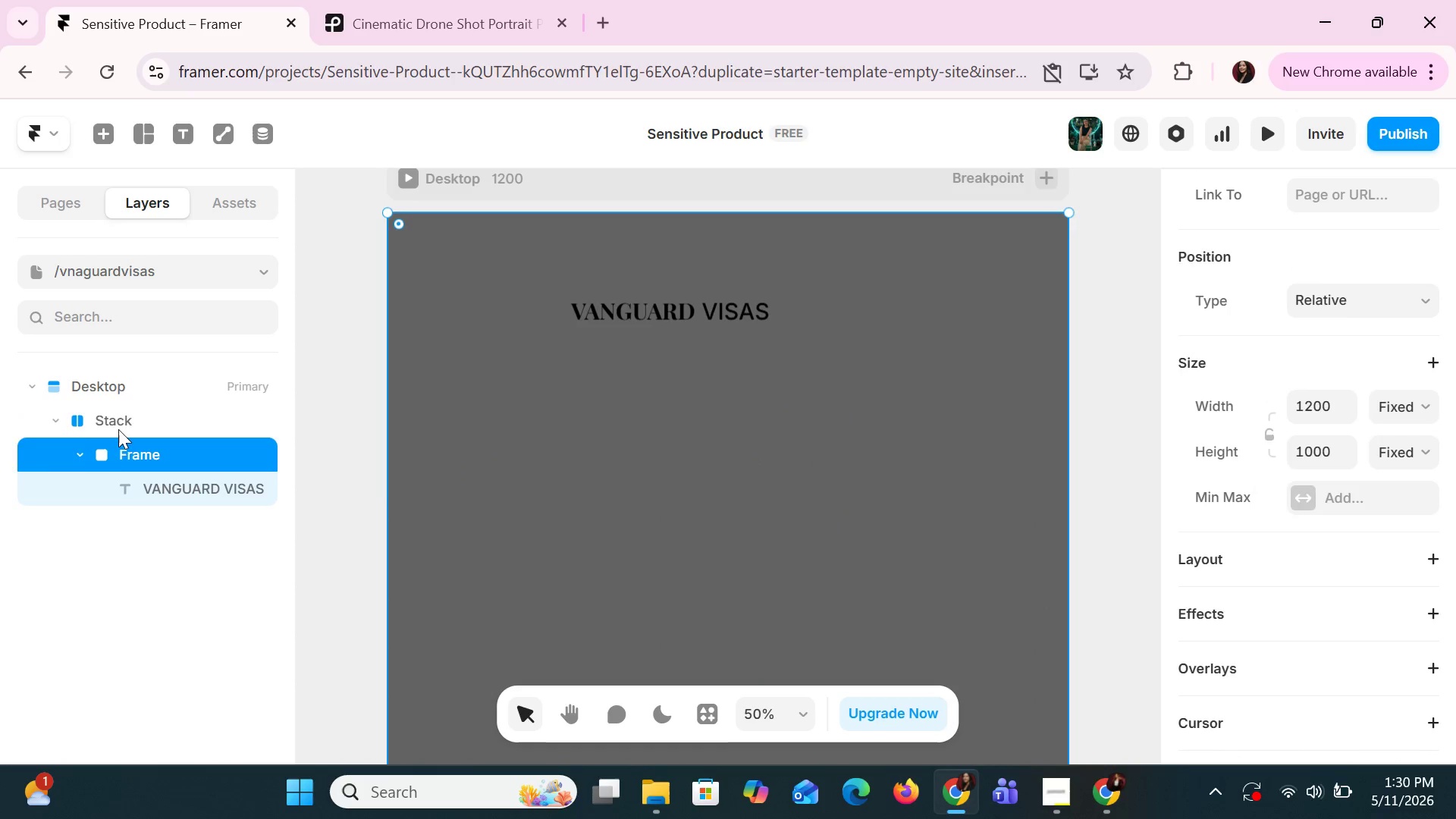 
double_click([115, 423])
 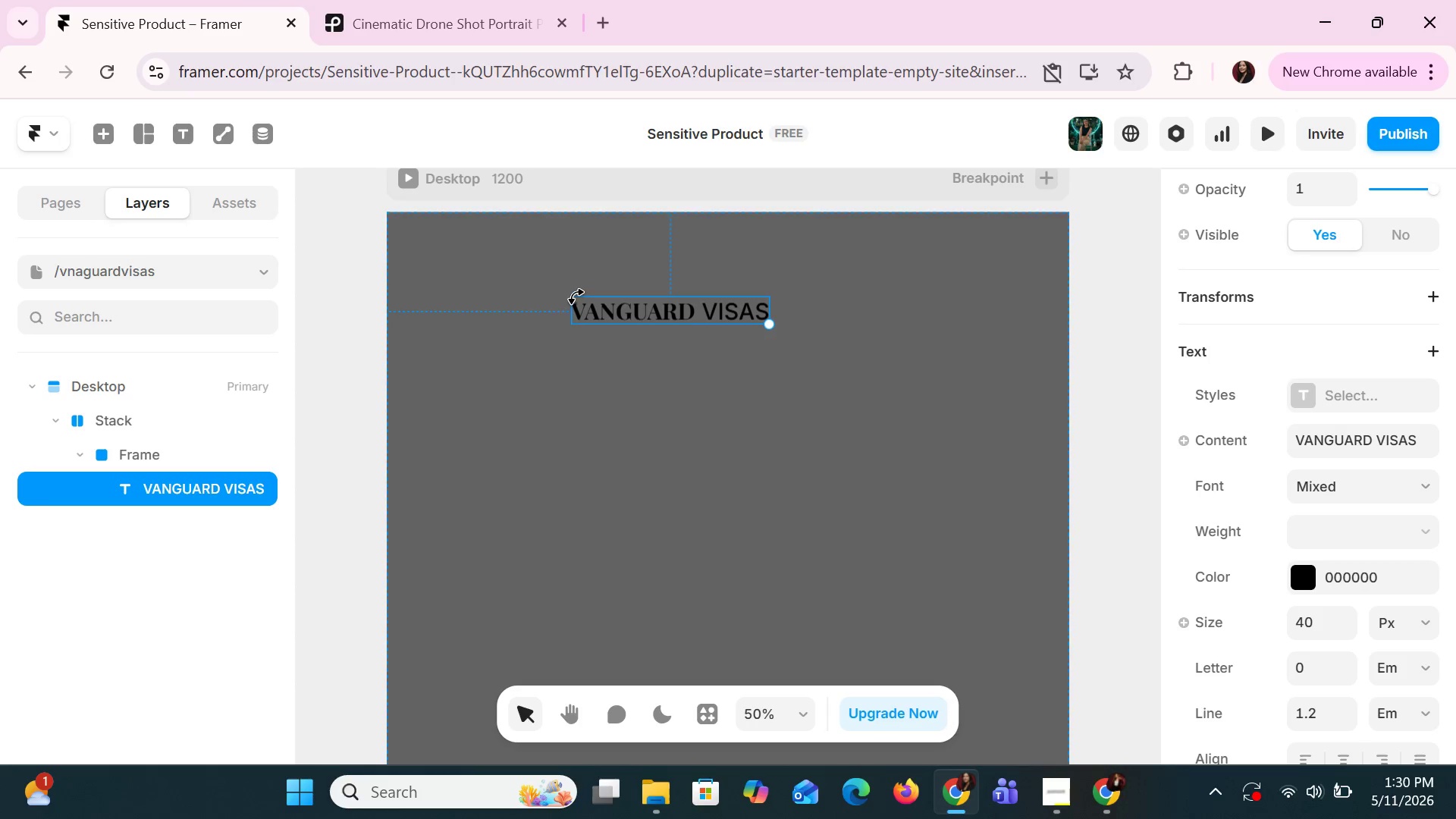 
wait(13.24)
 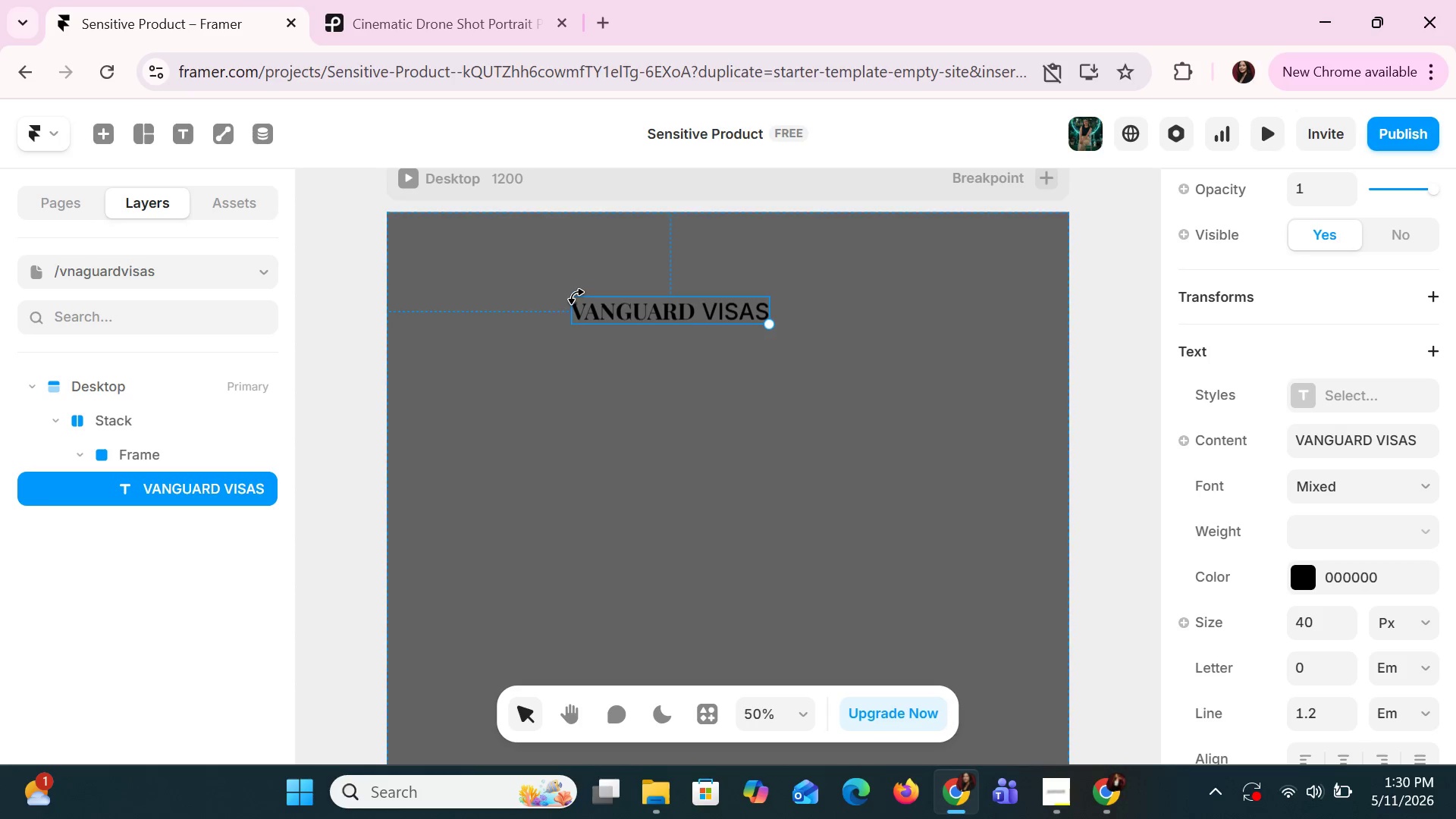 
left_click([646, 504])
 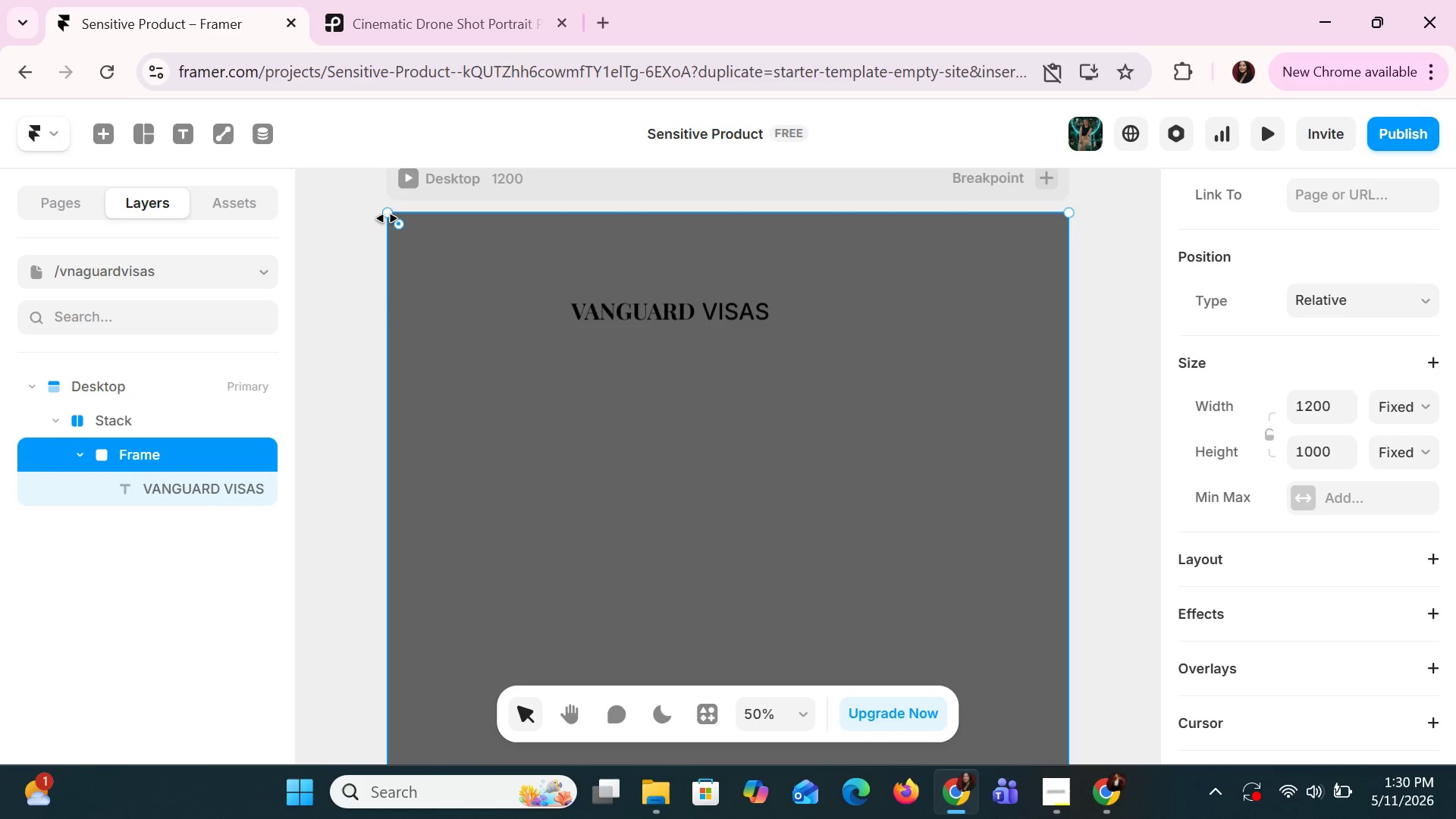 
left_click_drag(start_coordinate=[388, 215], to_coordinate=[630, 333])
 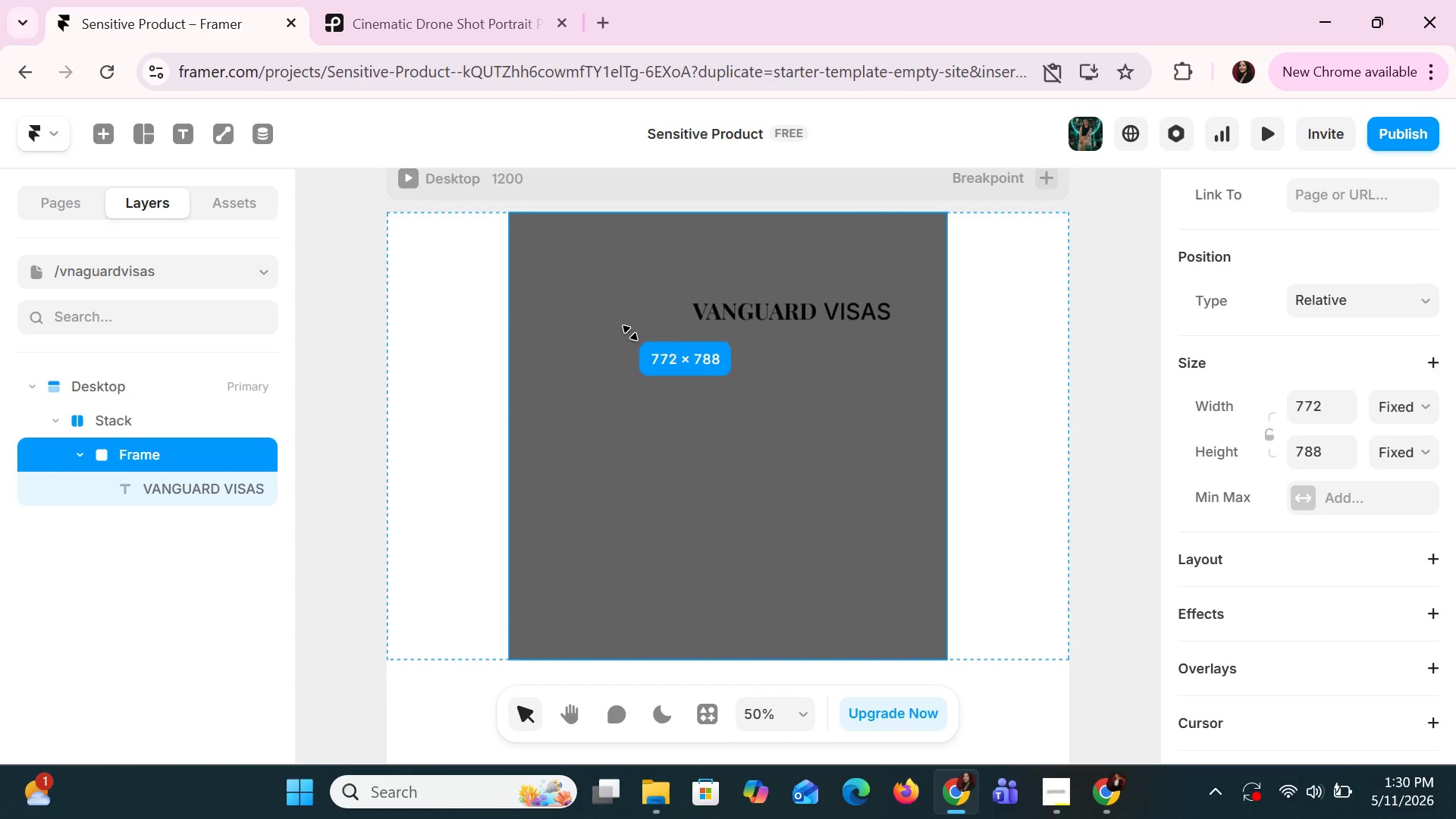 
left_click_drag(start_coordinate=[629, 333], to_coordinate=[559, 330])
 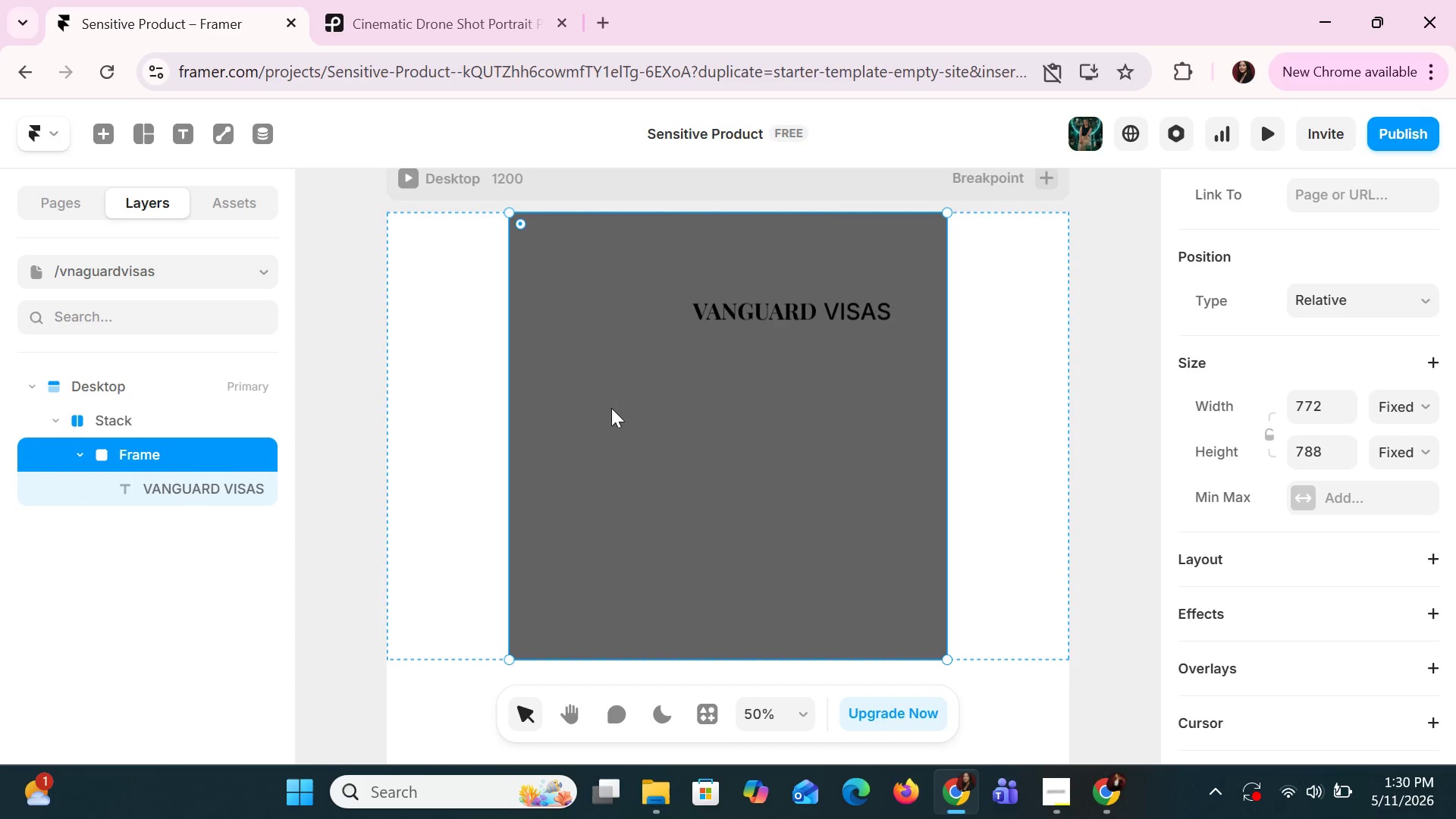 
scroll: coordinate [615, 422], scroll_direction: down, amount: 1.0
 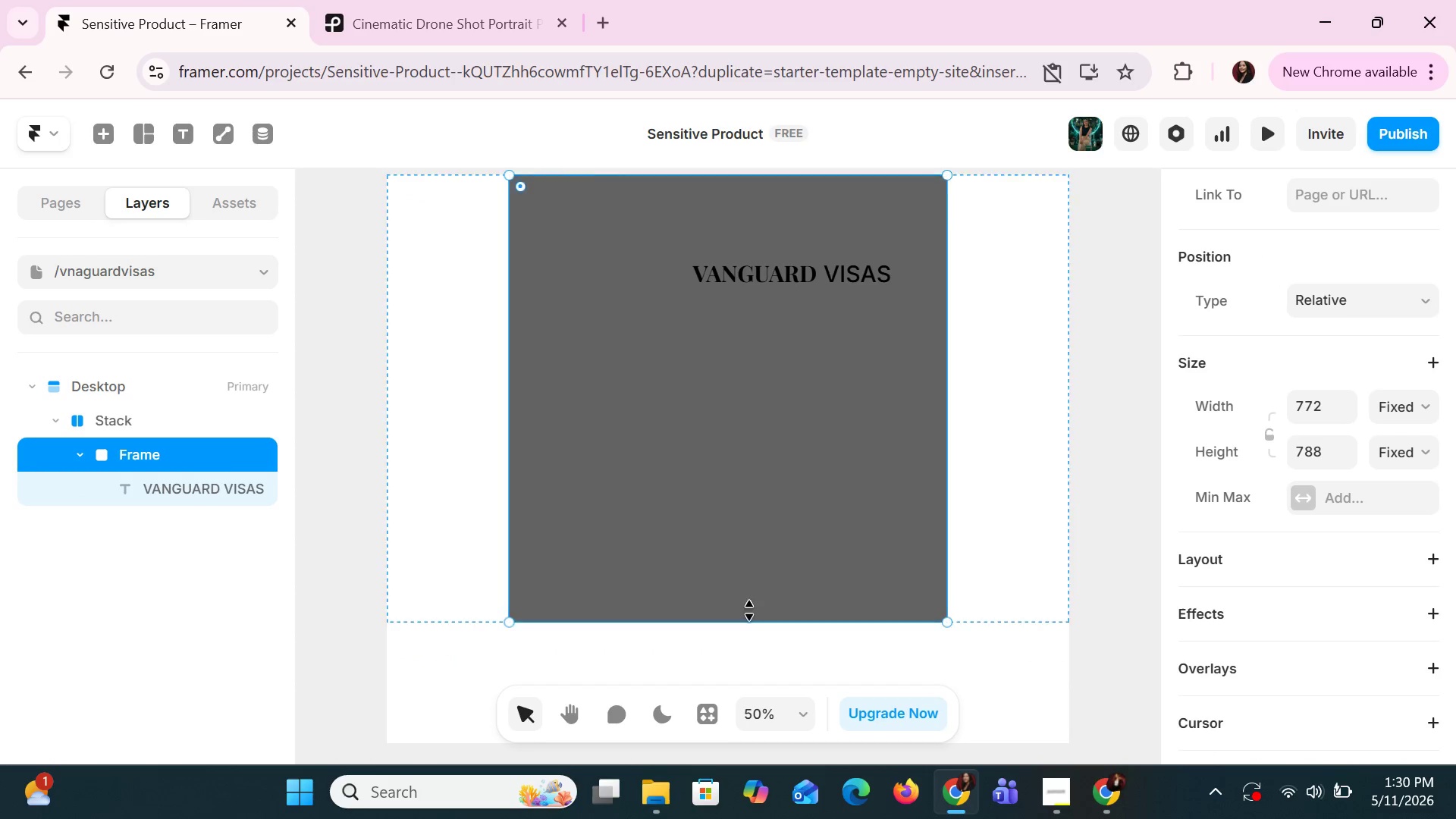 
left_click([737, 588])
 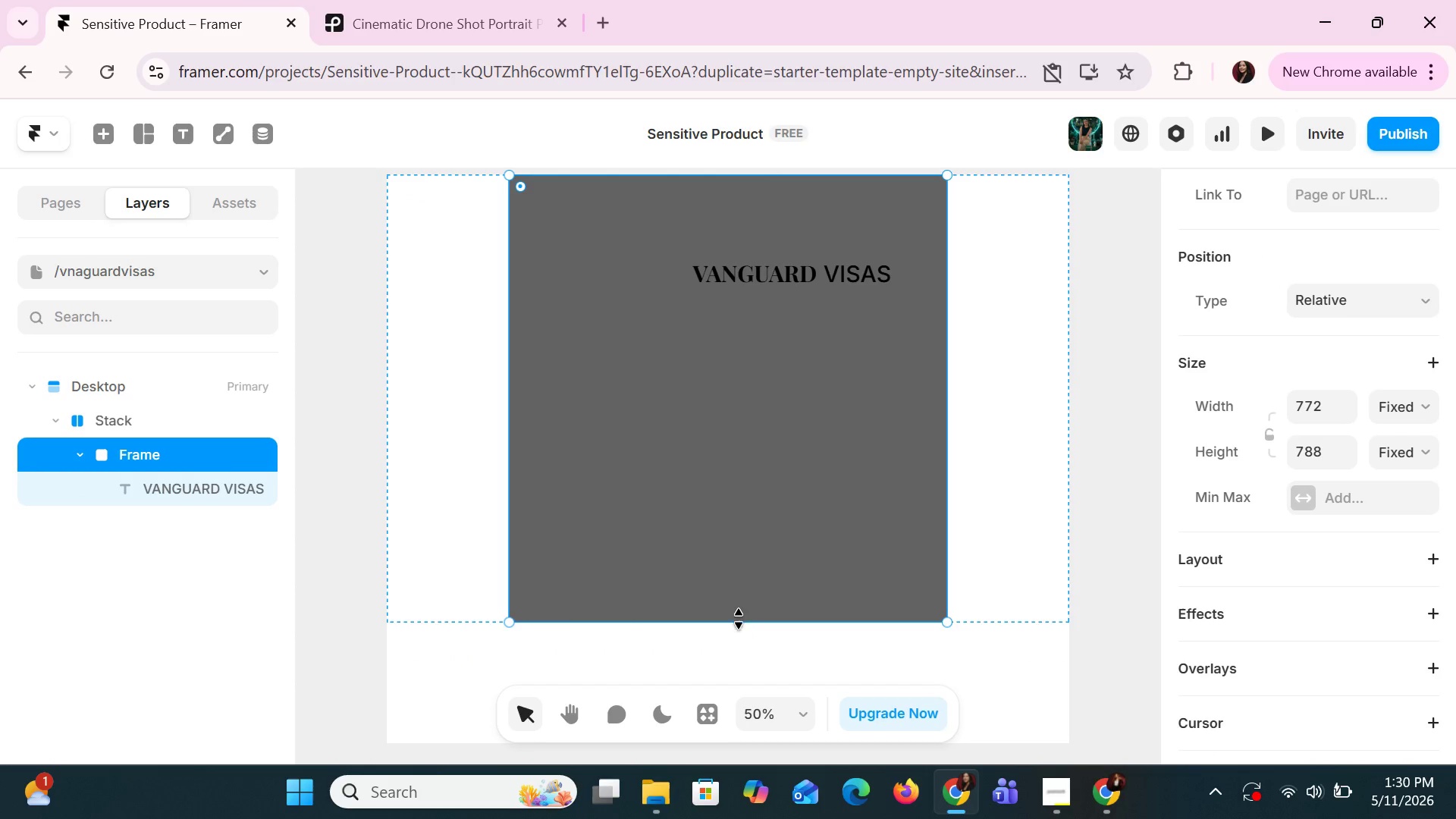 
left_click_drag(start_coordinate=[739, 619], to_coordinate=[767, 366])
 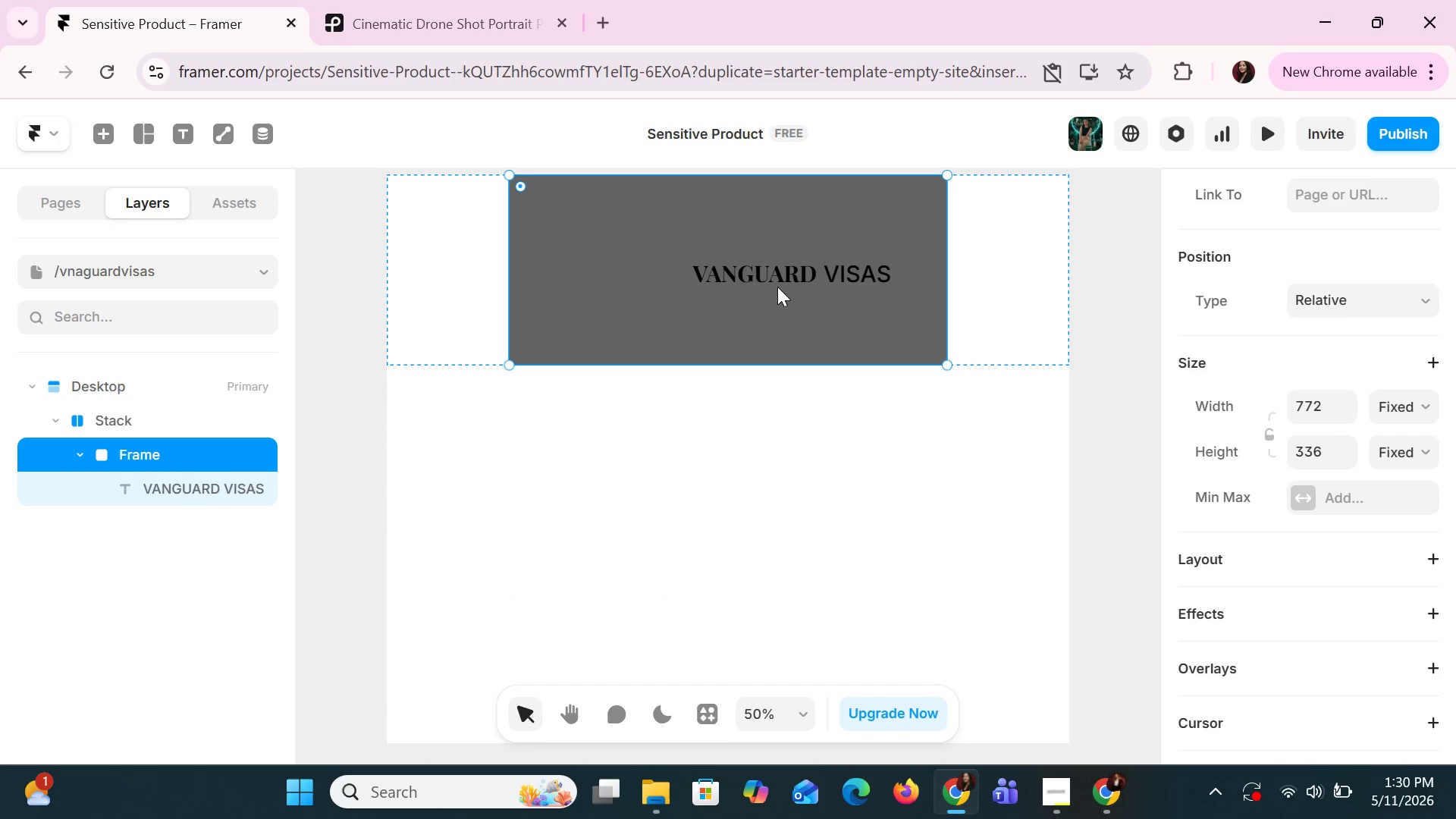 
left_click([777, 282])
 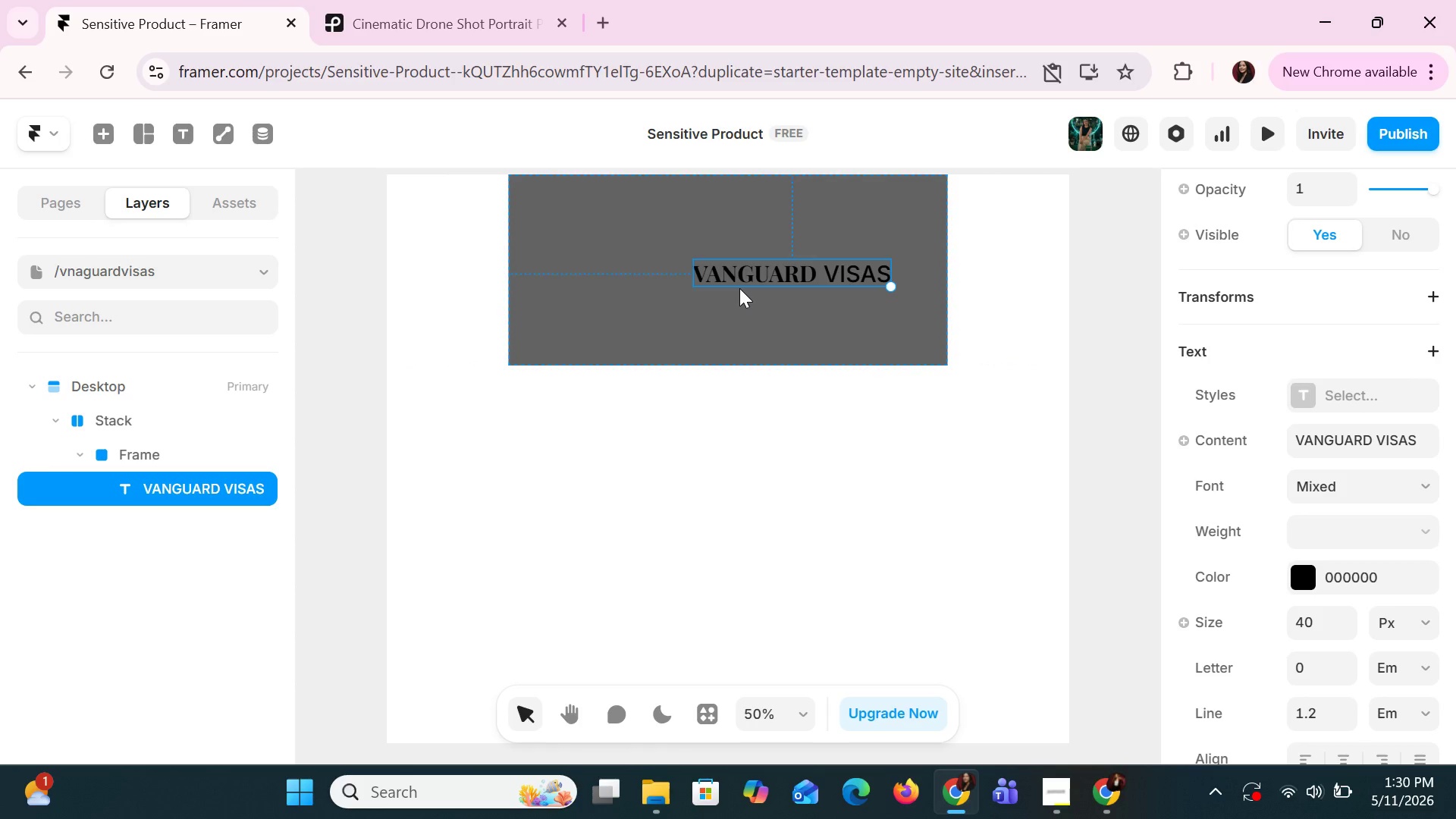 
left_click([522, 288])
 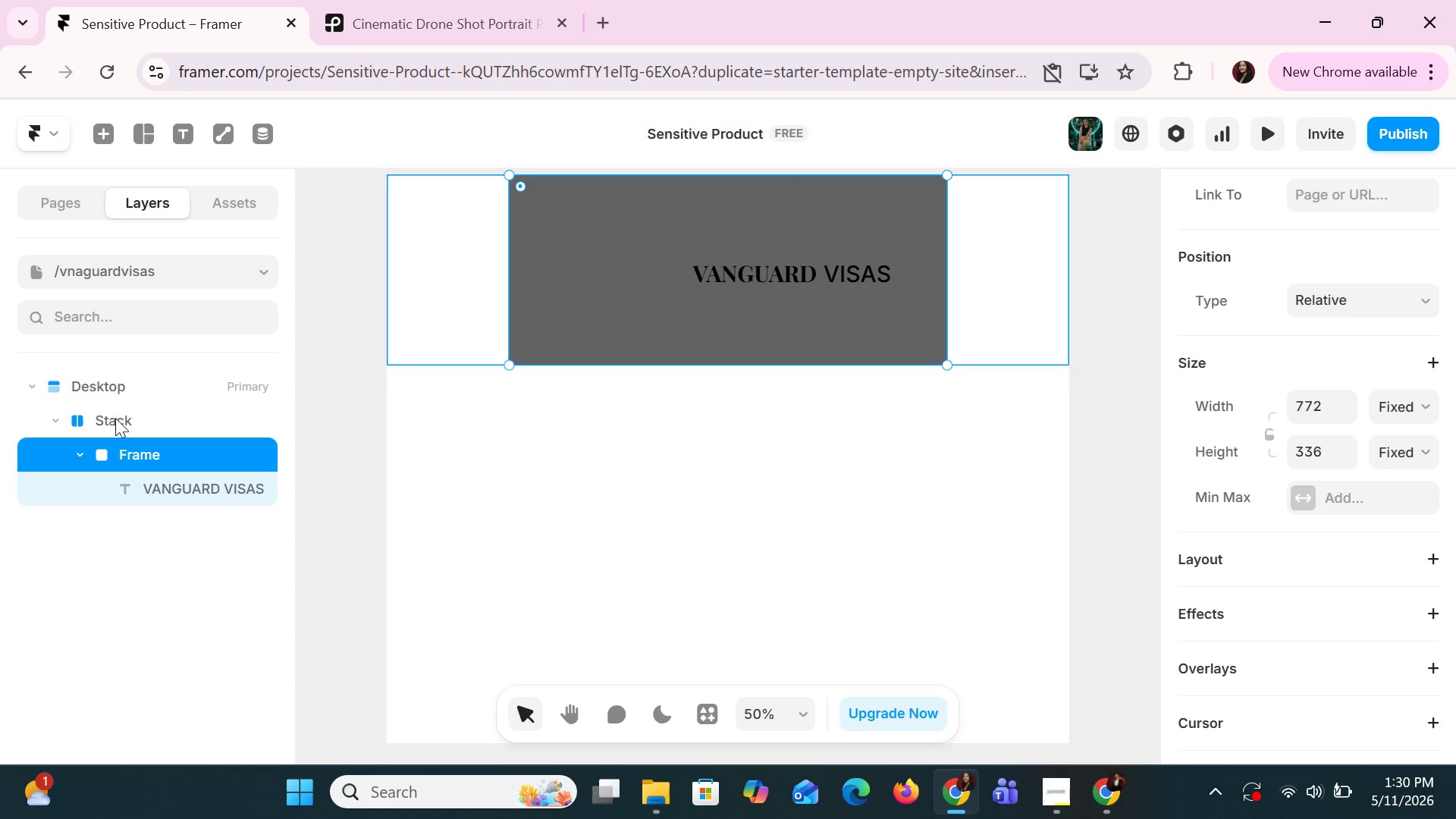 
left_click([115, 419])
 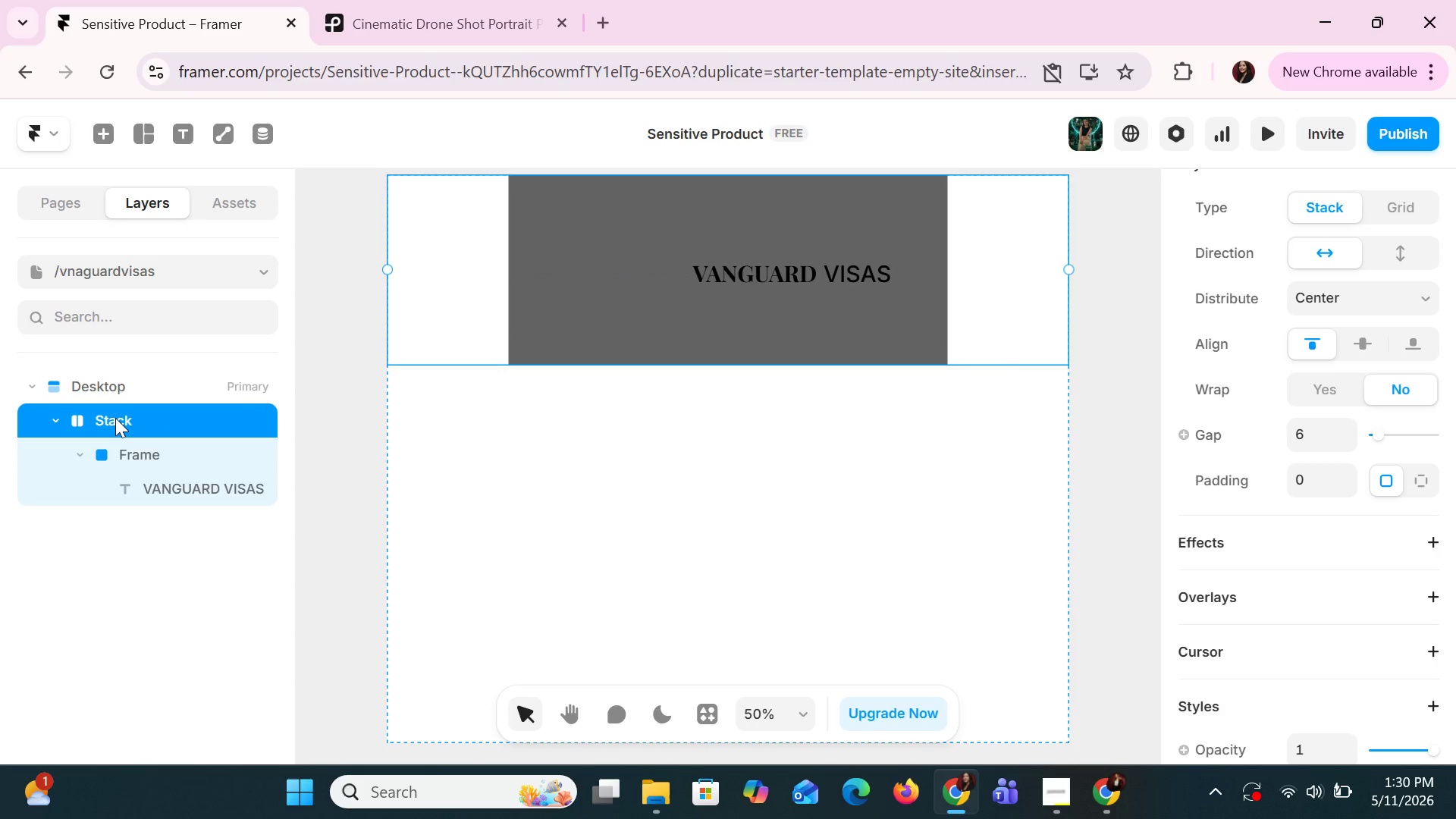 
key(Delete)
 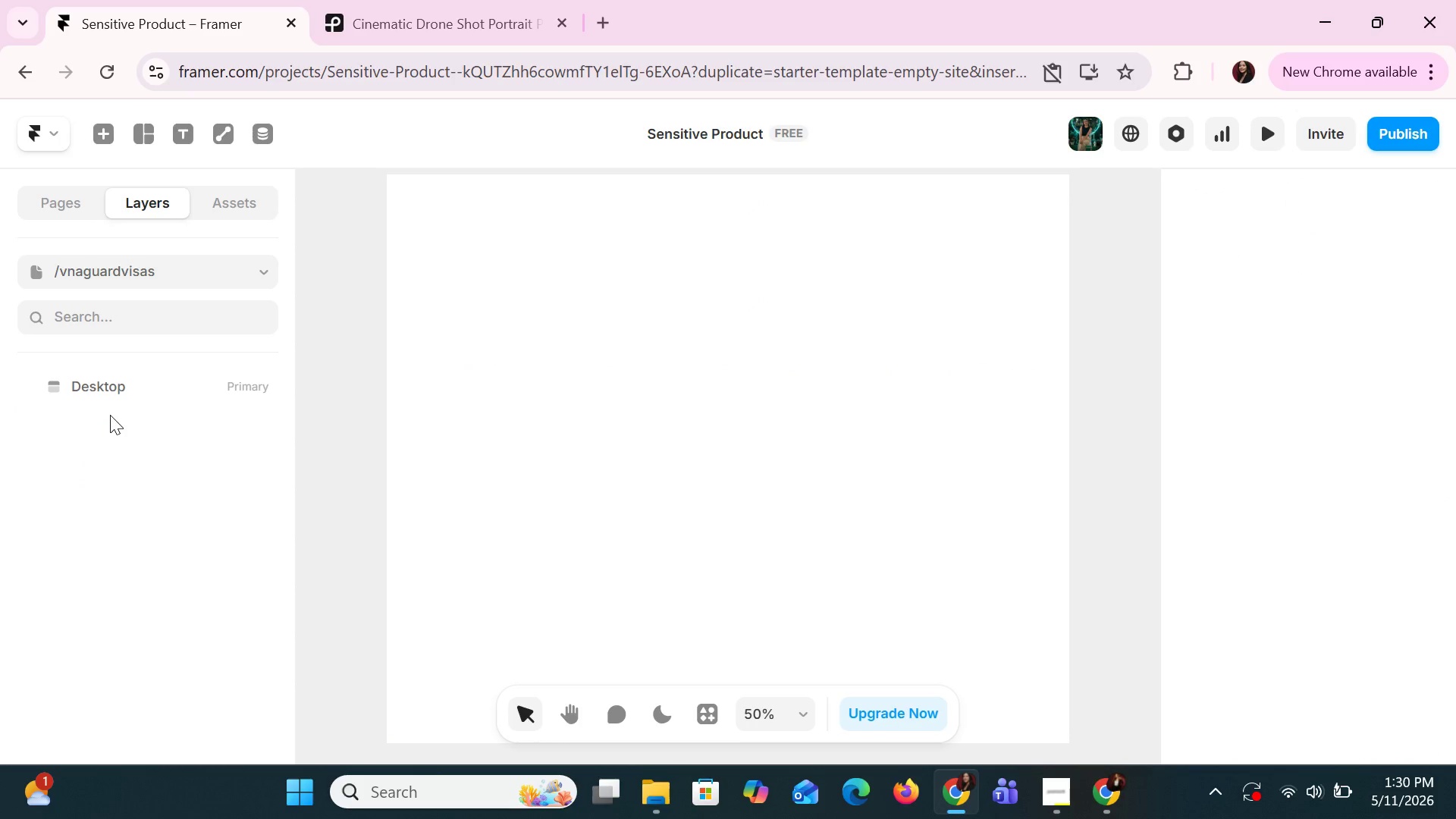 
left_click([110, 379])
 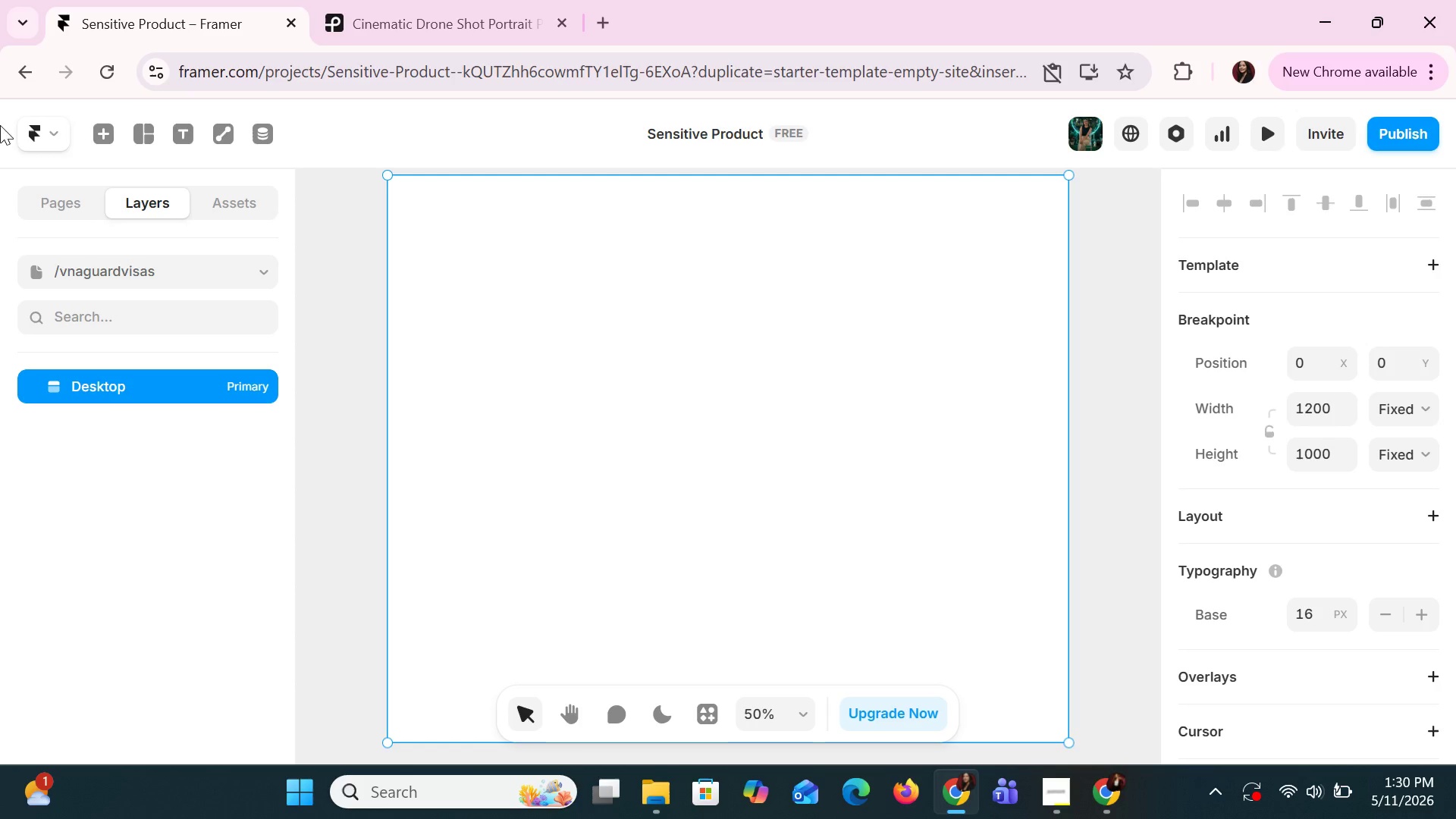 
wait(7.86)
 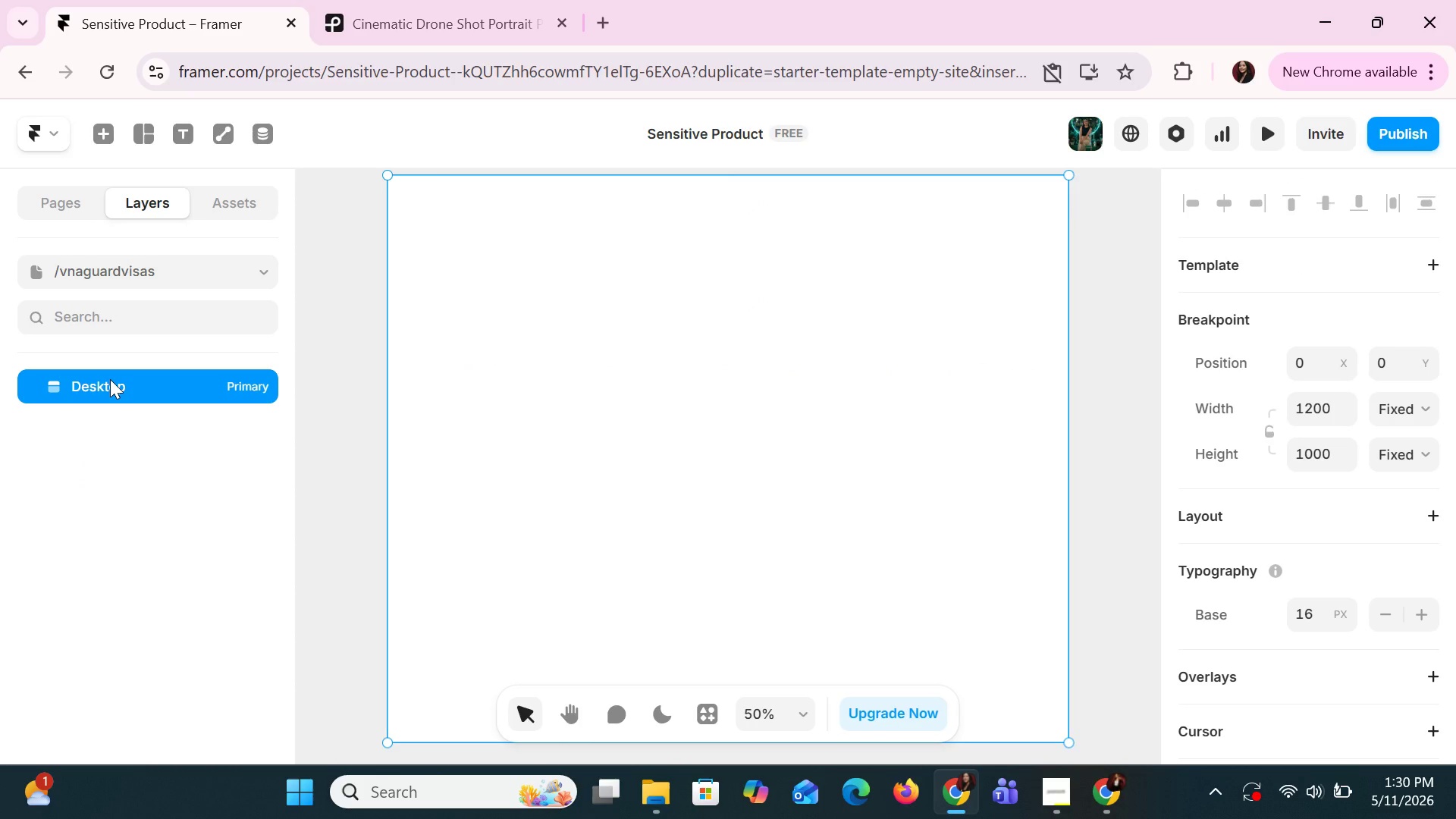 
left_click([560, 210])
 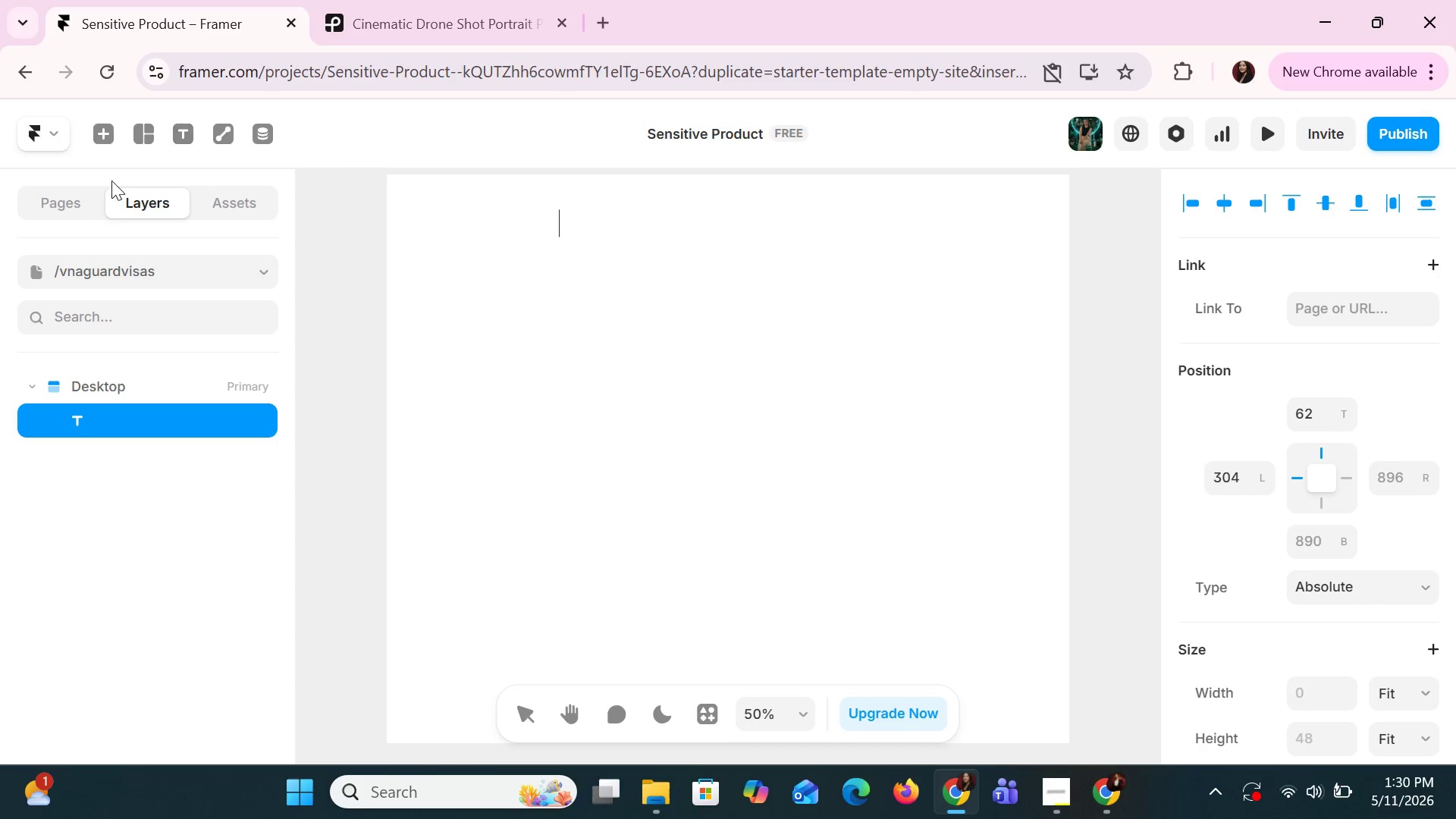 
mouse_move([117, 137])
 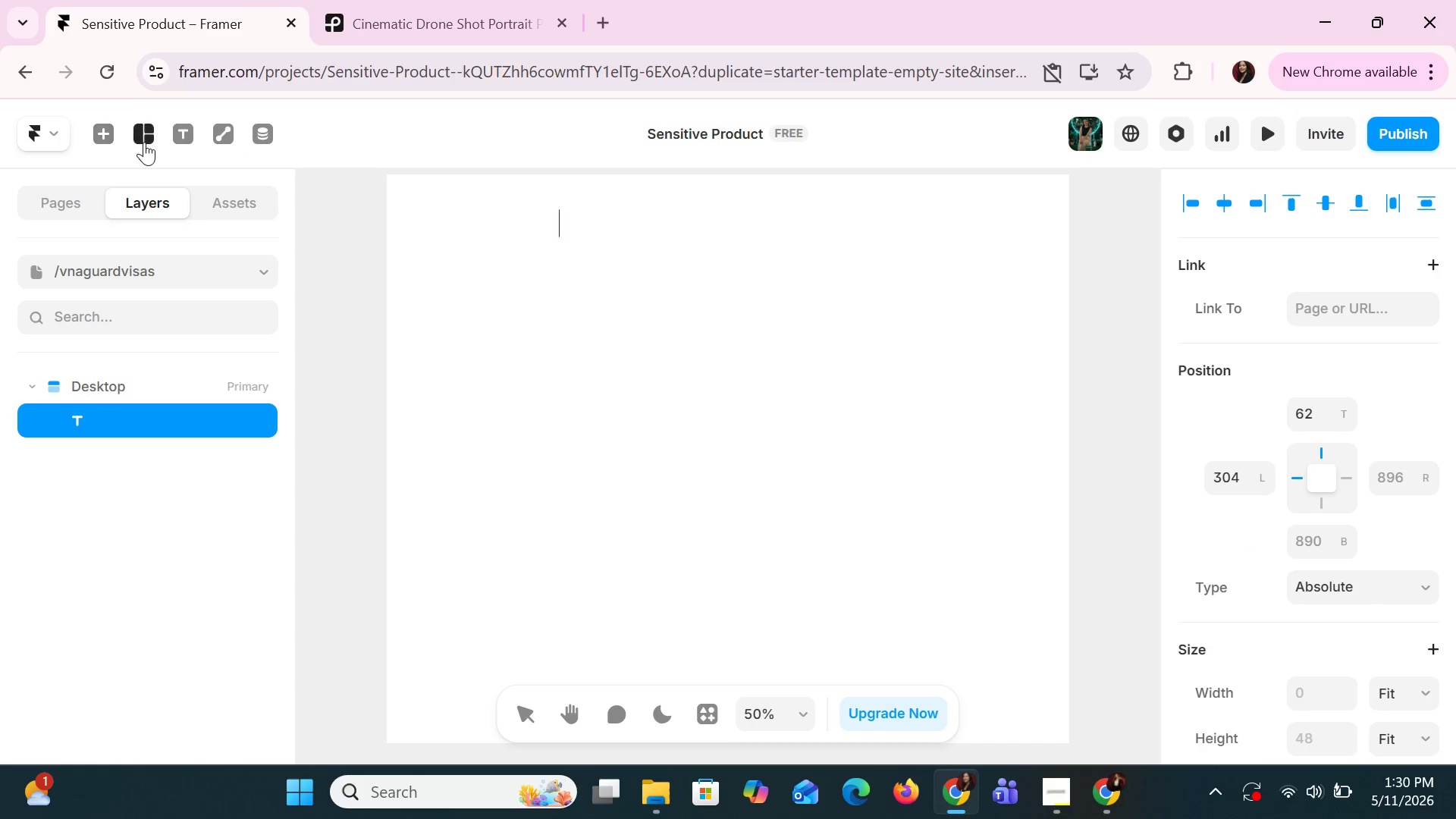 
left_click([144, 142])
 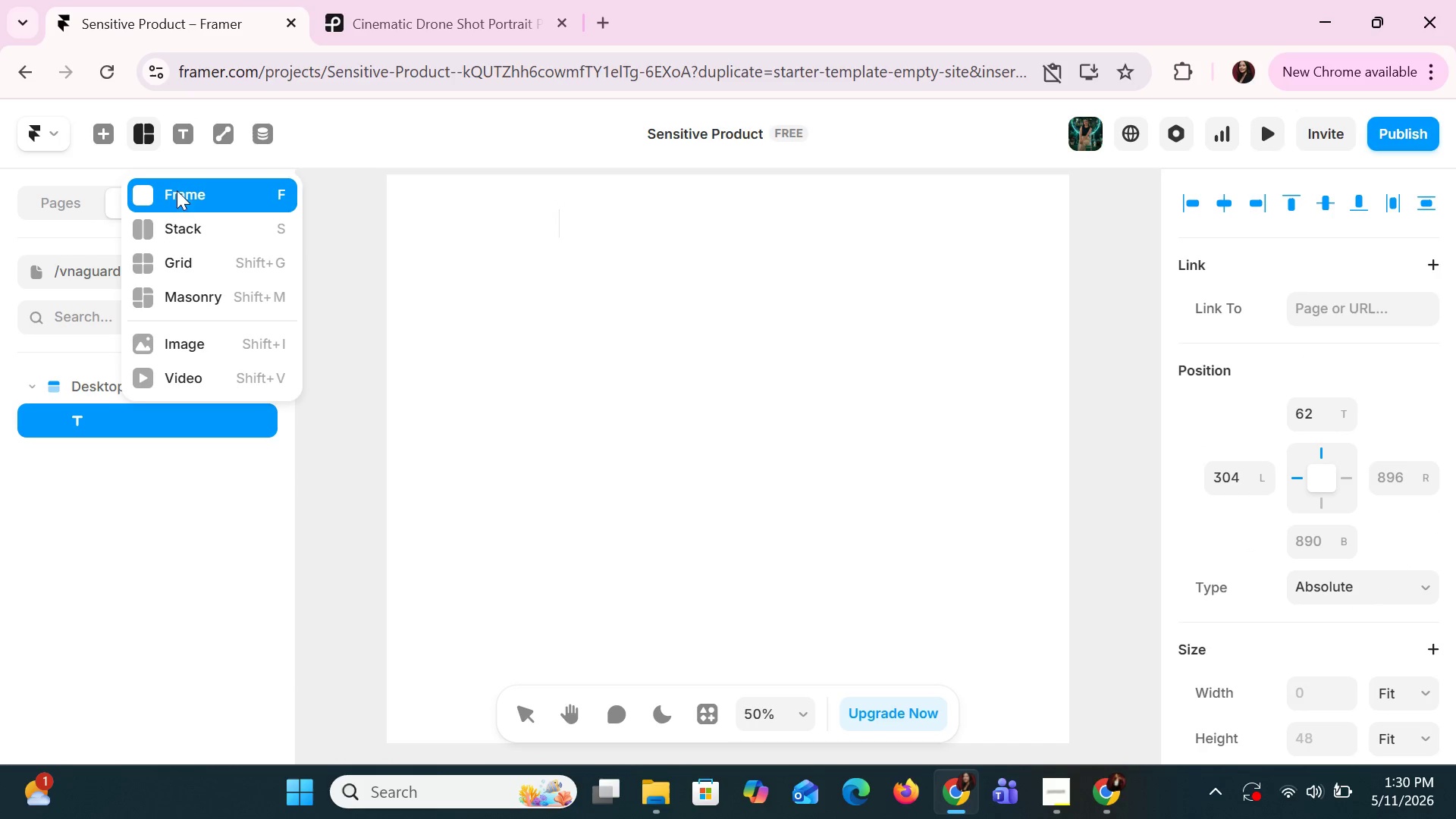 
left_click([184, 201])
 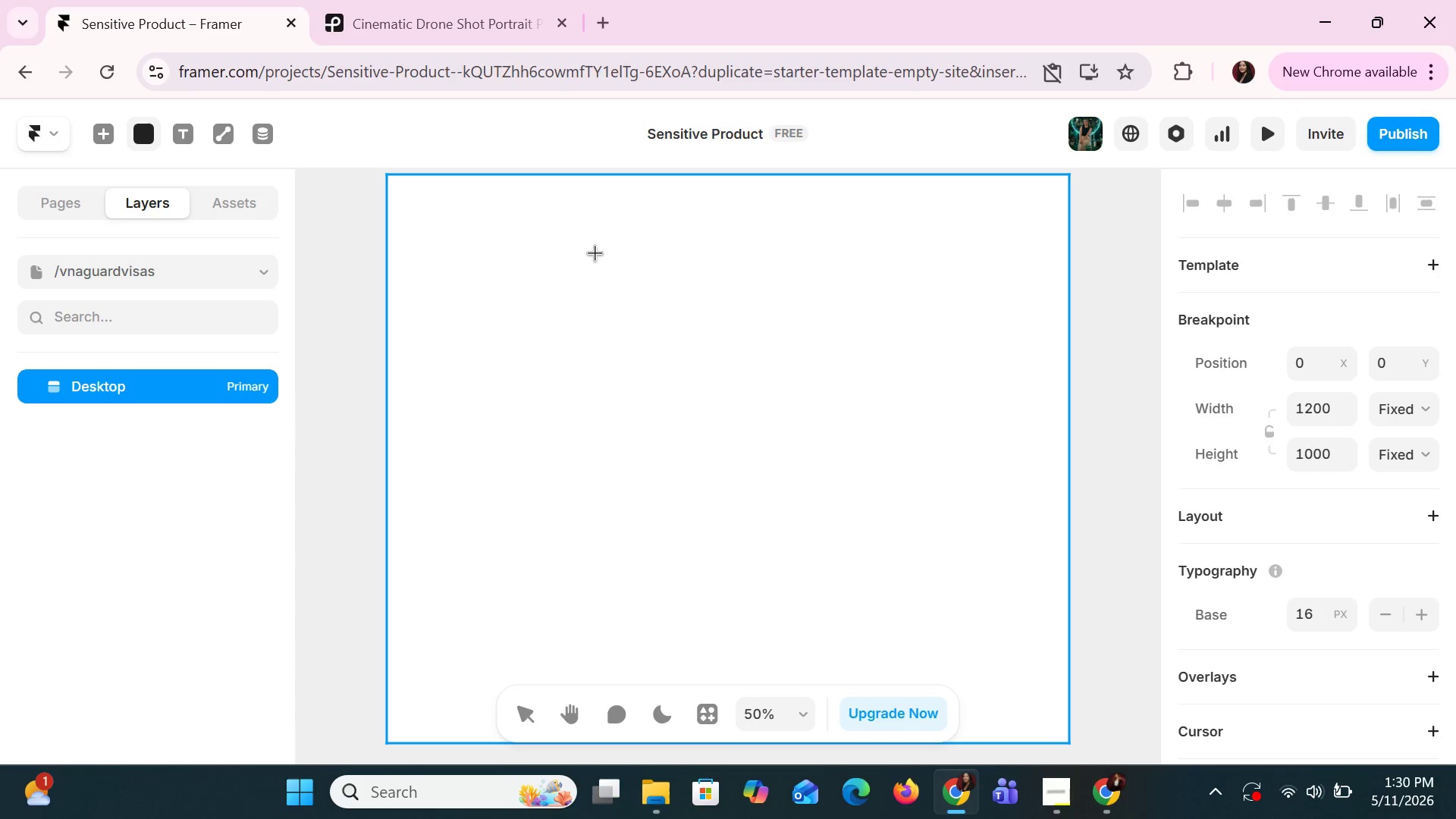 
left_click_drag(start_coordinate=[515, 226], to_coordinate=[968, 463])
 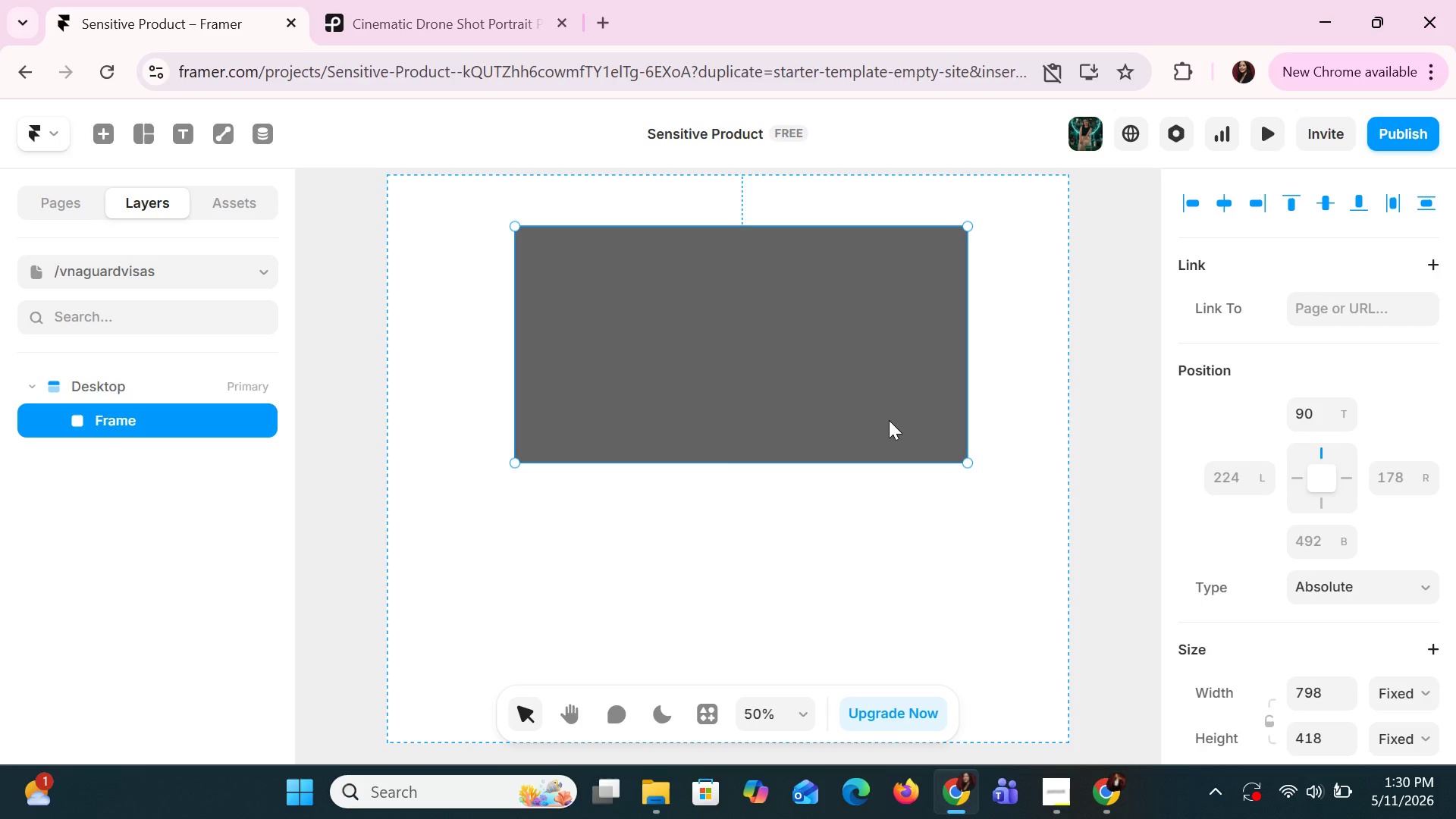 
wait(6.31)
 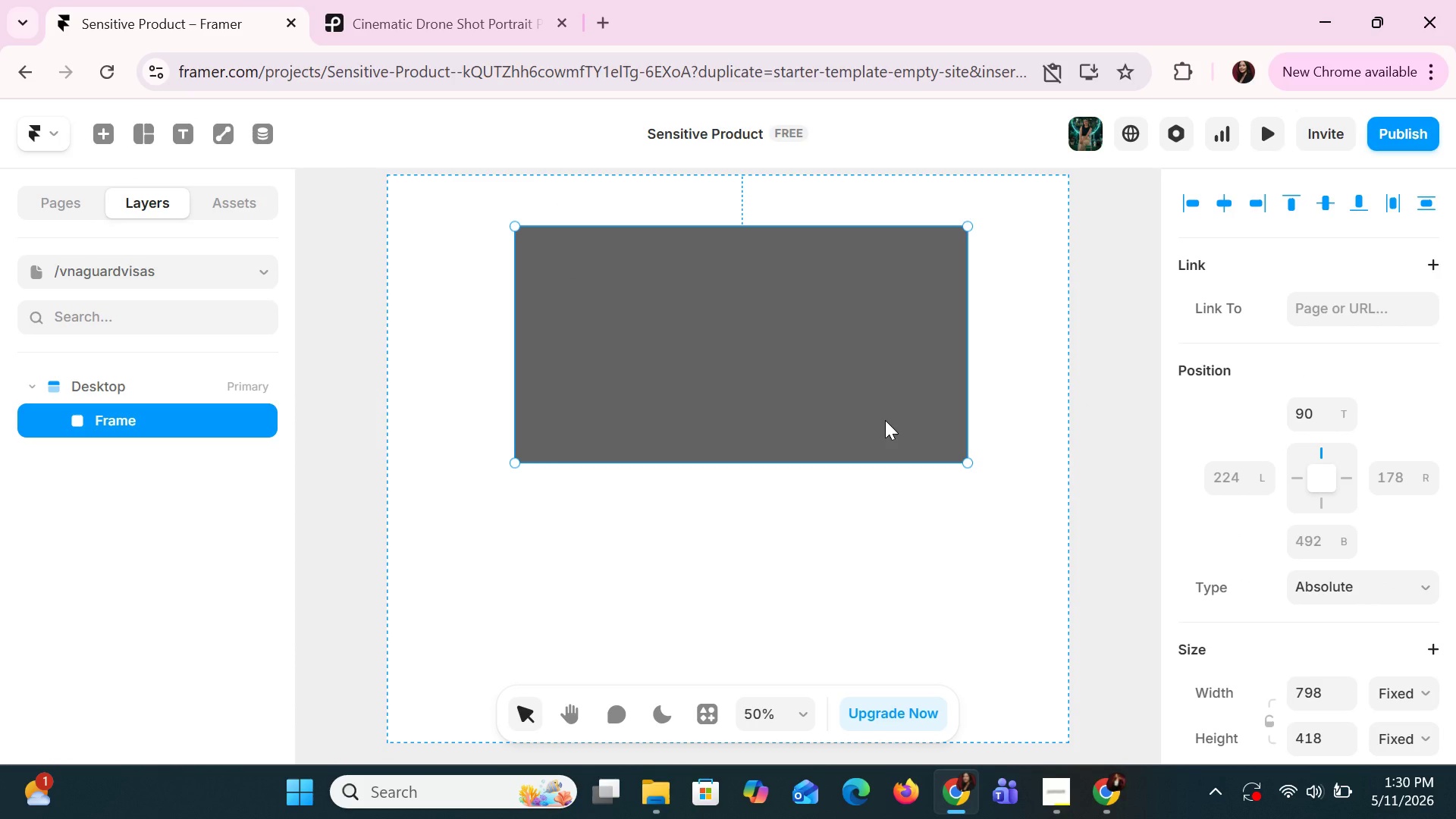 
left_click([894, 371])
 